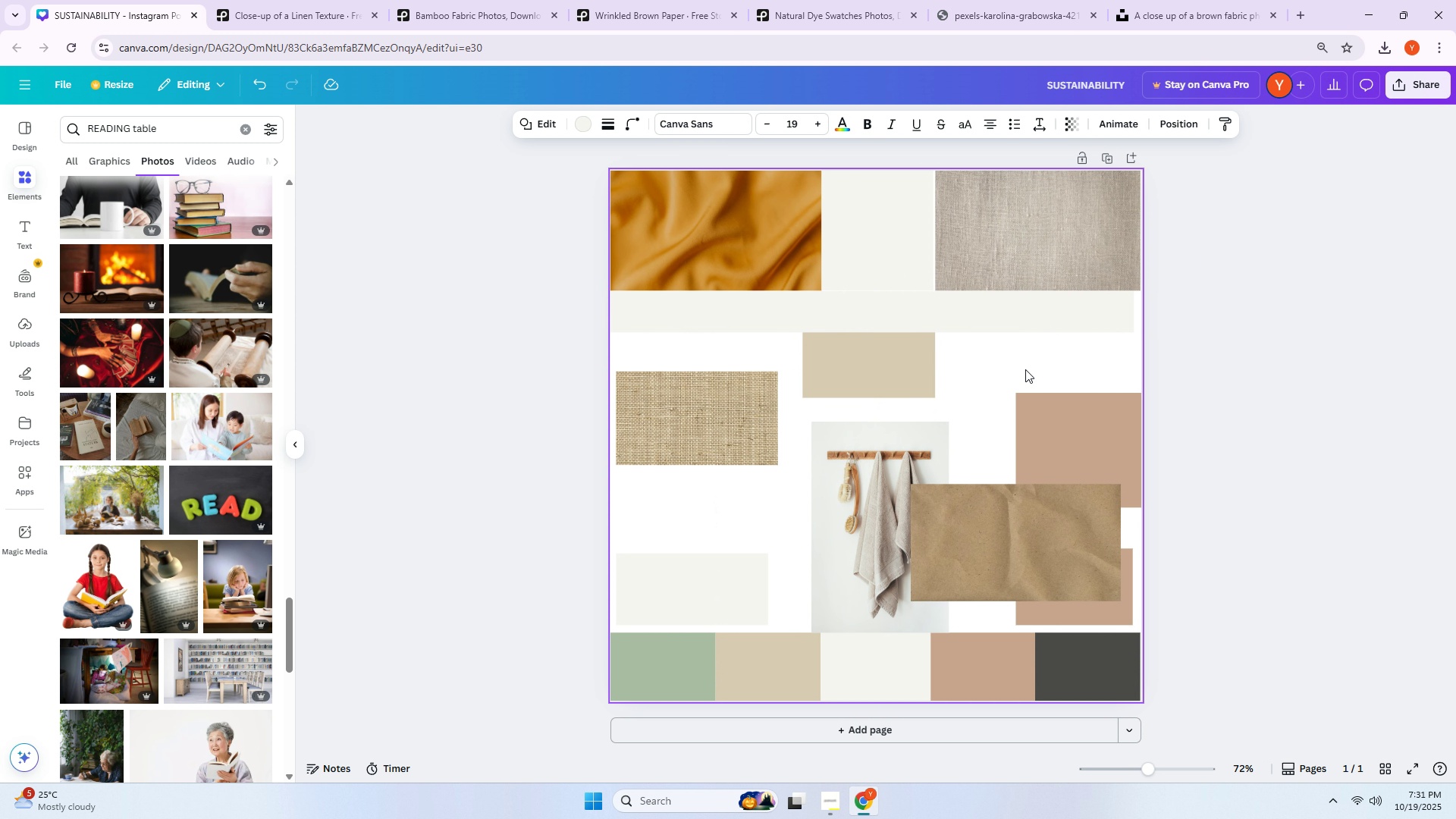 
key(ArrowDown)
 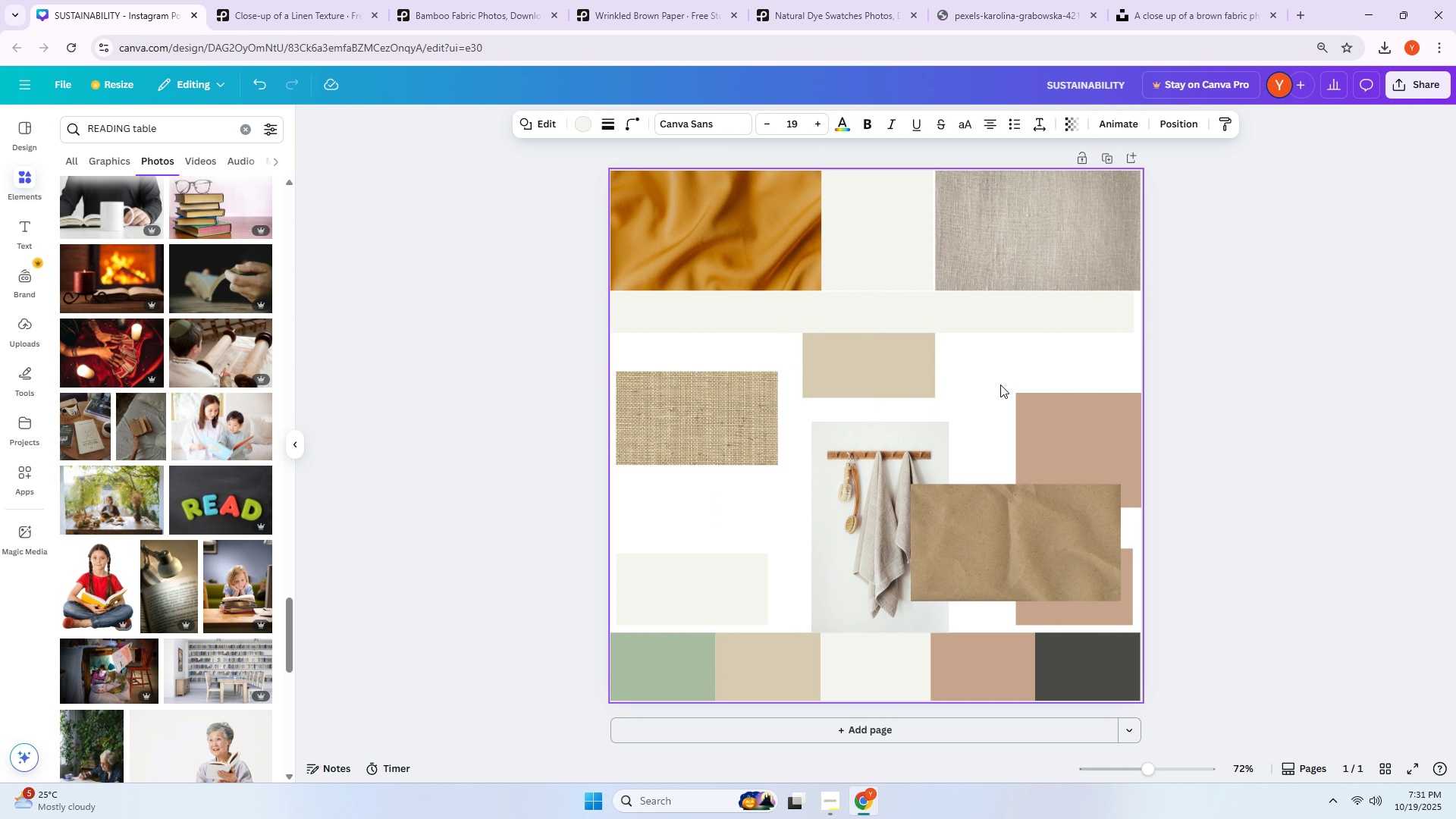 
key(ArrowDown)
 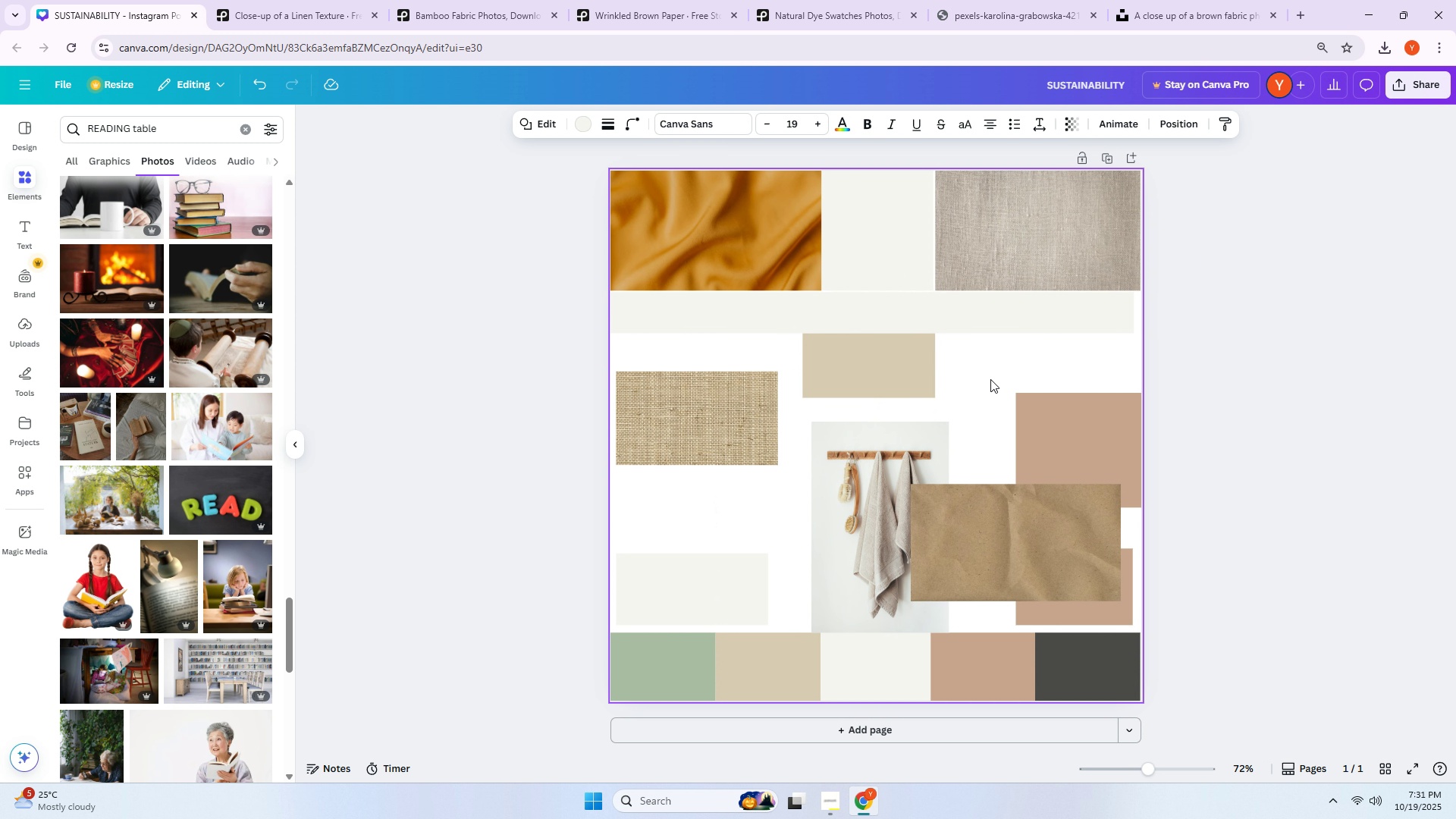 
key(ArrowDown)
 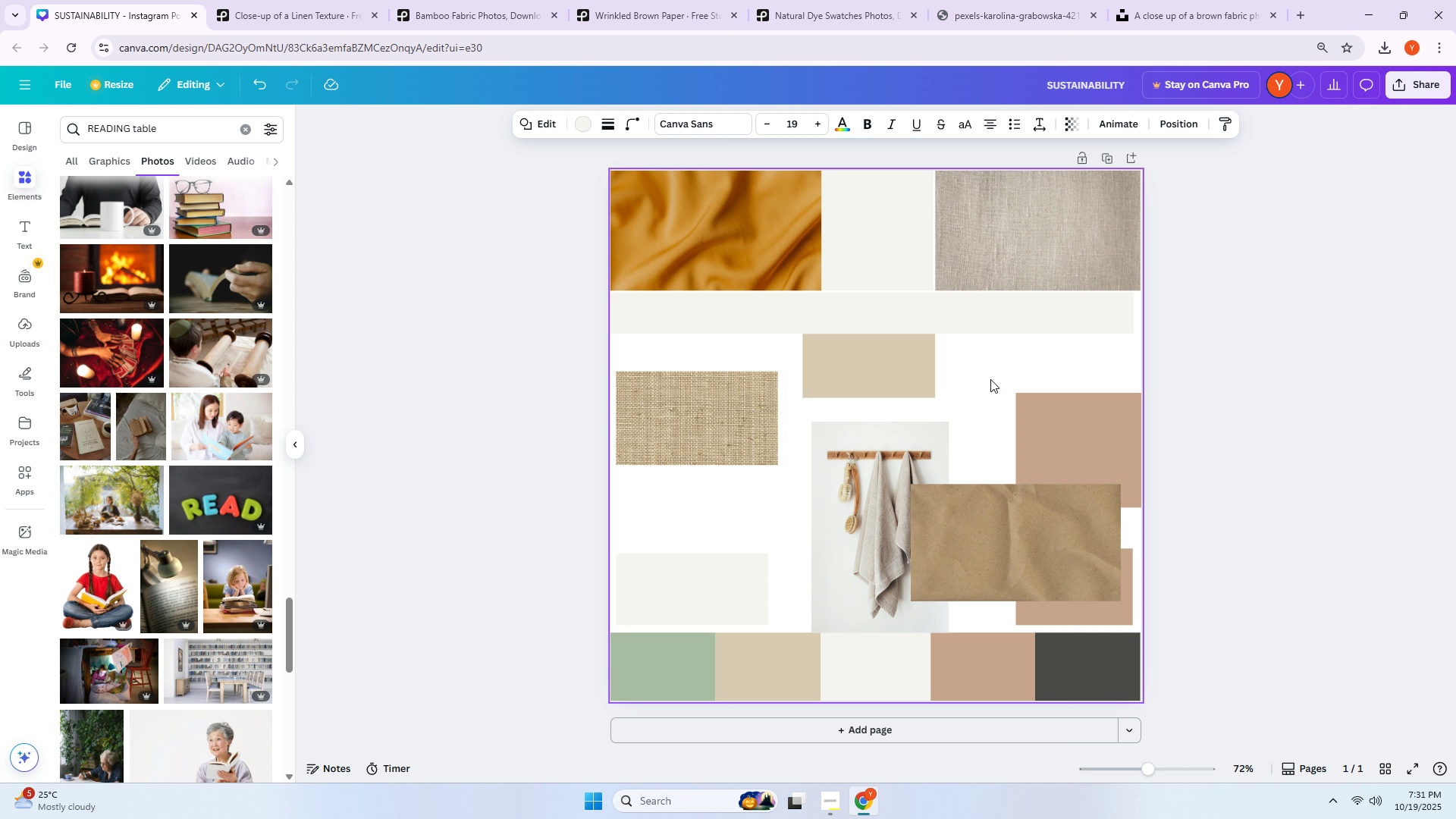 
key(ArrowDown)
 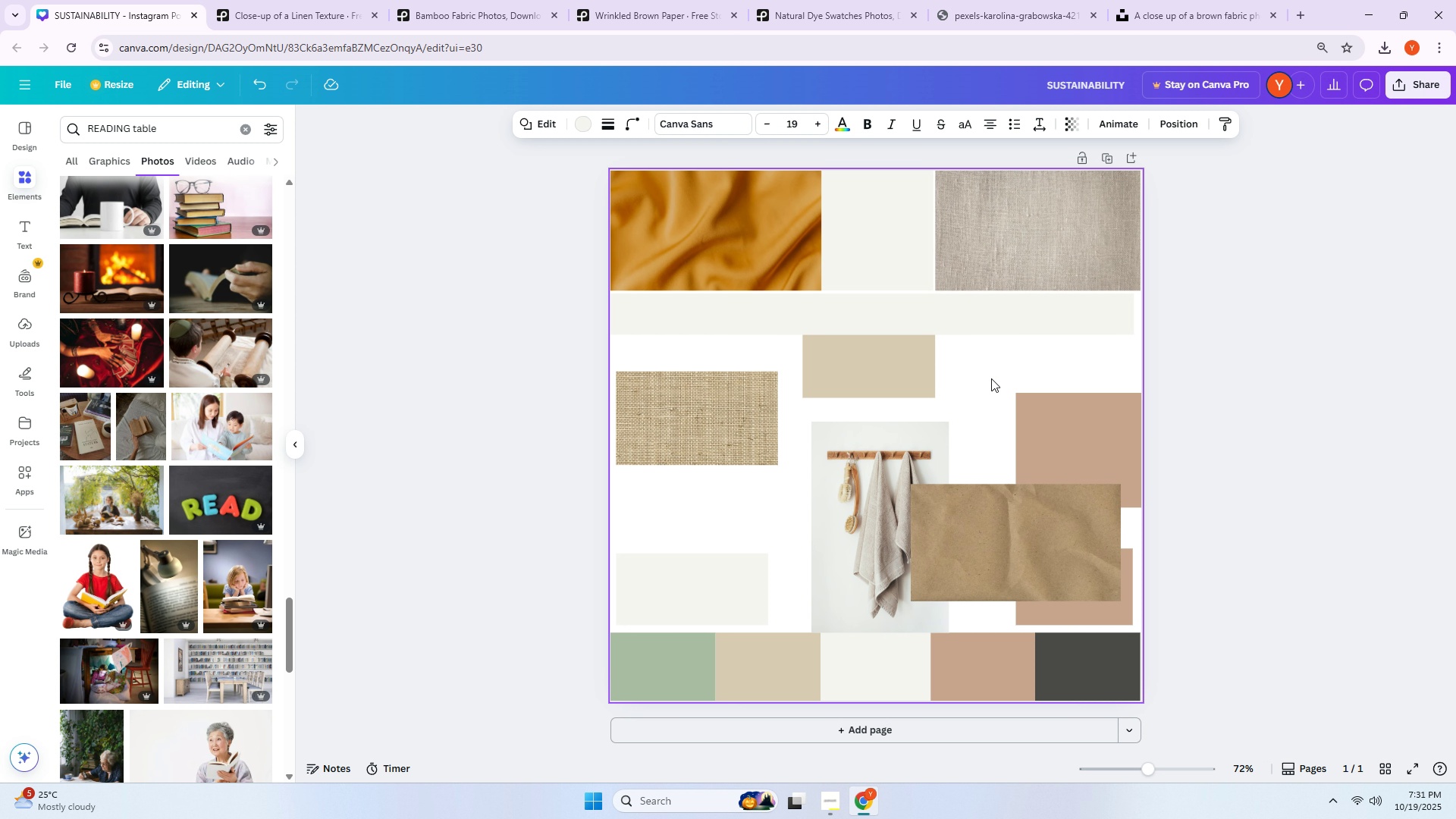 
key(ArrowDown)
 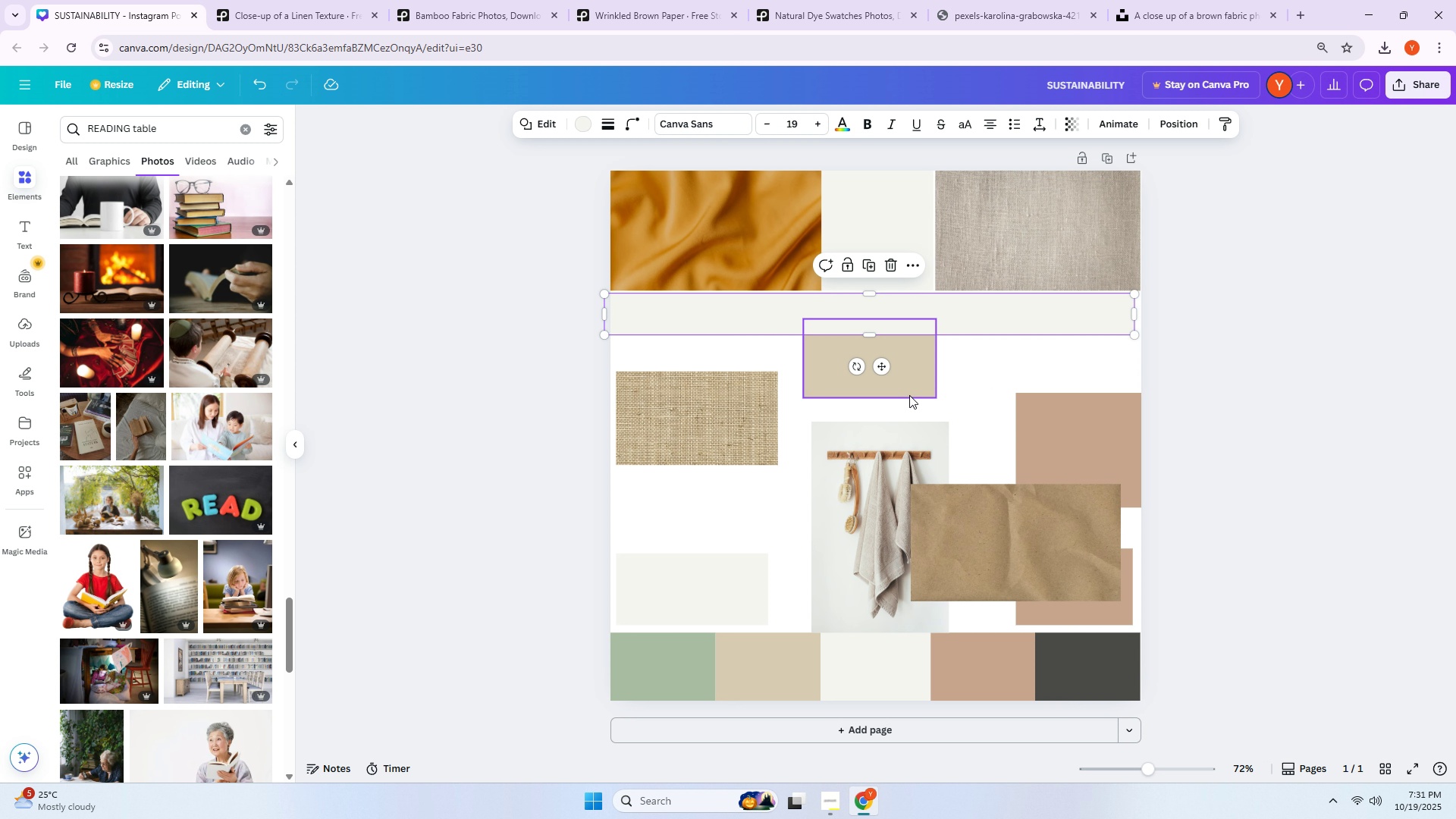 
left_click_drag(start_coordinate=[902, 379], to_coordinate=[894, 479])
 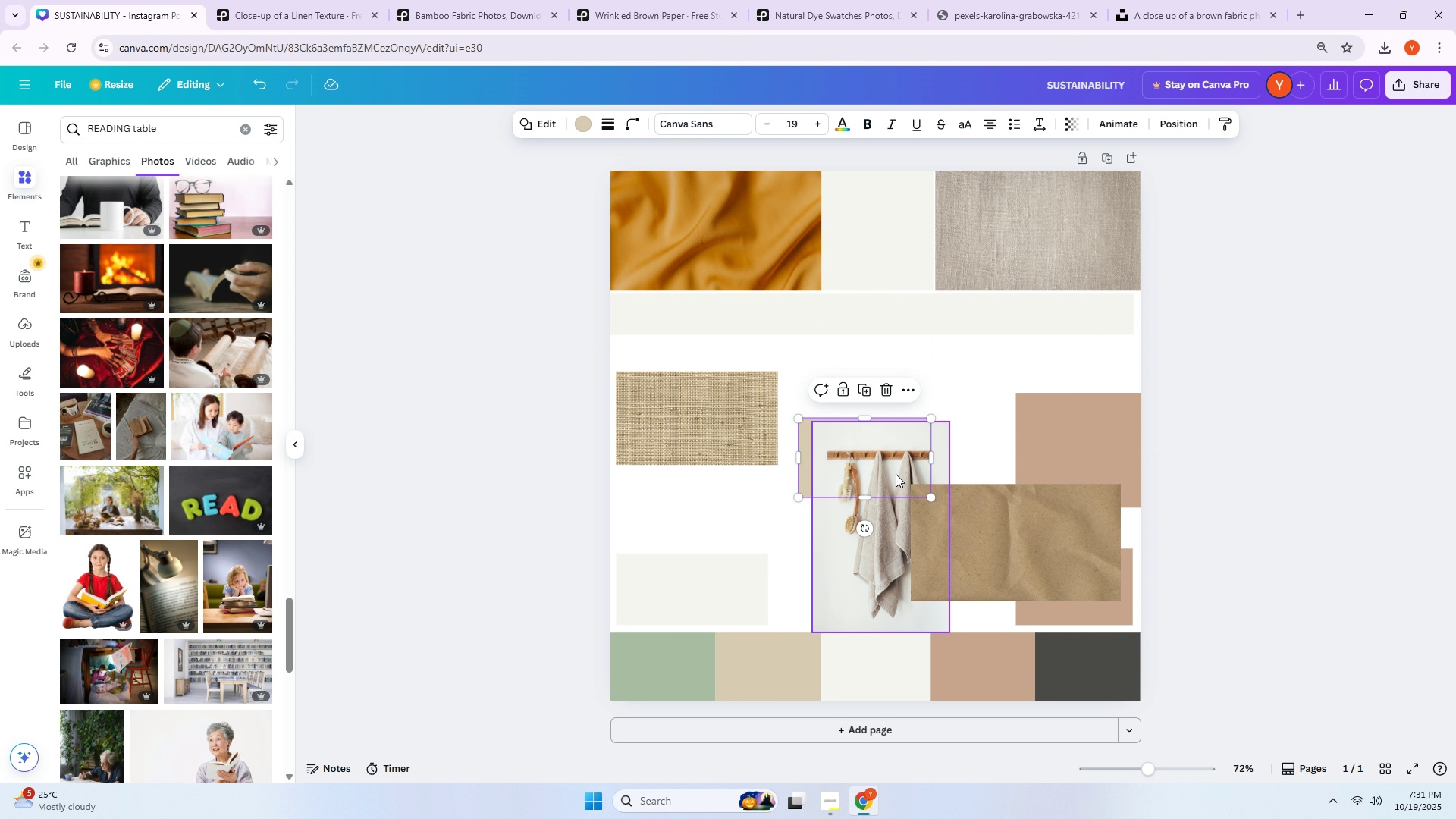 
left_click_drag(start_coordinate=[898, 466], to_coordinate=[911, 384])
 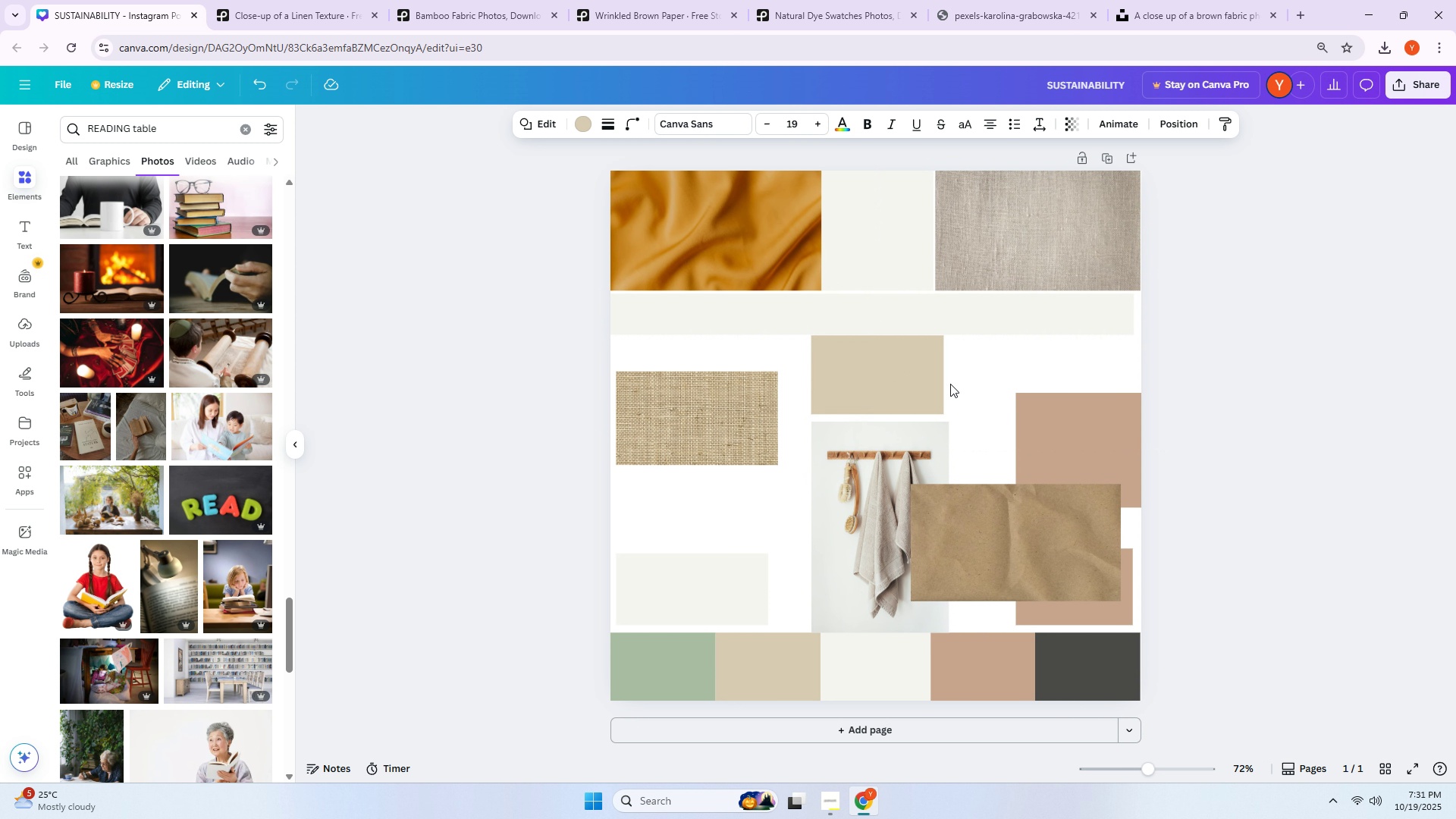 
key(ArrowDown)
 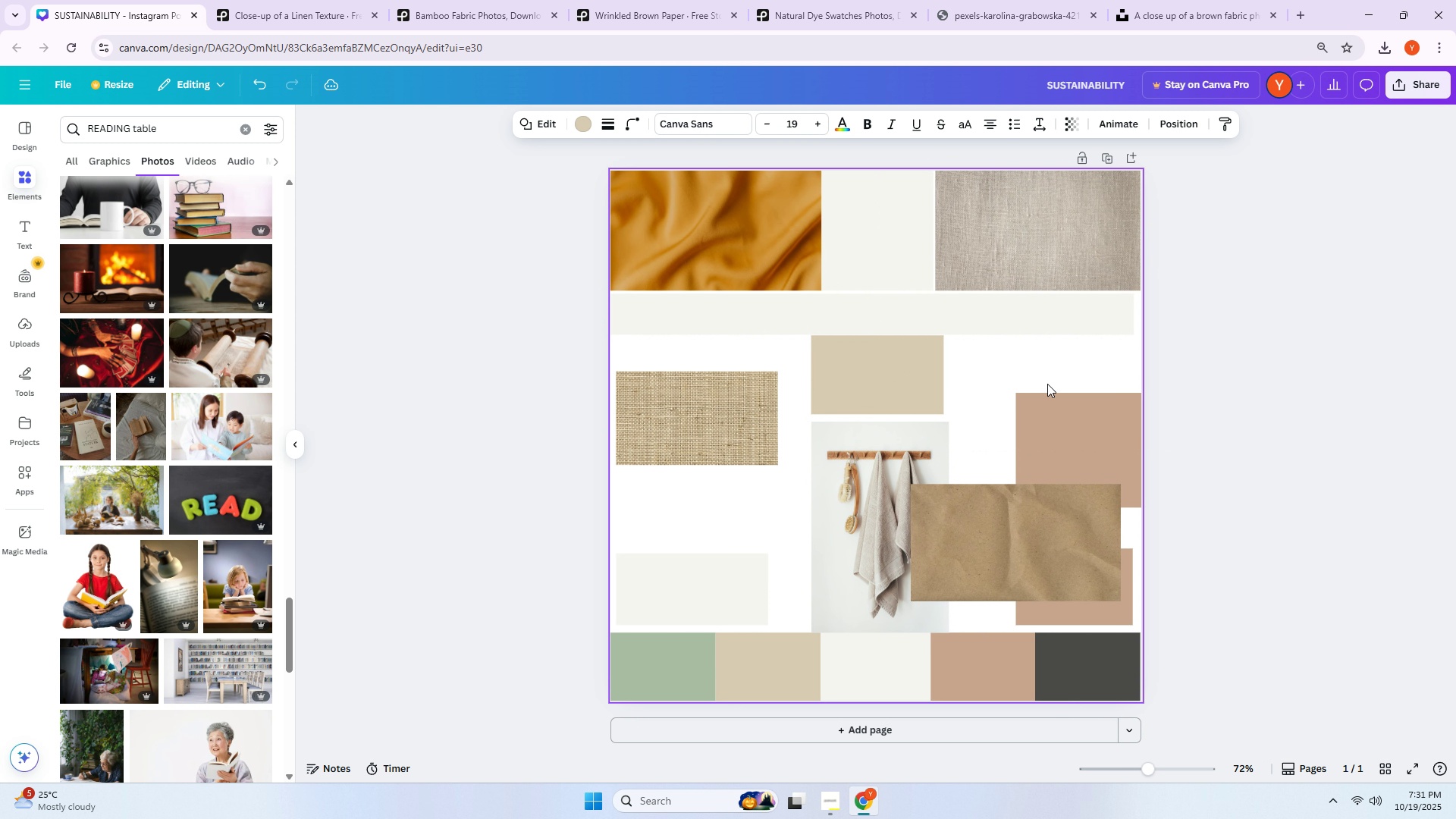 
key(ArrowDown)
 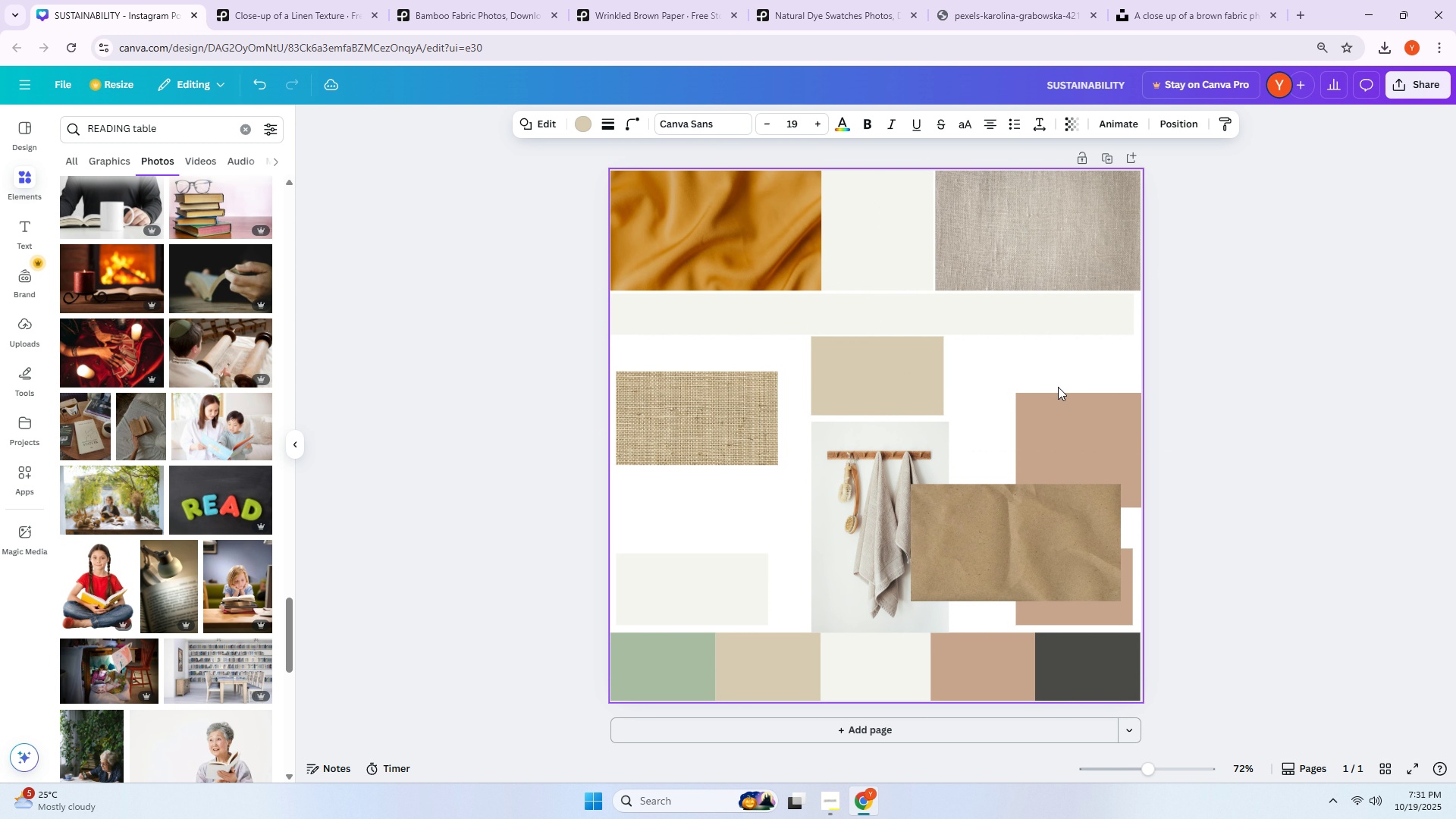 
key(ArrowDown)
 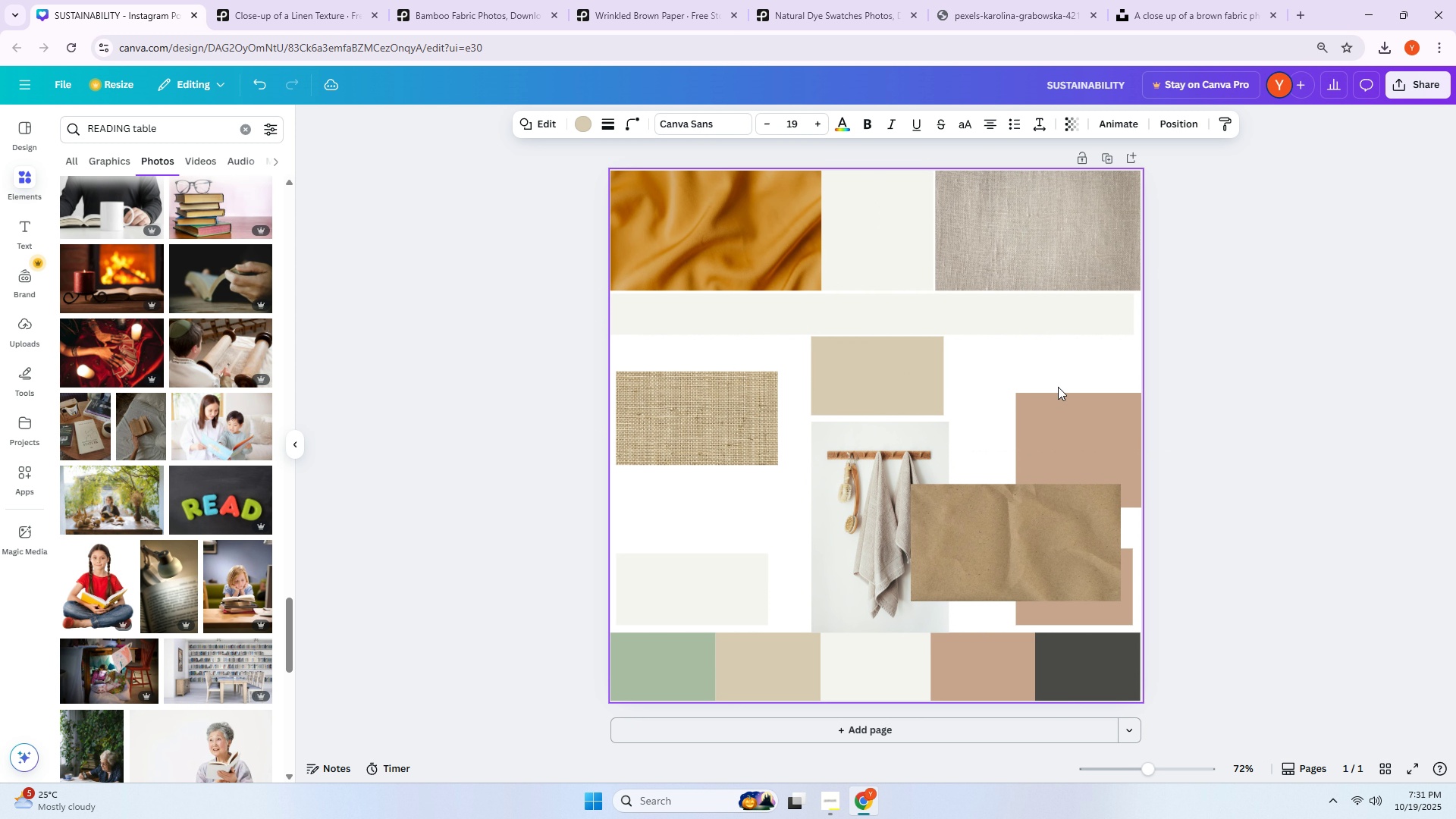 
key(ArrowDown)
 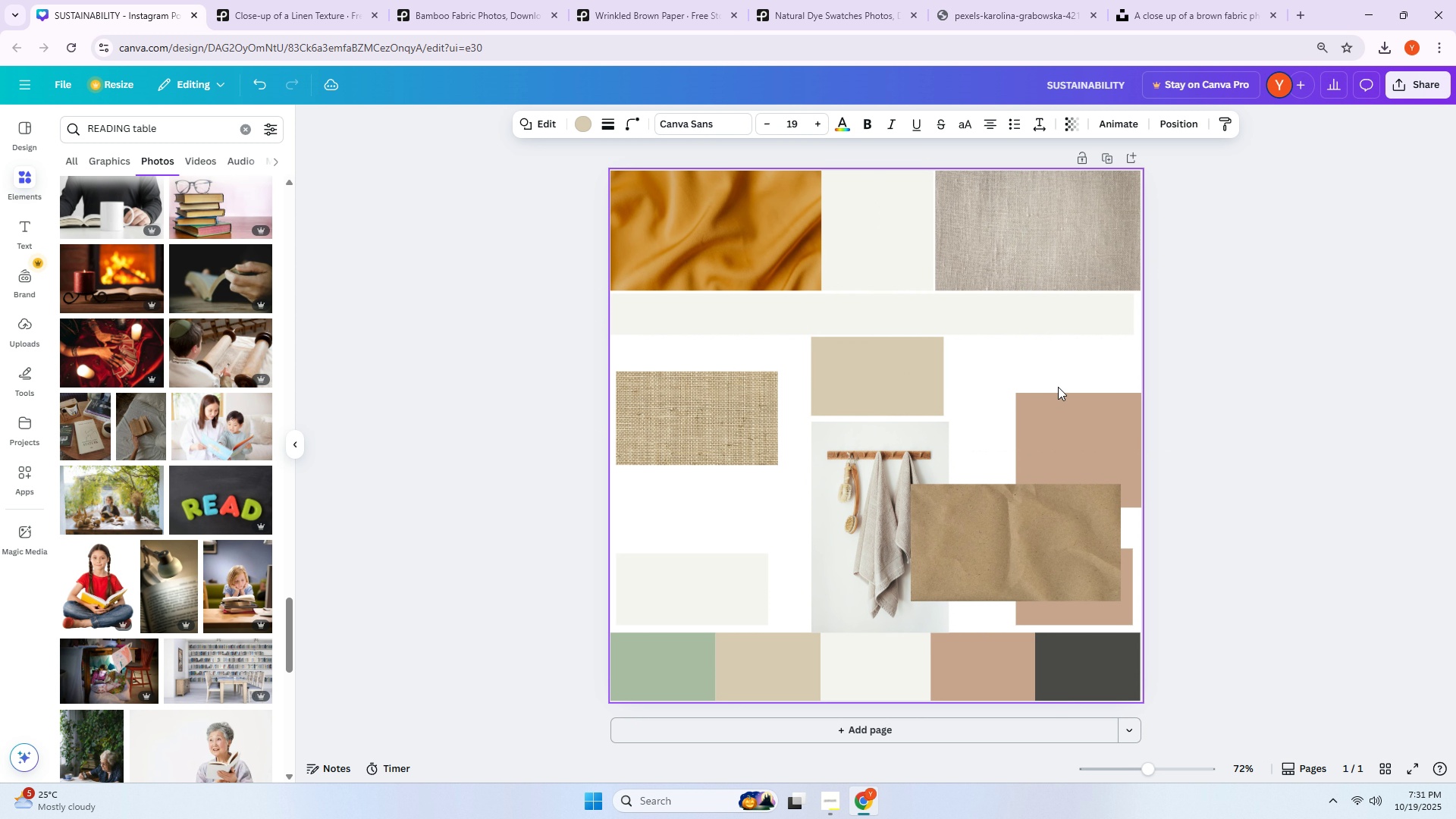 
key(ArrowDown)
 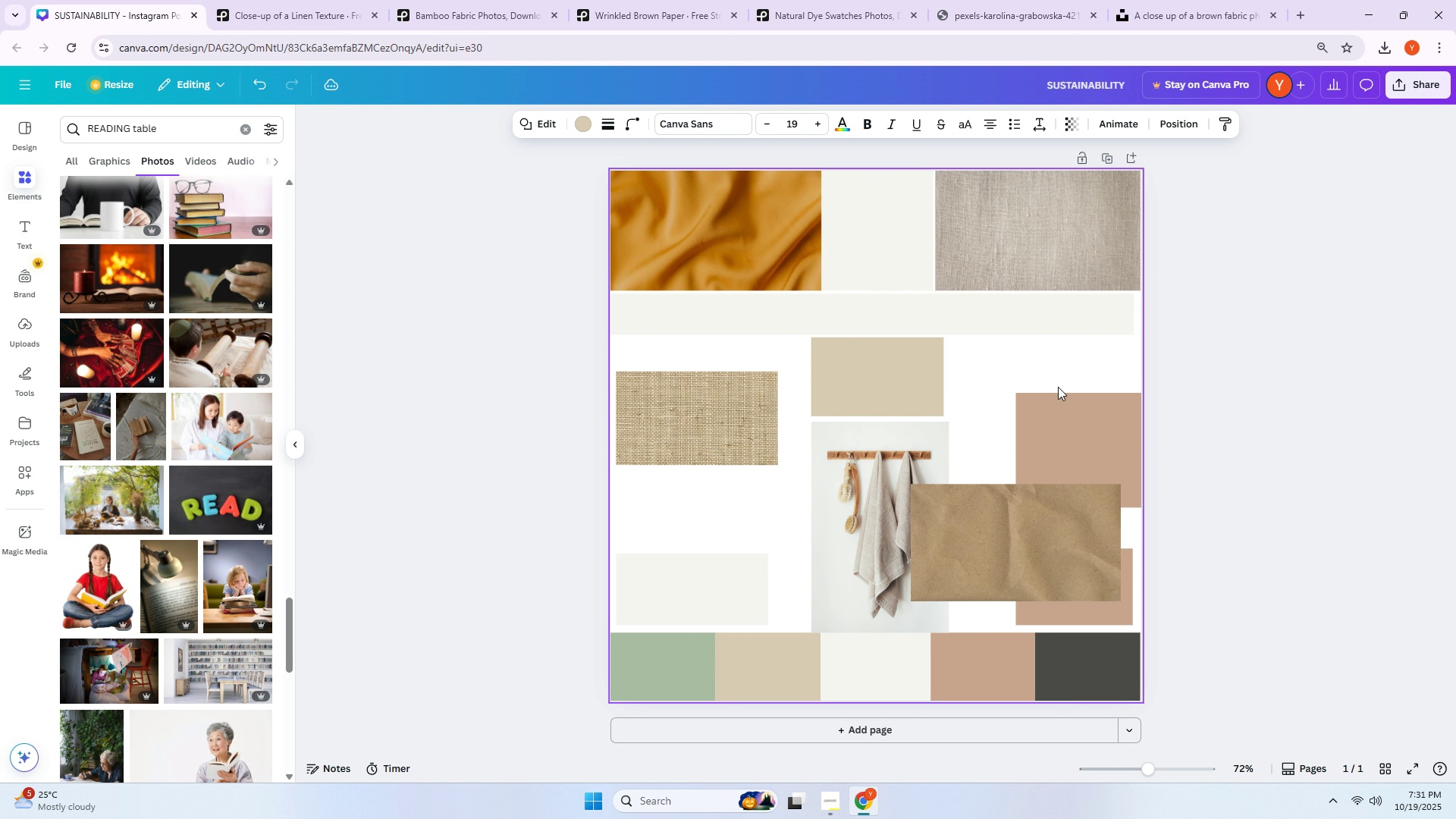 
key(ArrowDown)
 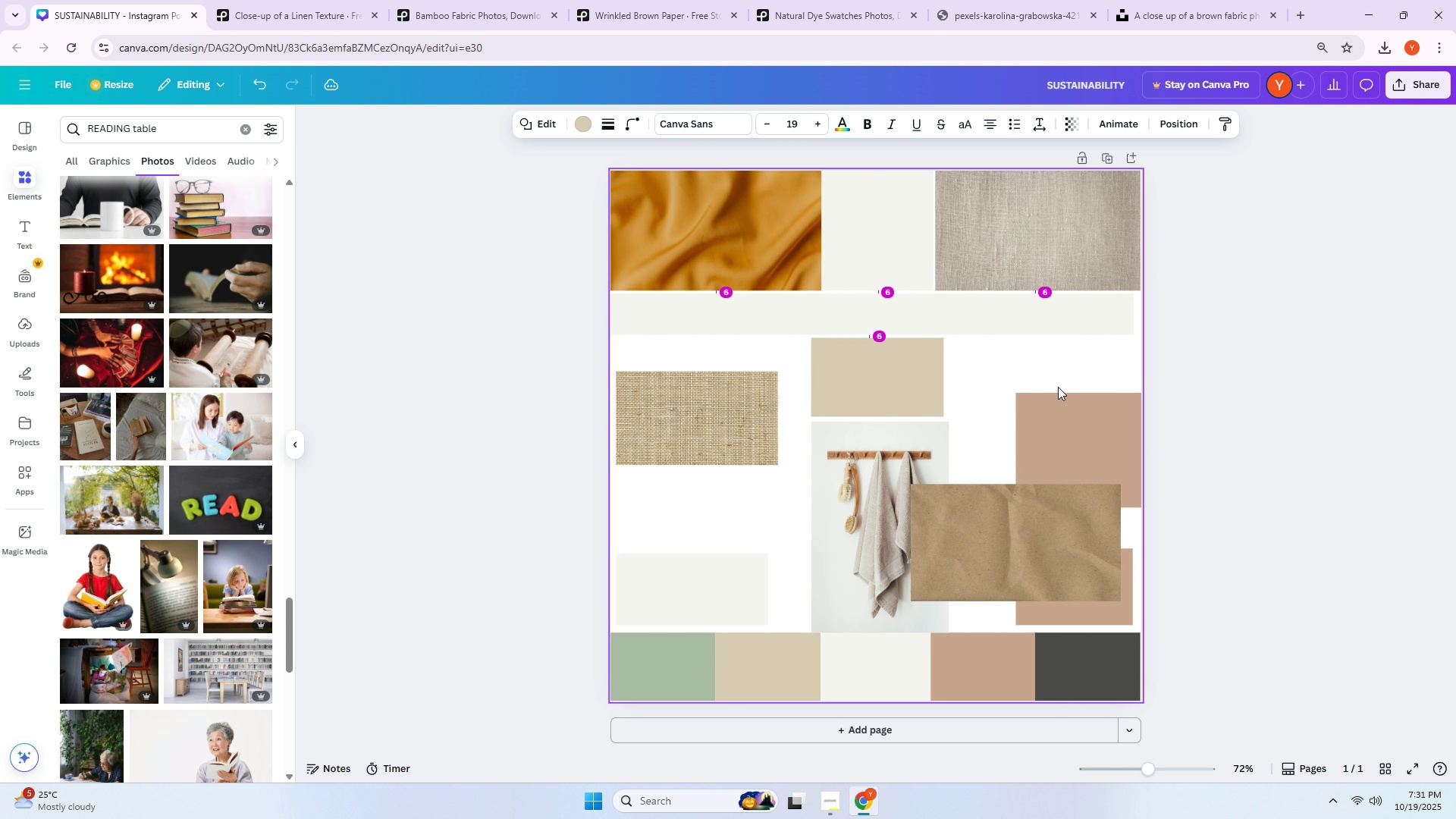 
key(ArrowUp)
 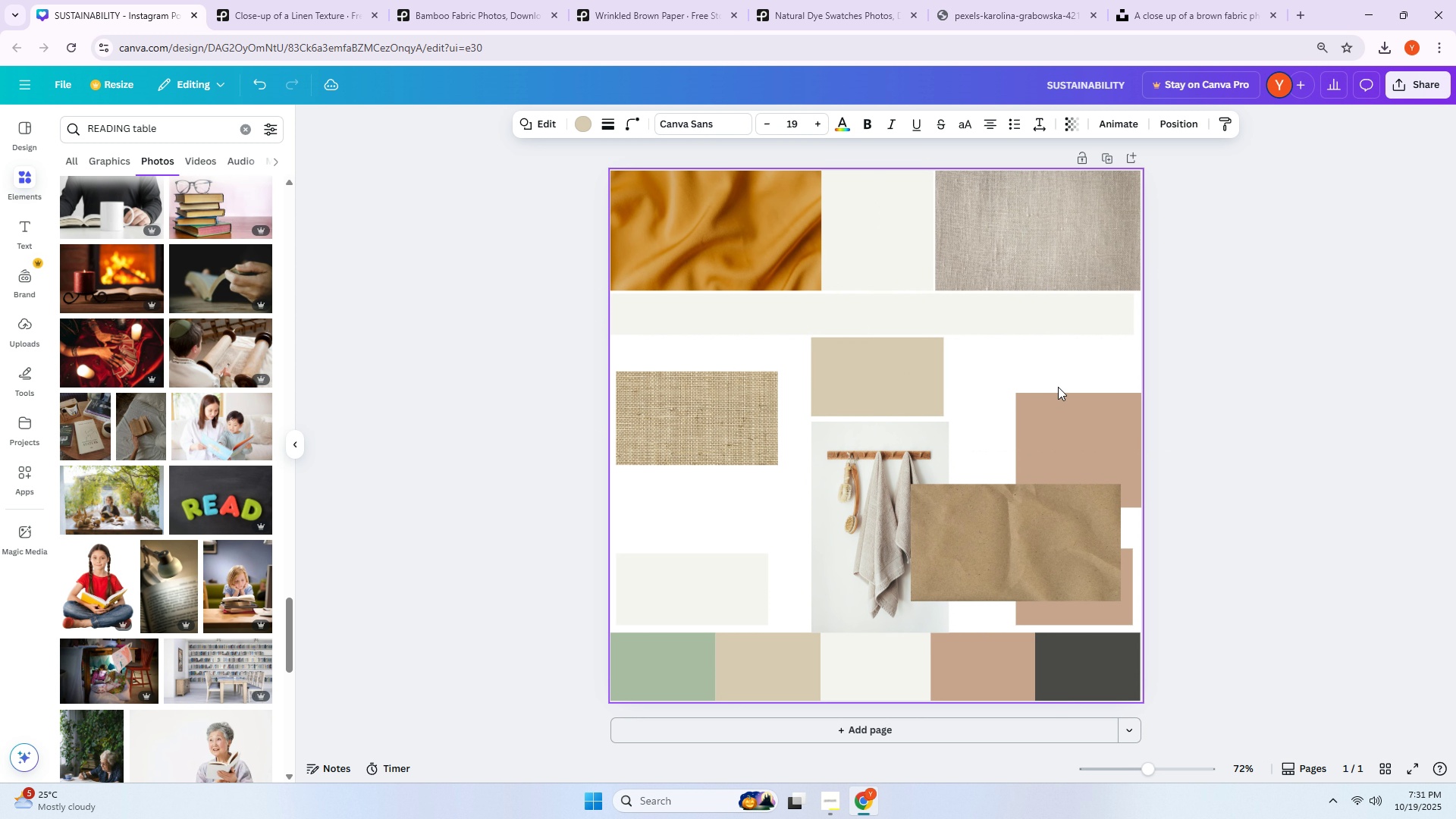 
key(ArrowUp)
 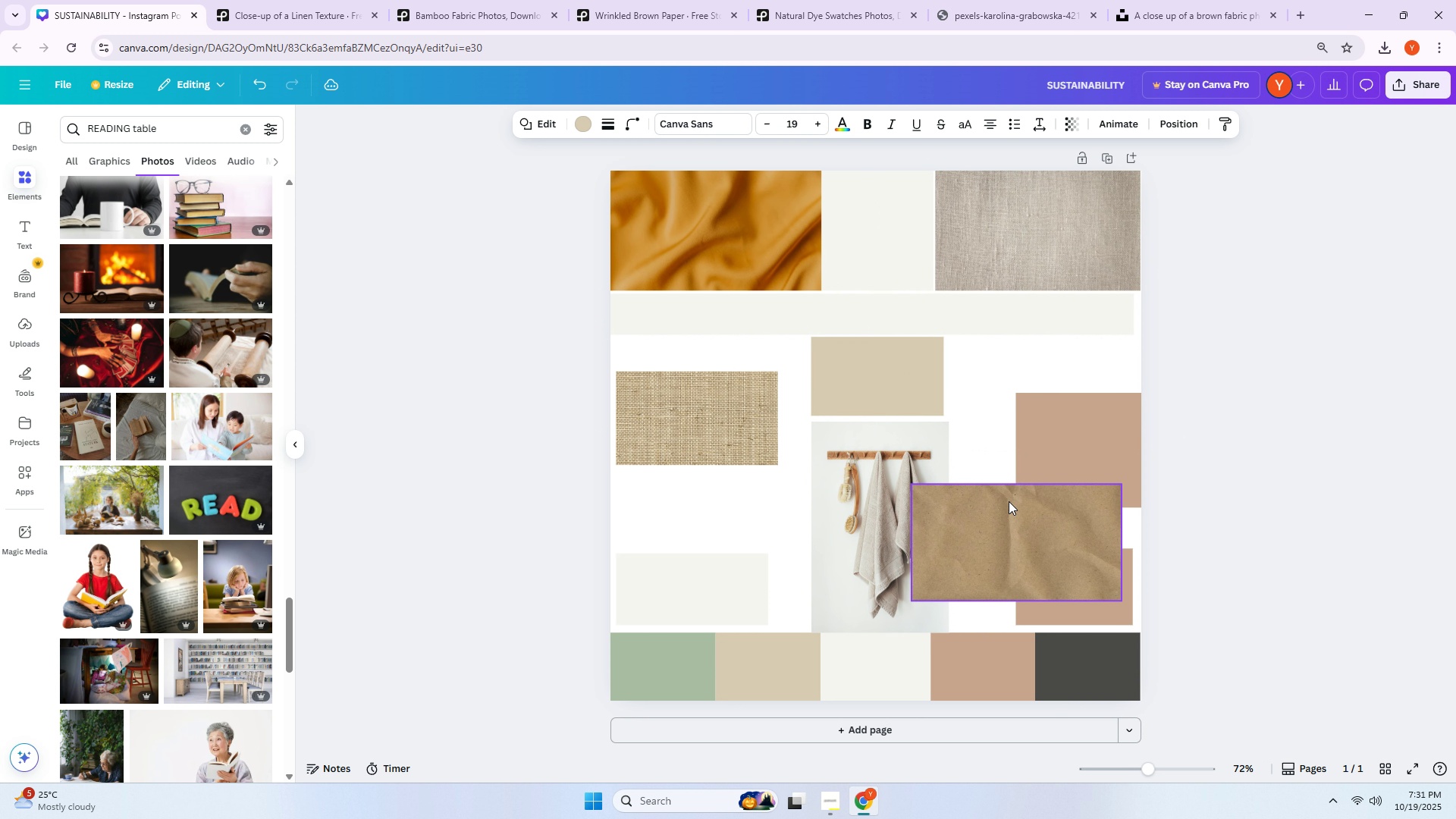 
left_click_drag(start_coordinate=[1015, 516], to_coordinate=[870, 534])
 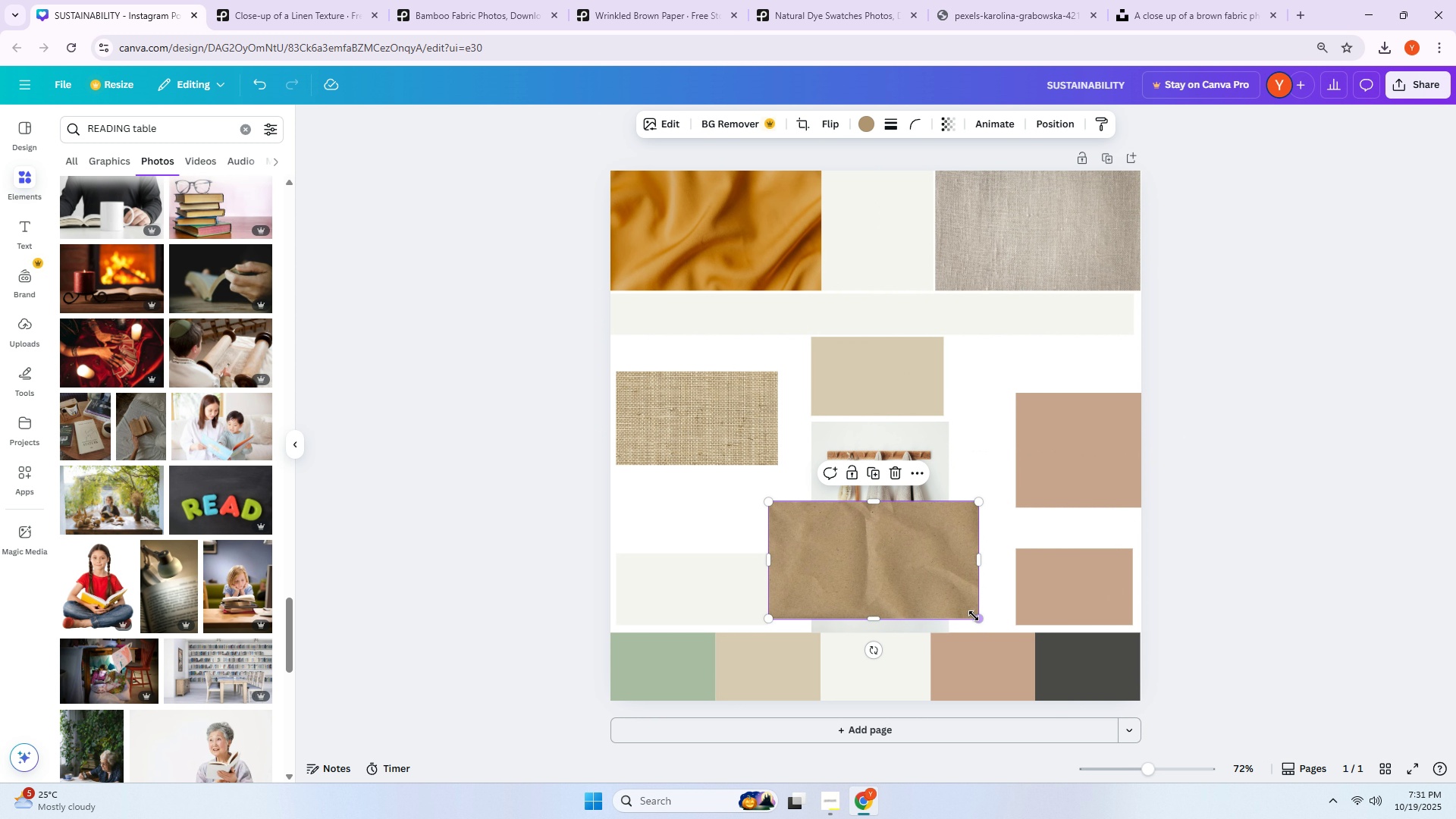 
left_click_drag(start_coordinate=[974, 616], to_coordinate=[887, 591])
 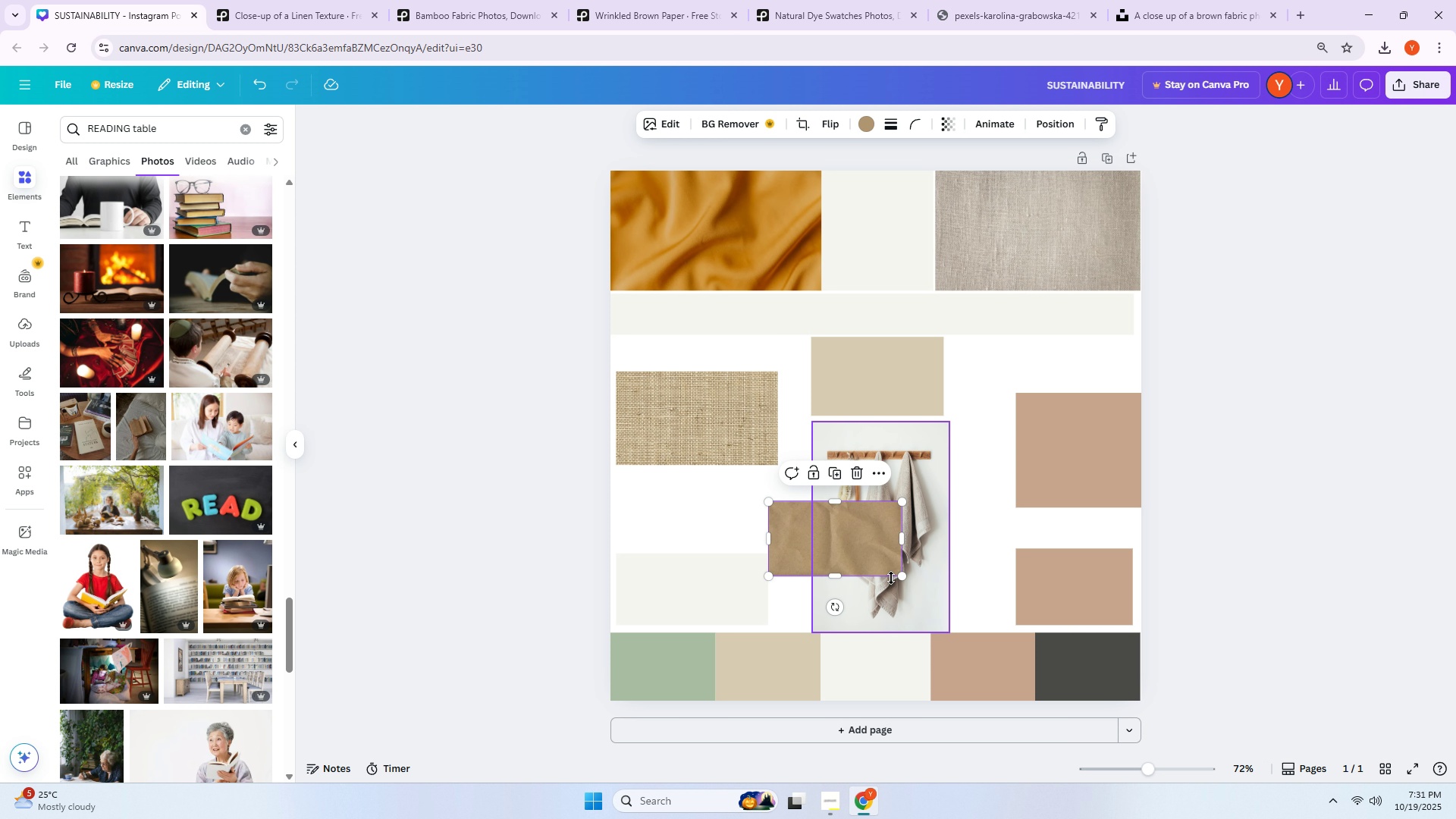 
mouse_move([916, 577])
 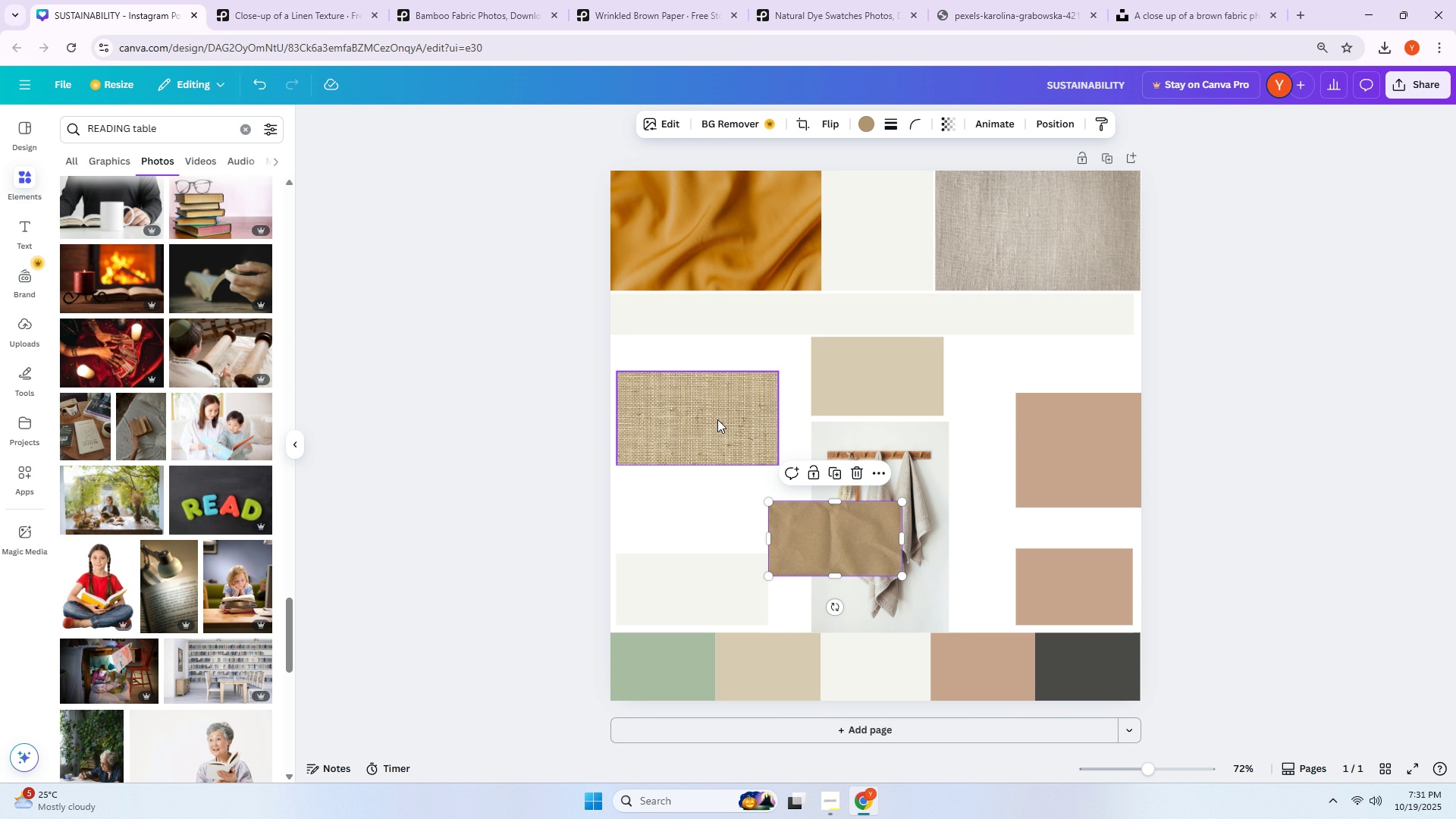 
left_click_drag(start_coordinate=[680, 408], to_coordinate=[1000, 470])
 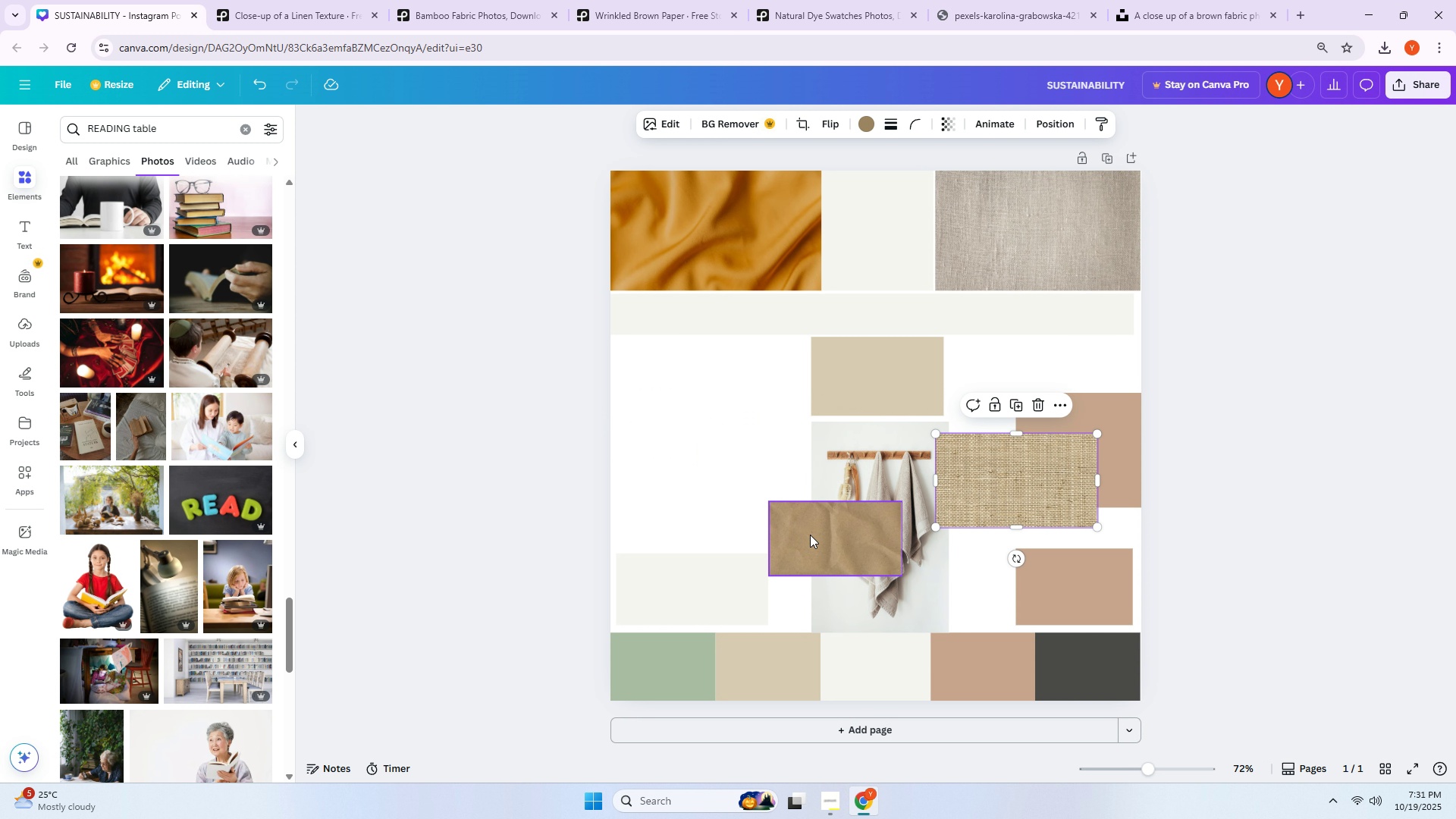 
left_click_drag(start_coordinate=[811, 535], to_coordinate=[660, 375])
 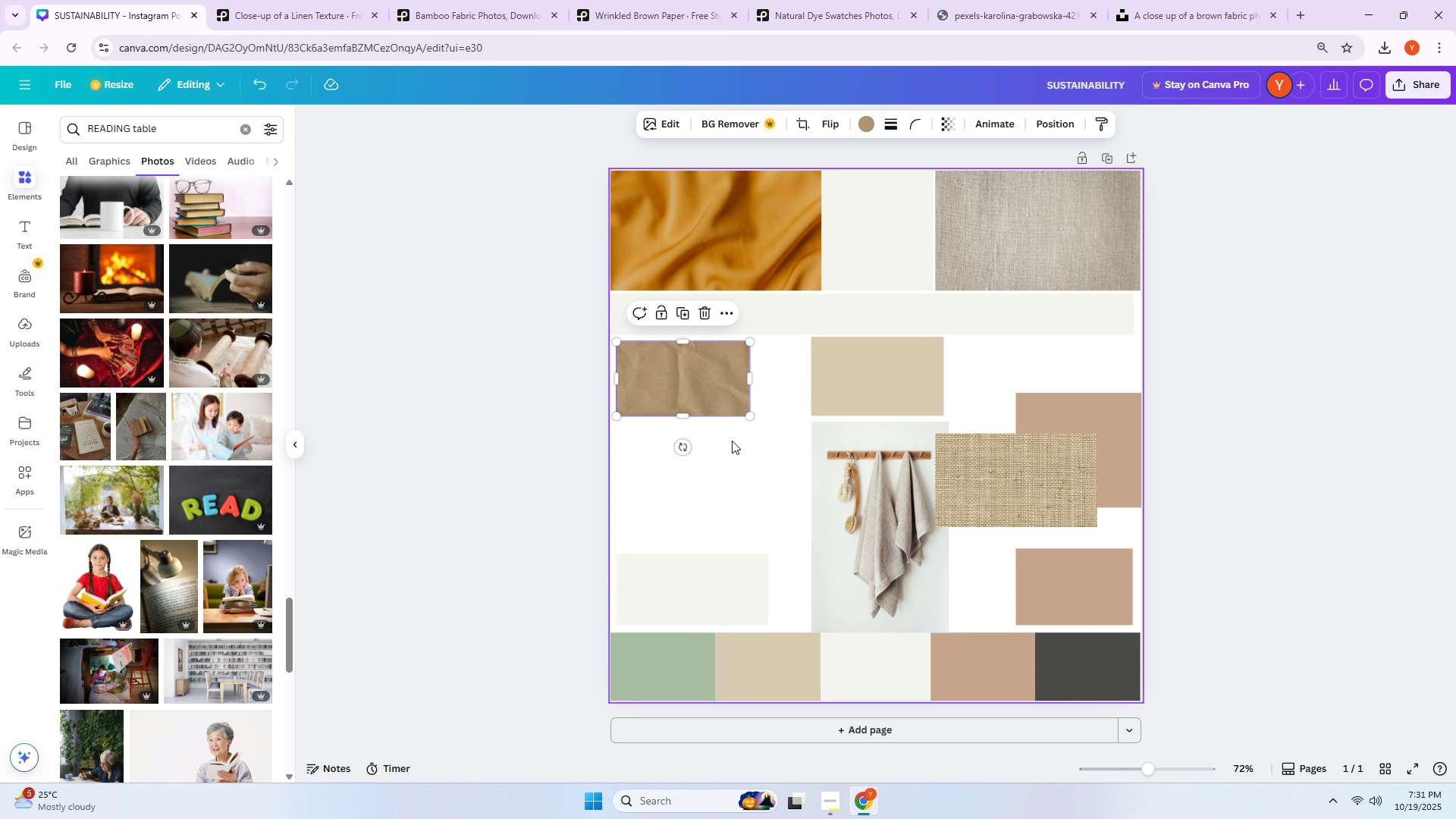 
left_click_drag(start_coordinate=[690, 414], to_coordinate=[698, 457])
 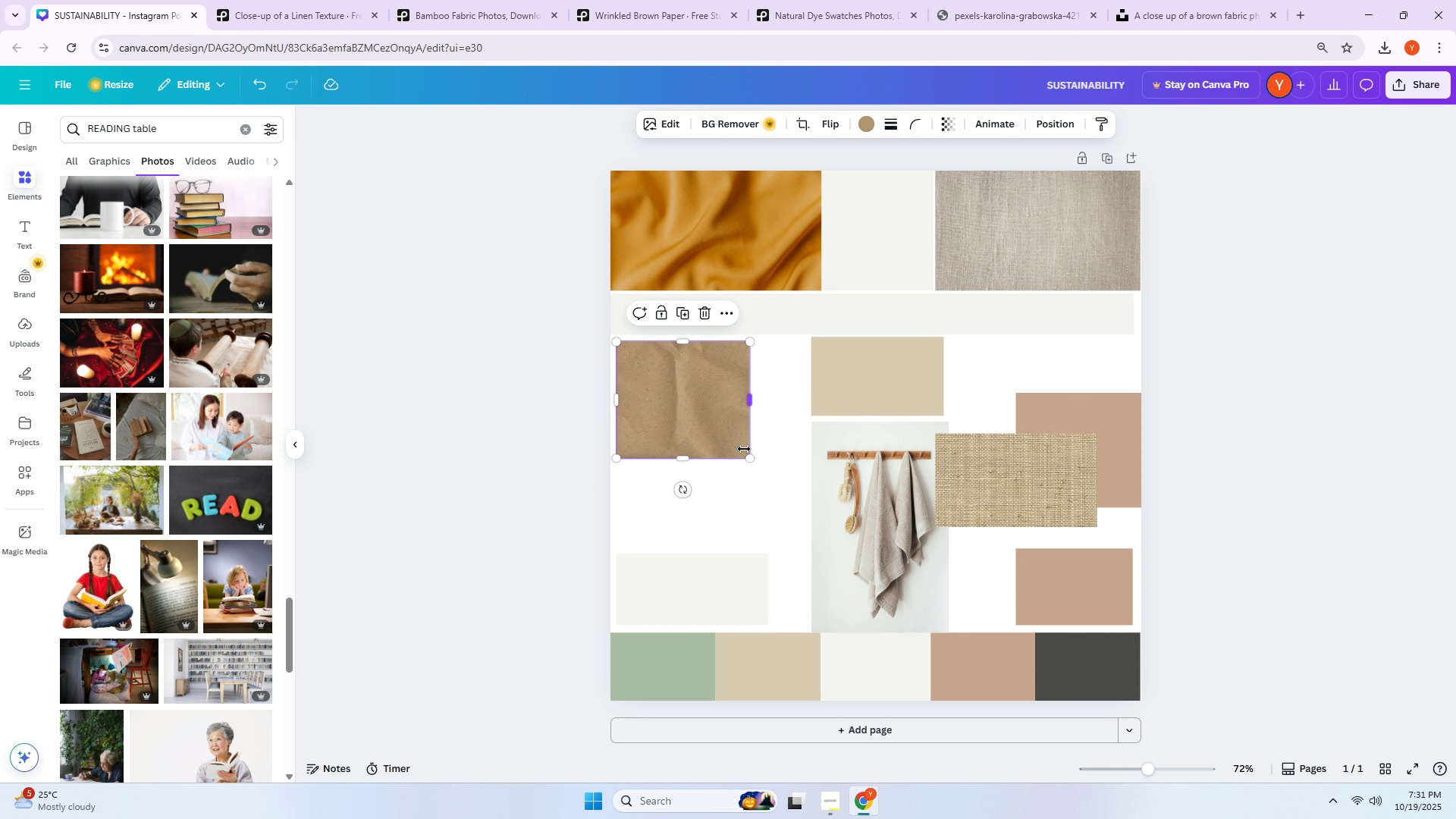 
left_click_drag(start_coordinate=[749, 462], to_coordinate=[808, 500])
 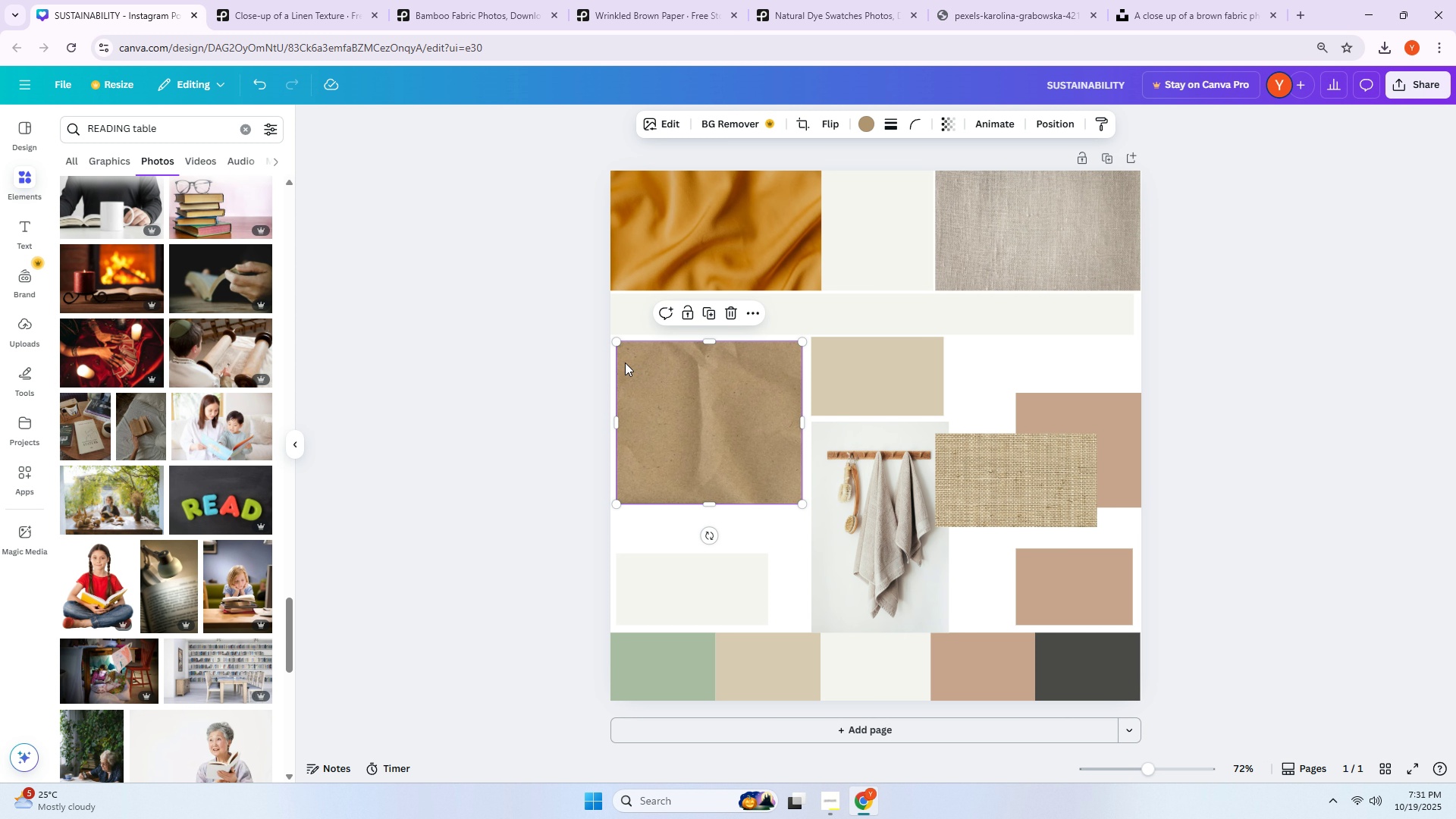 
left_click_drag(start_coordinate=[617, 341], to_coordinate=[686, 404])
 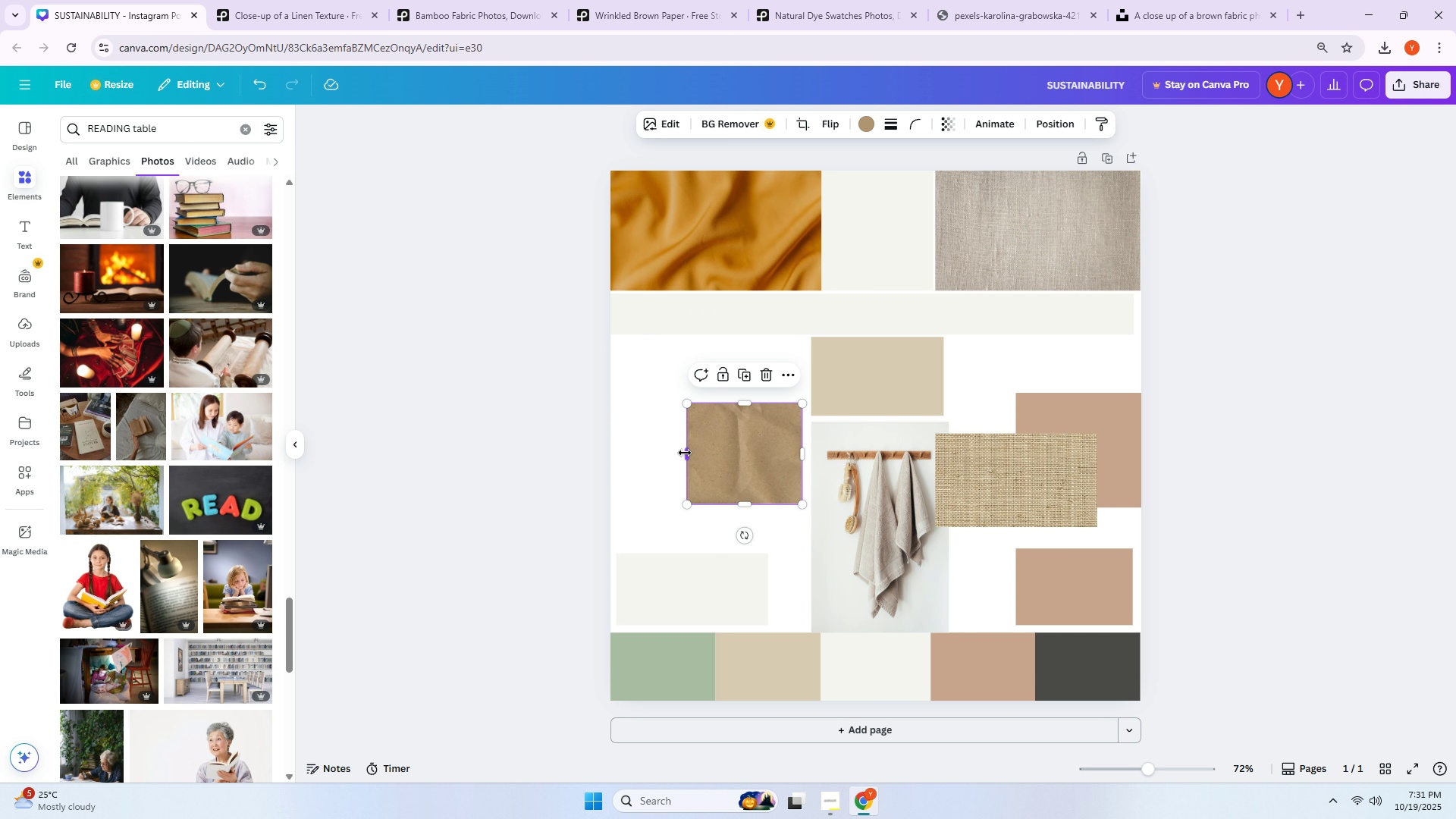 
left_click_drag(start_coordinate=[685, 453], to_coordinate=[629, 447])
 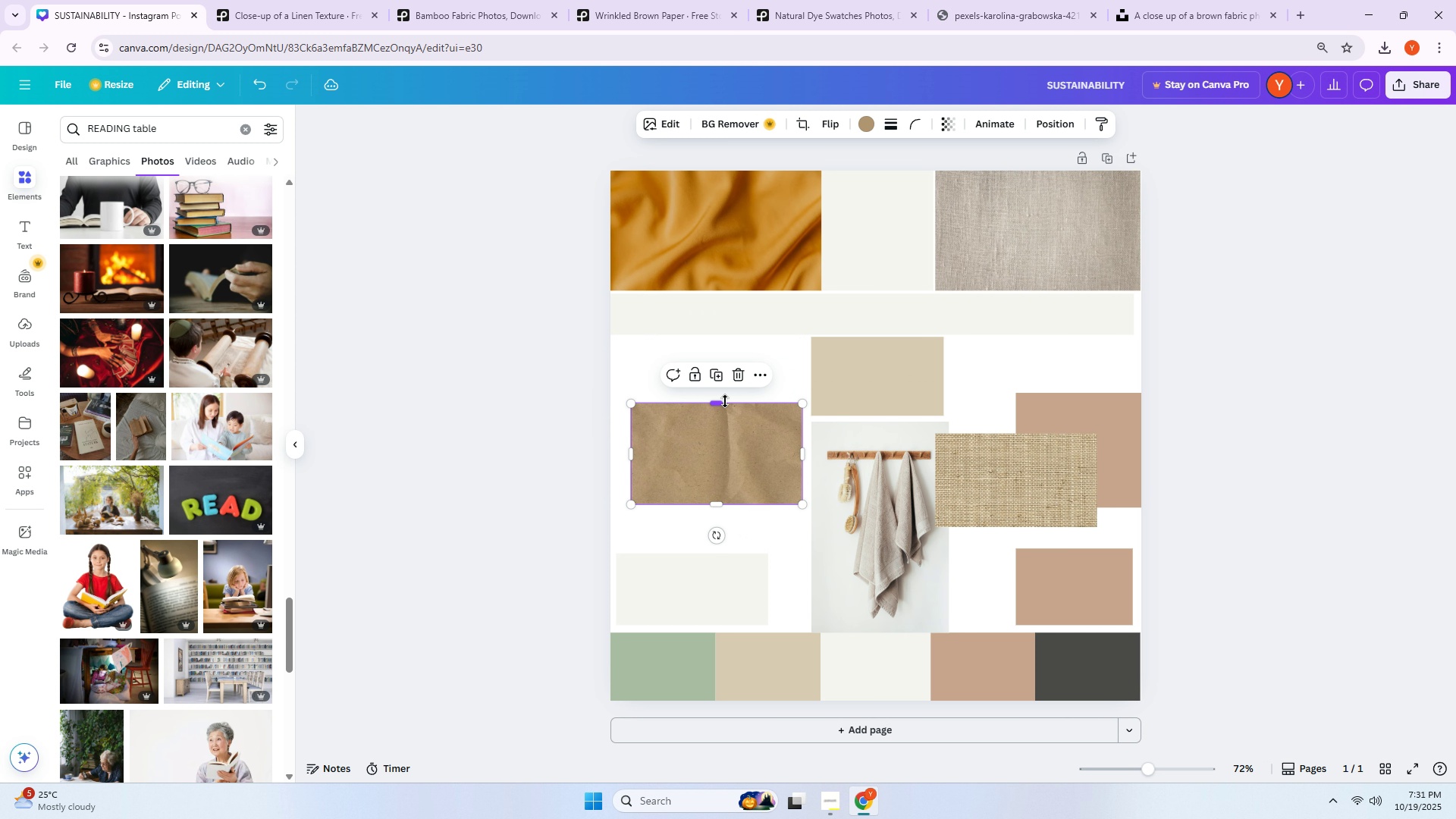 
left_click_drag(start_coordinate=[717, 406], to_coordinate=[723, 341])
 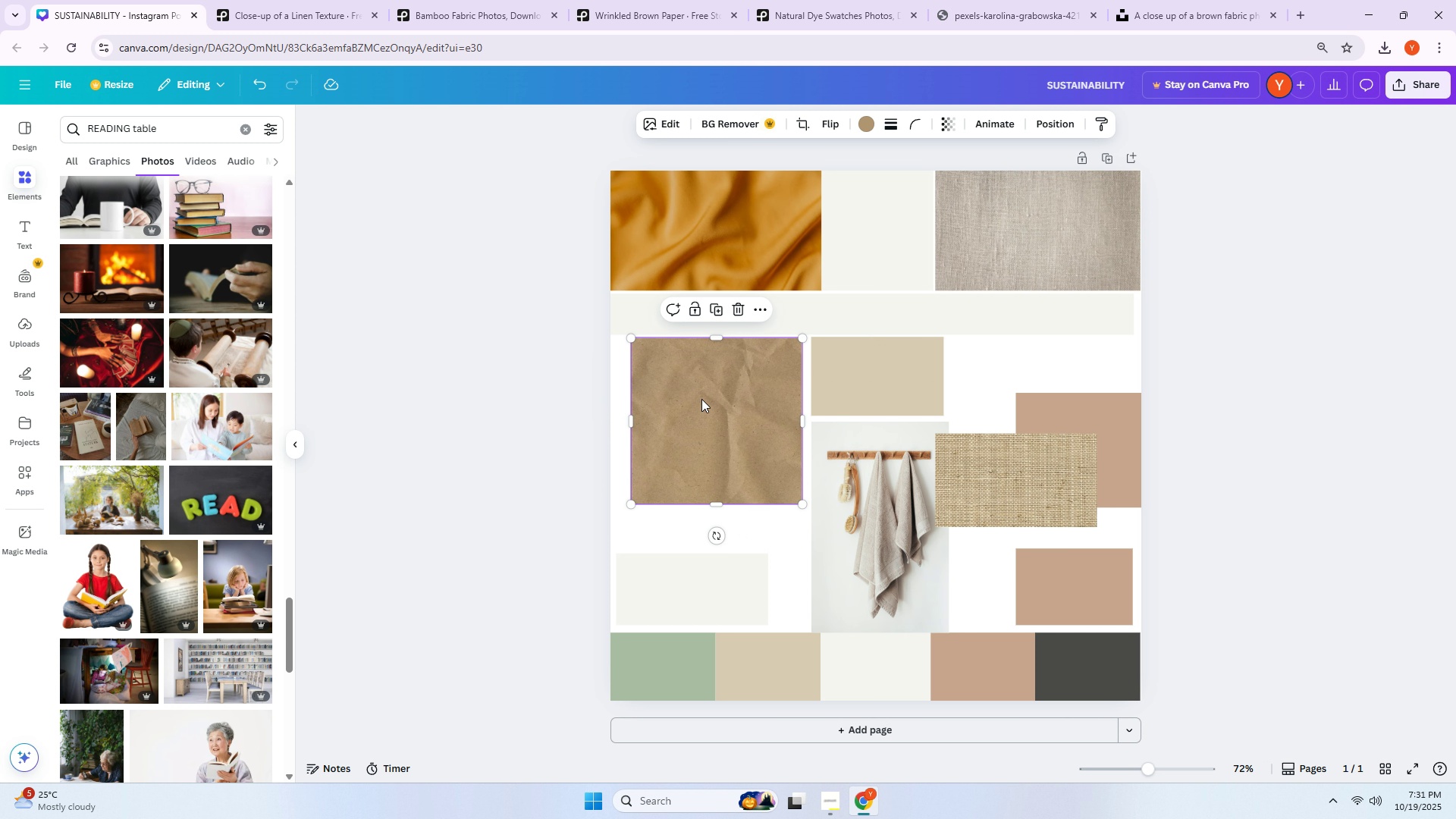 
left_click_drag(start_coordinate=[702, 402], to_coordinate=[689, 405])
 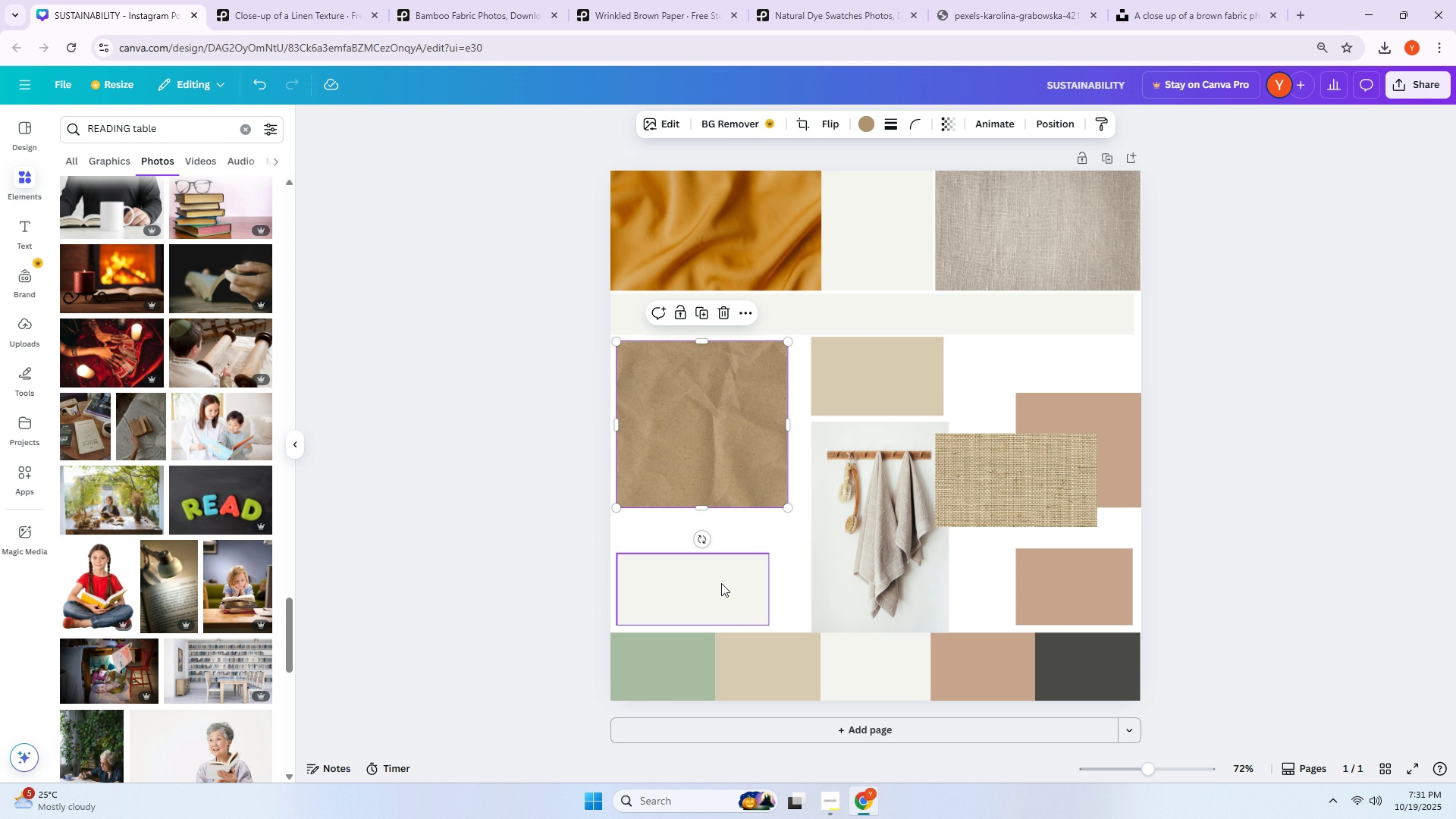 
left_click([717, 592])
 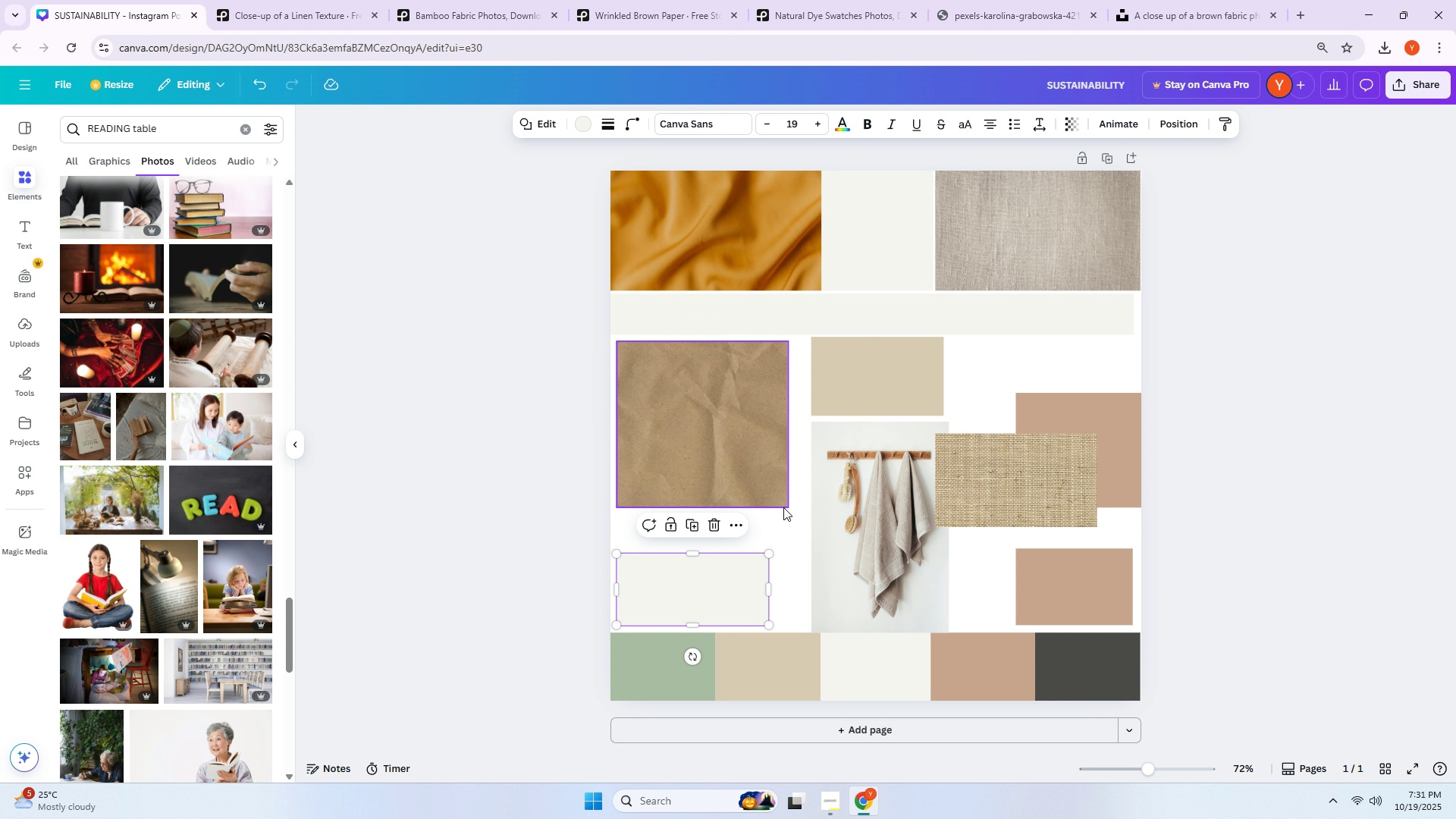 
left_click([777, 494])
 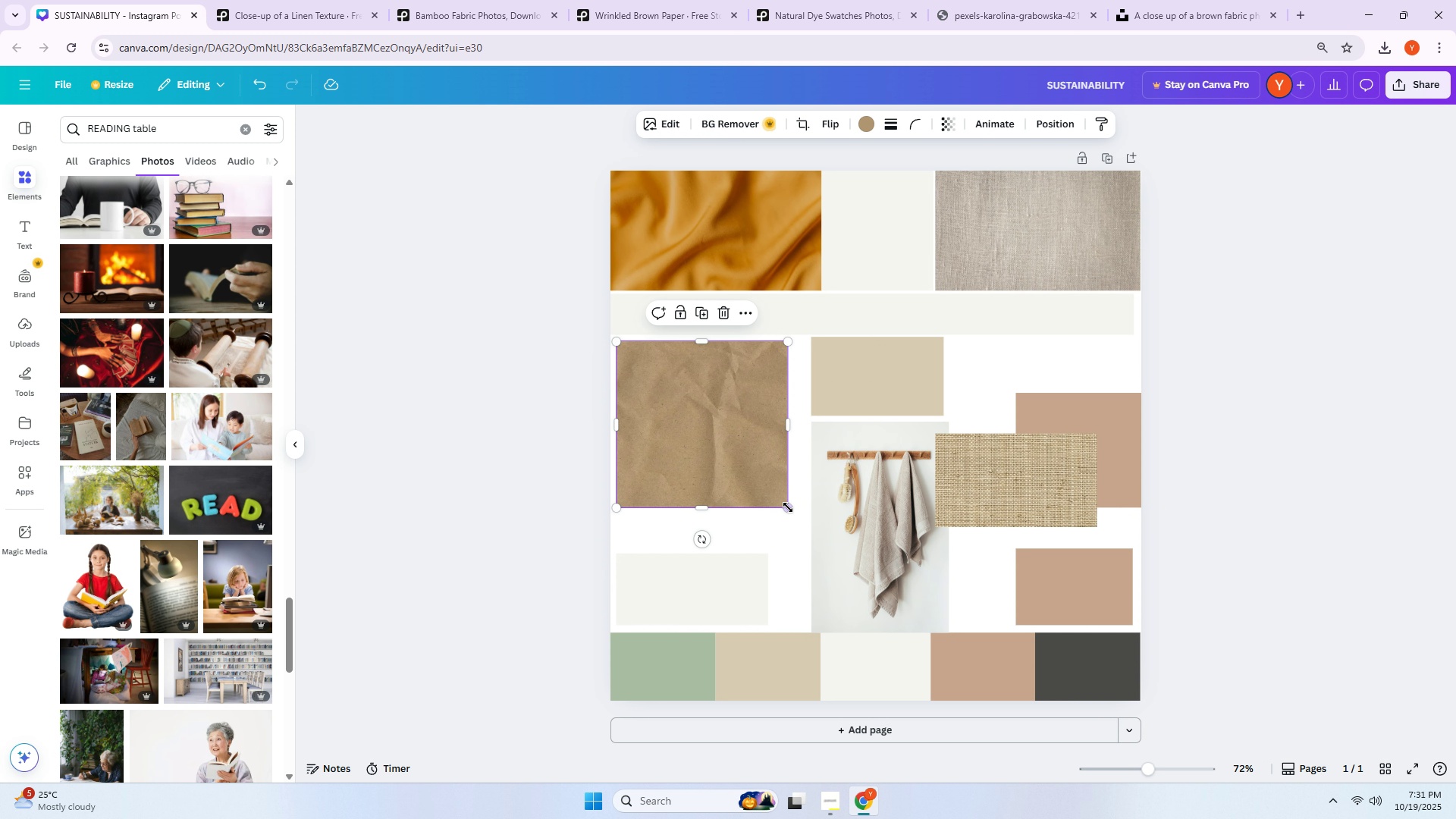 
left_click_drag(start_coordinate=[788, 507], to_coordinate=[736, 466])
 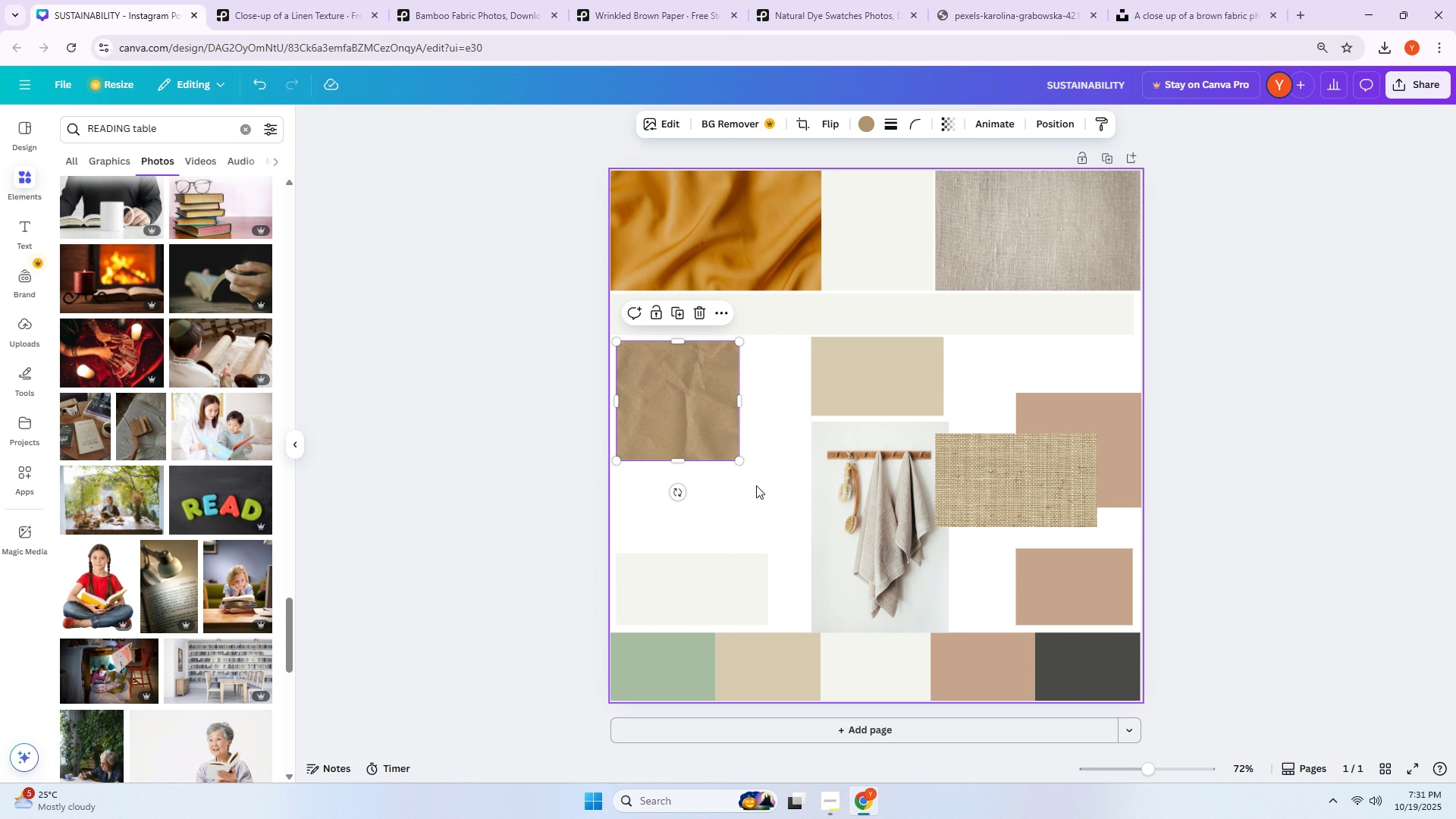 
left_click([756, 485])
 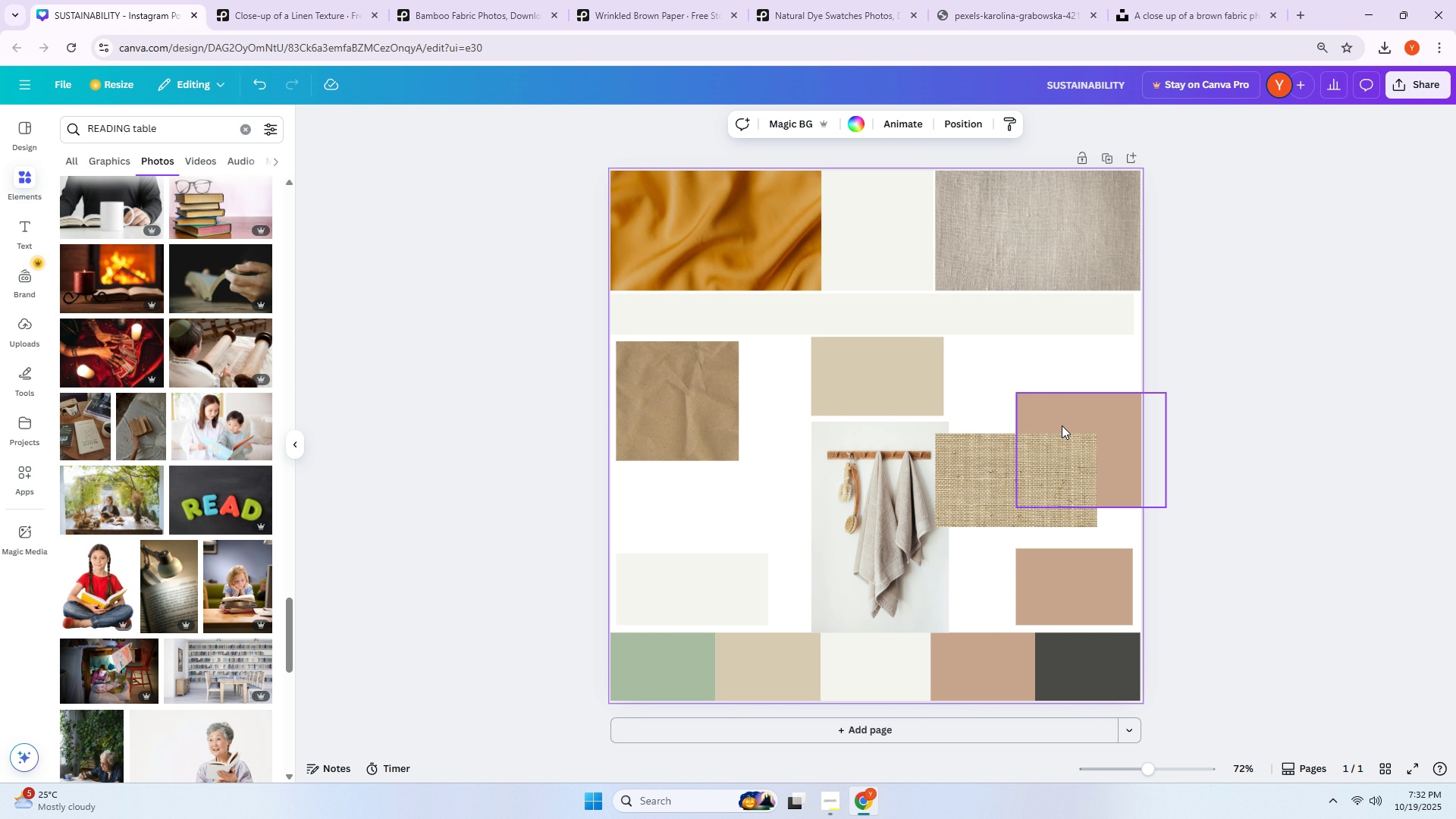 
wait(18.41)
 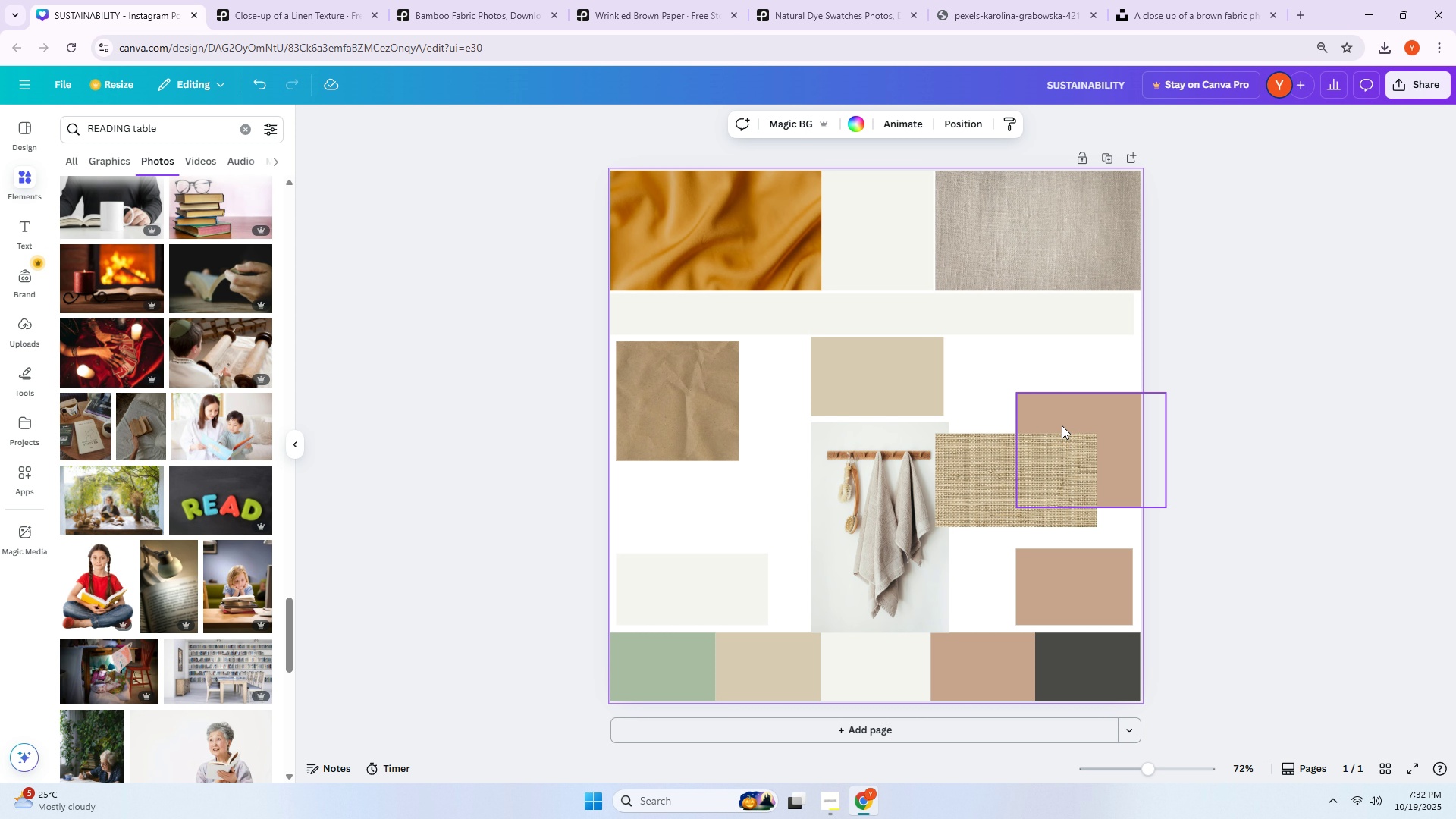 
left_click_drag(start_coordinate=[751, 413], to_coordinate=[711, 411])
 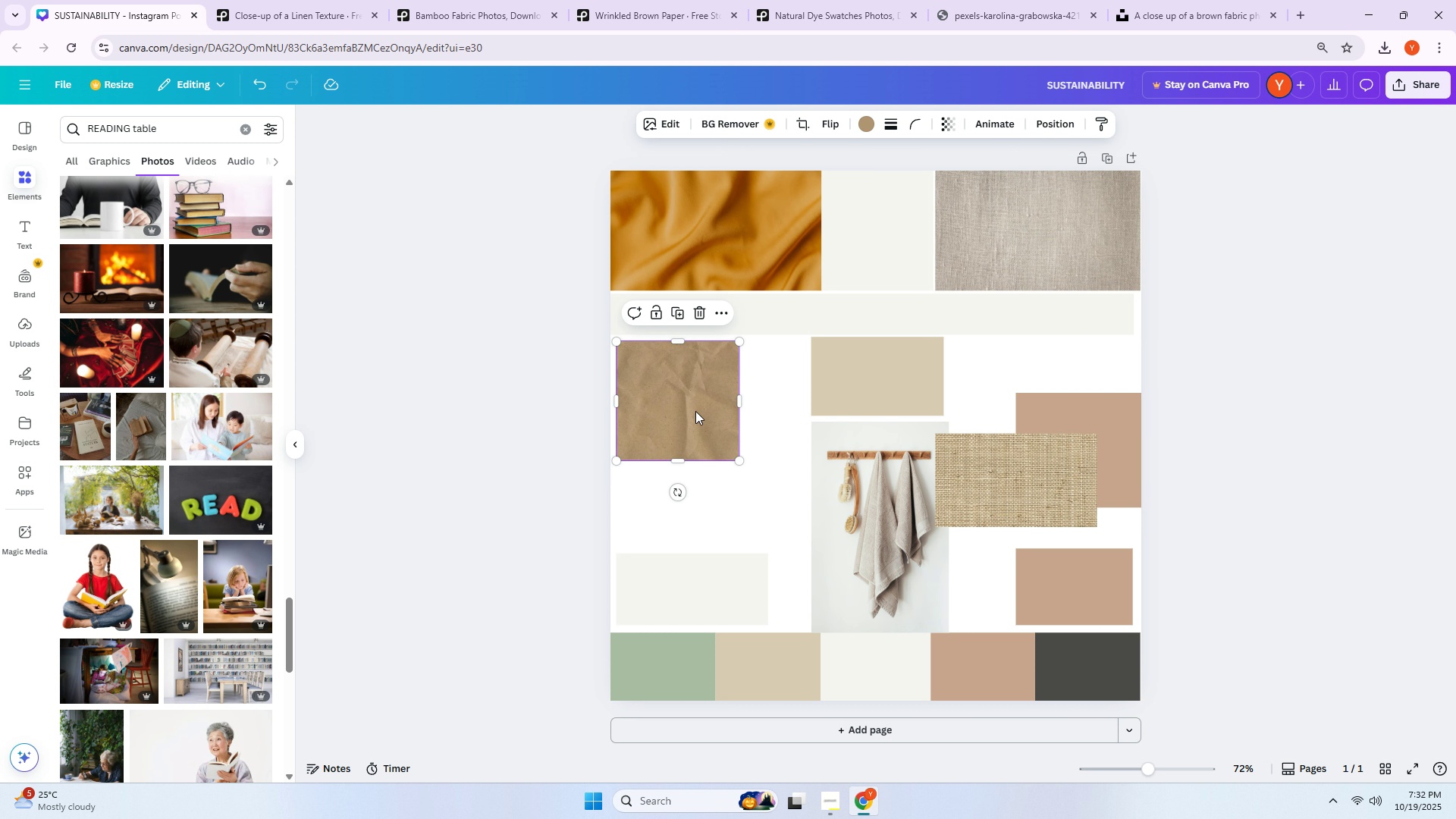 
double_click([695, 411])
 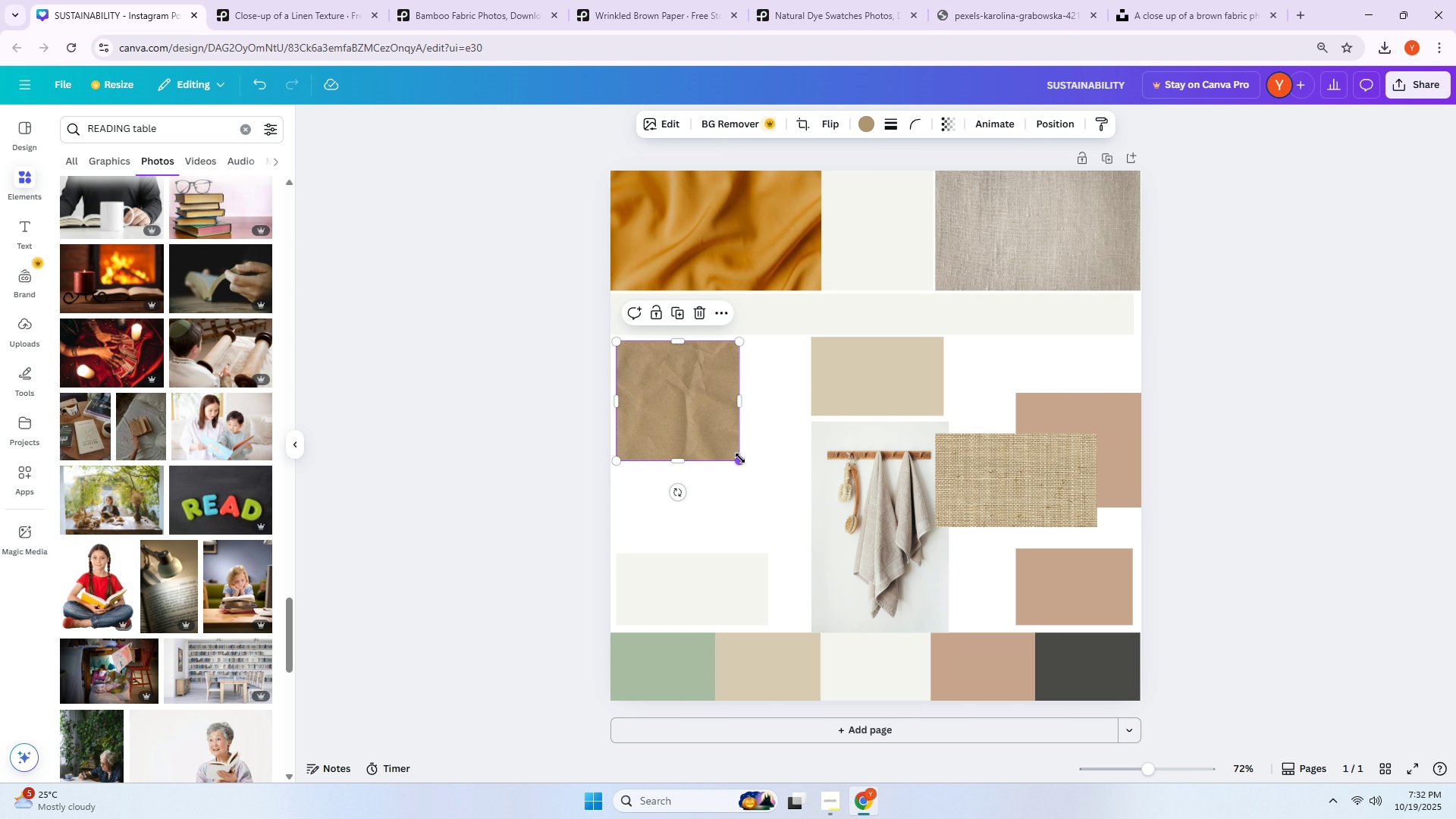 
left_click_drag(start_coordinate=[741, 459], to_coordinate=[760, 475])
 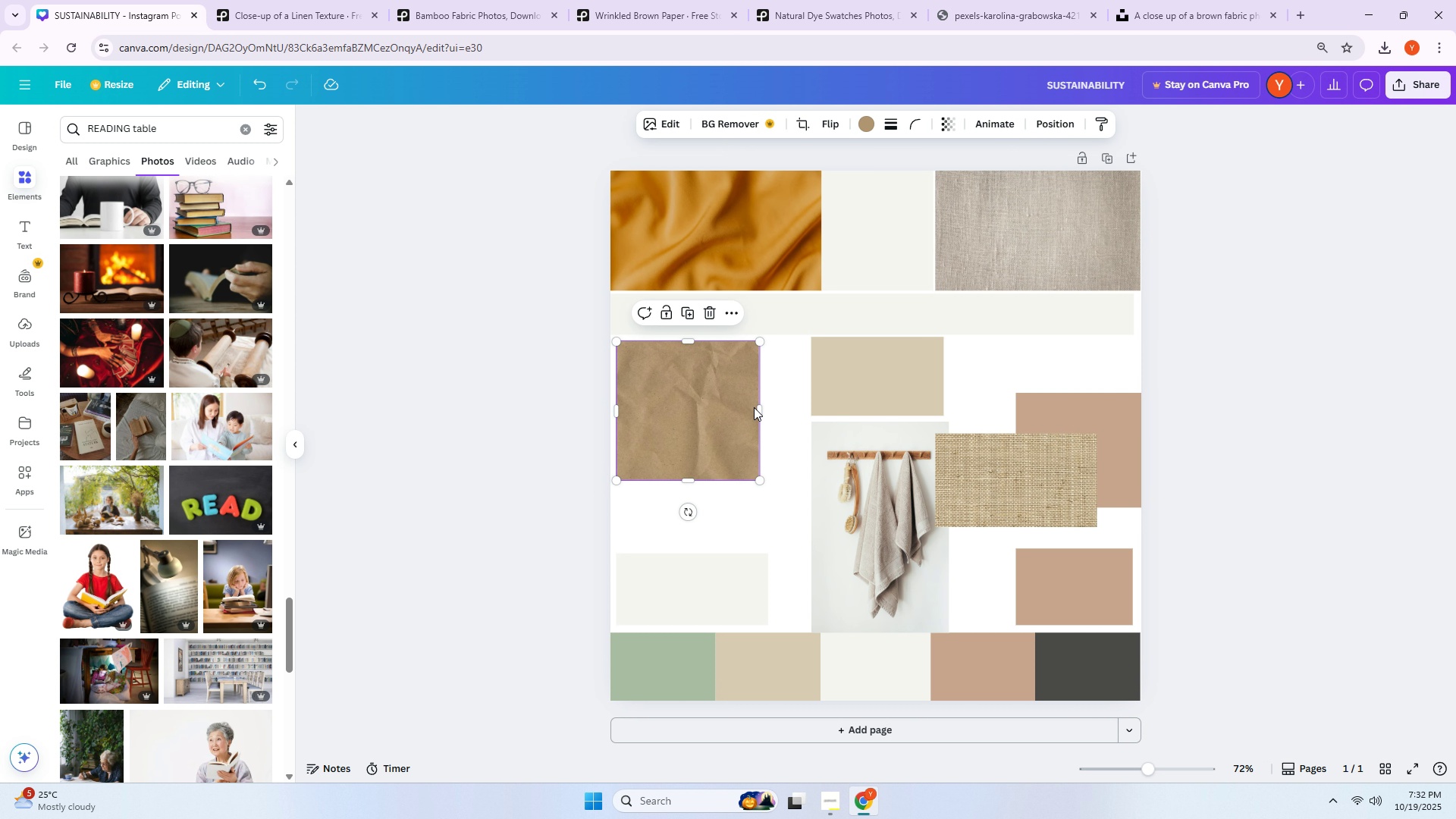 
left_click_drag(start_coordinate=[755, 406], to_coordinate=[776, 410])
 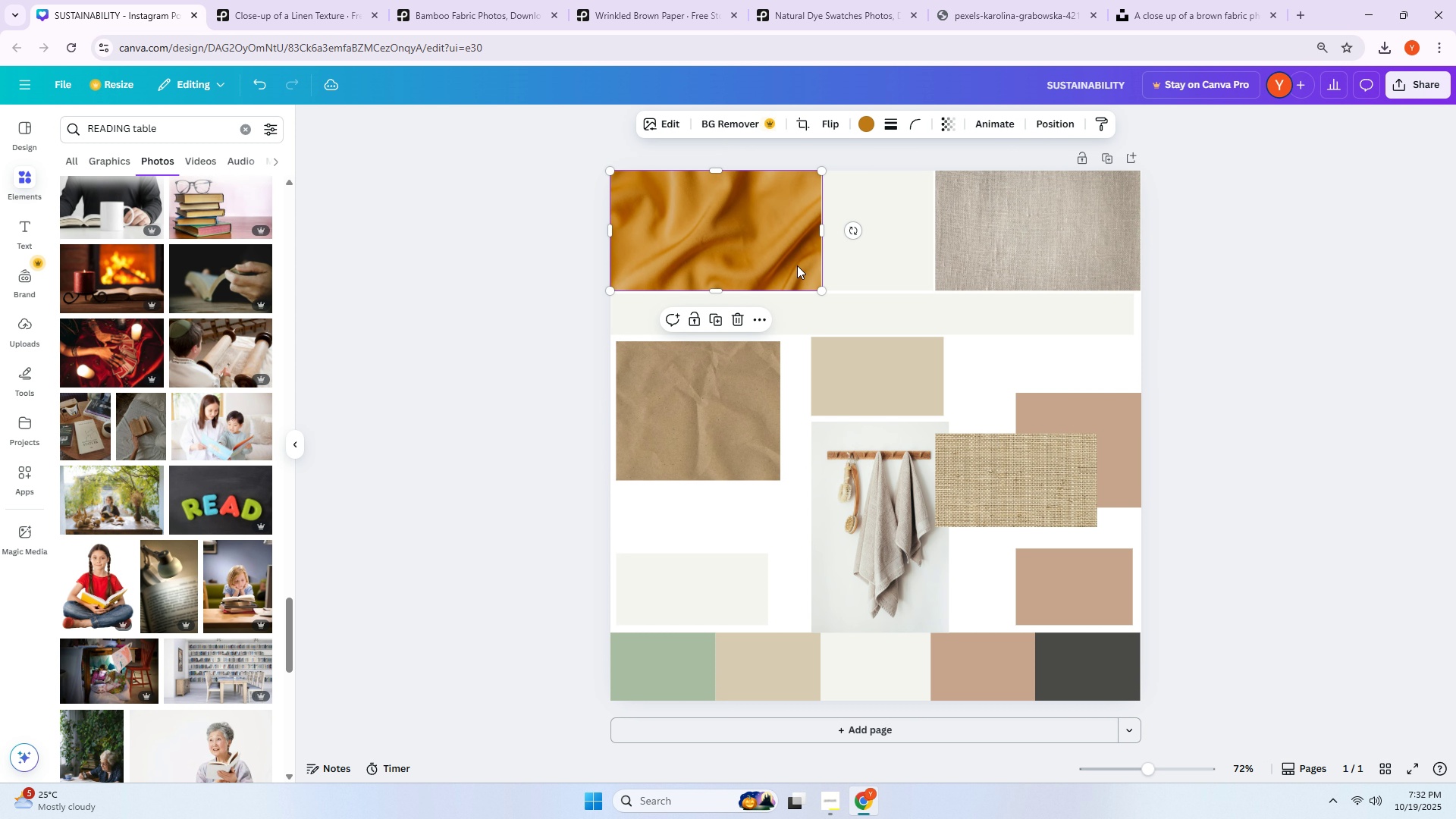 
left_click([797, 265])
 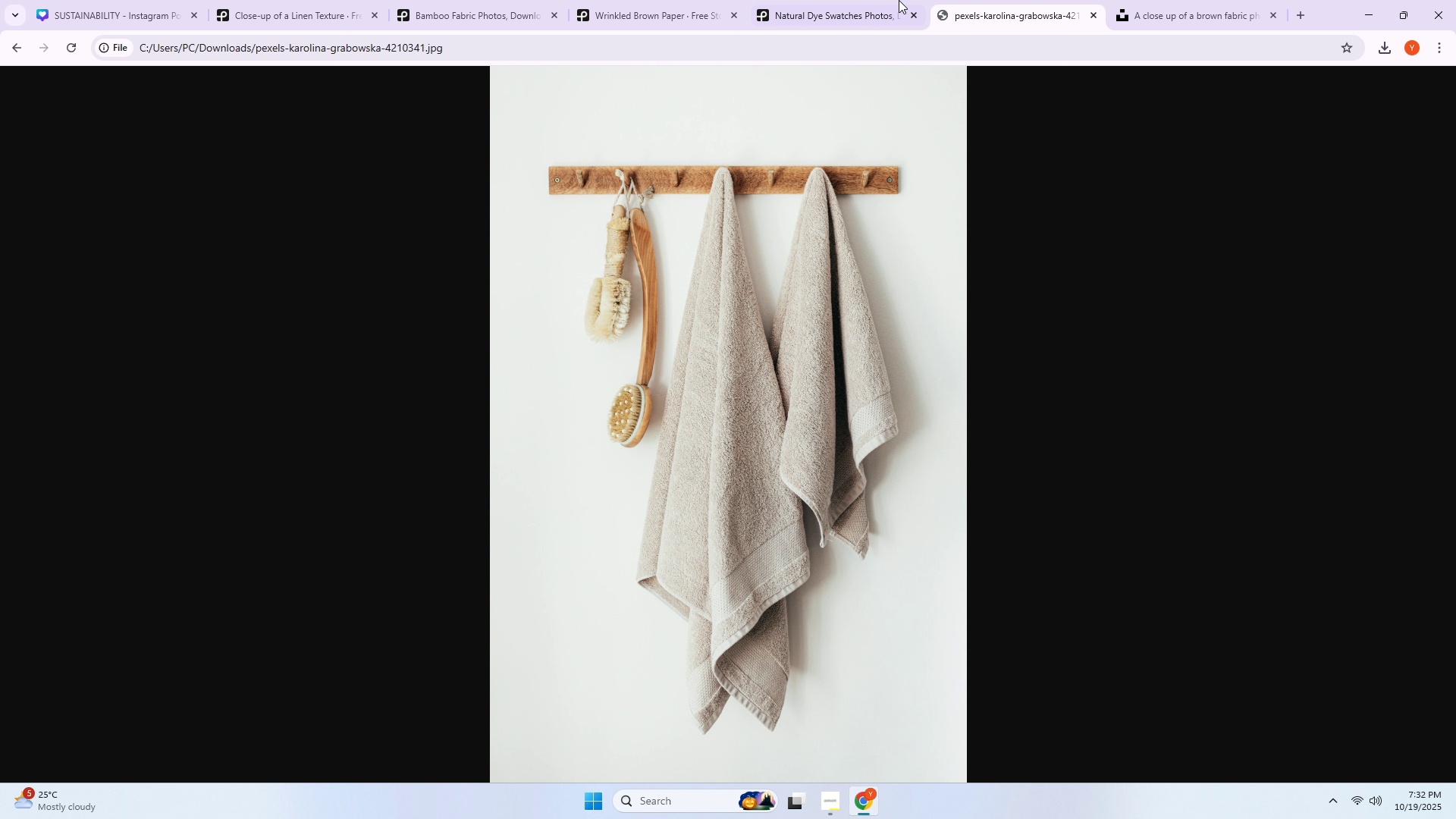 
double_click([840, 0])
 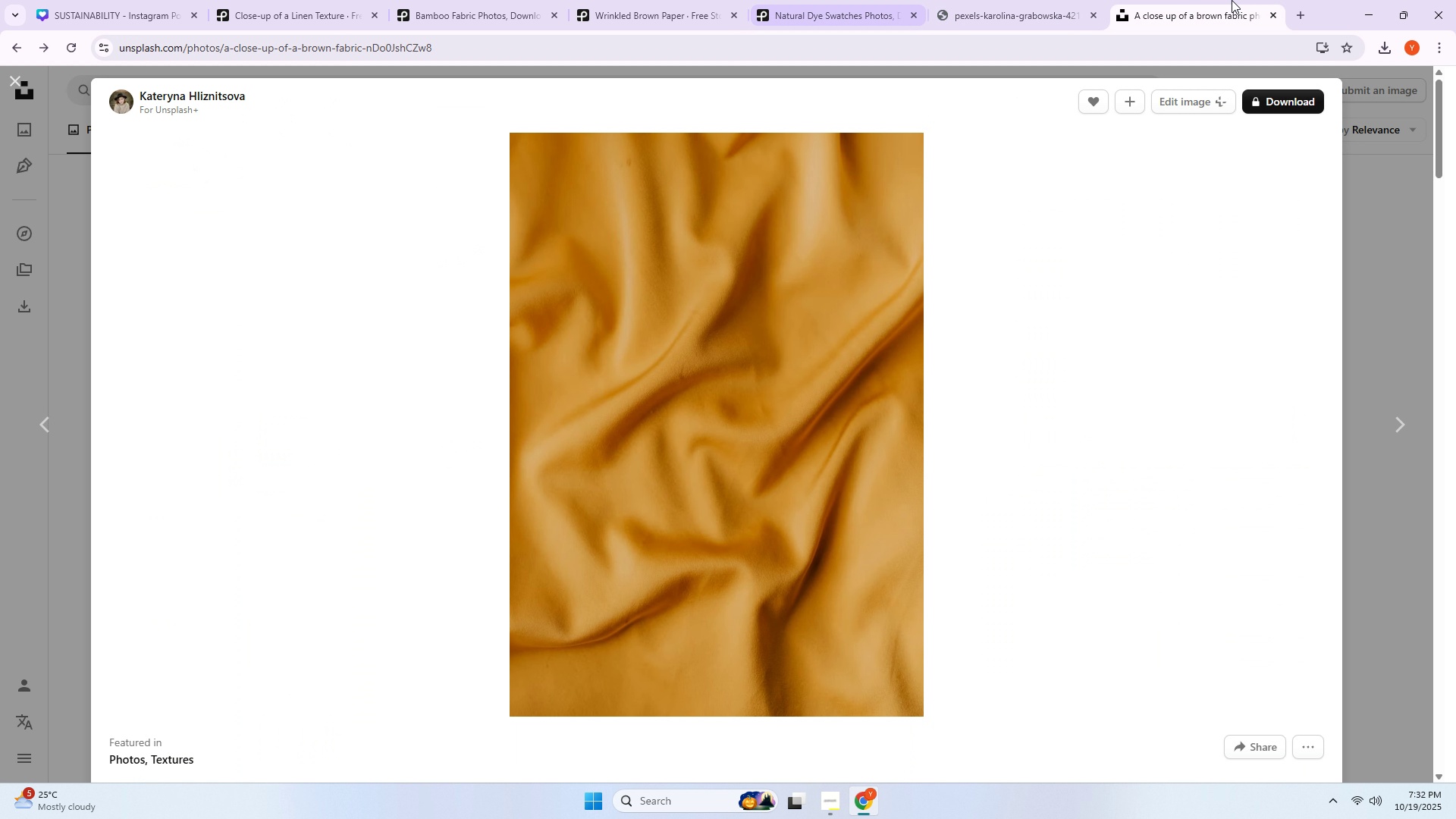 
triple_click([1232, 0])
 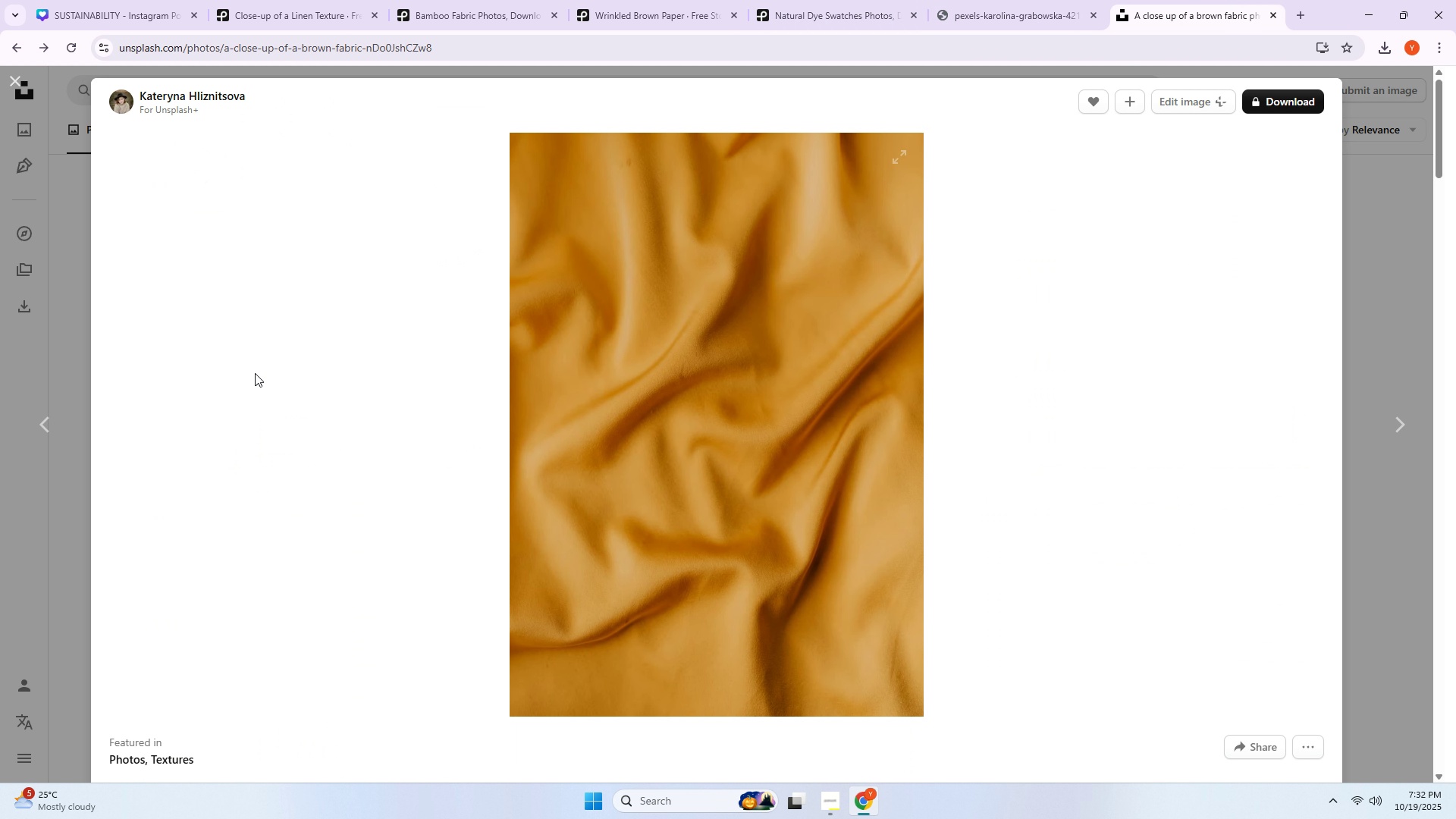 
scroll: coordinate [541, 347], scroll_direction: down, amount: 13.0
 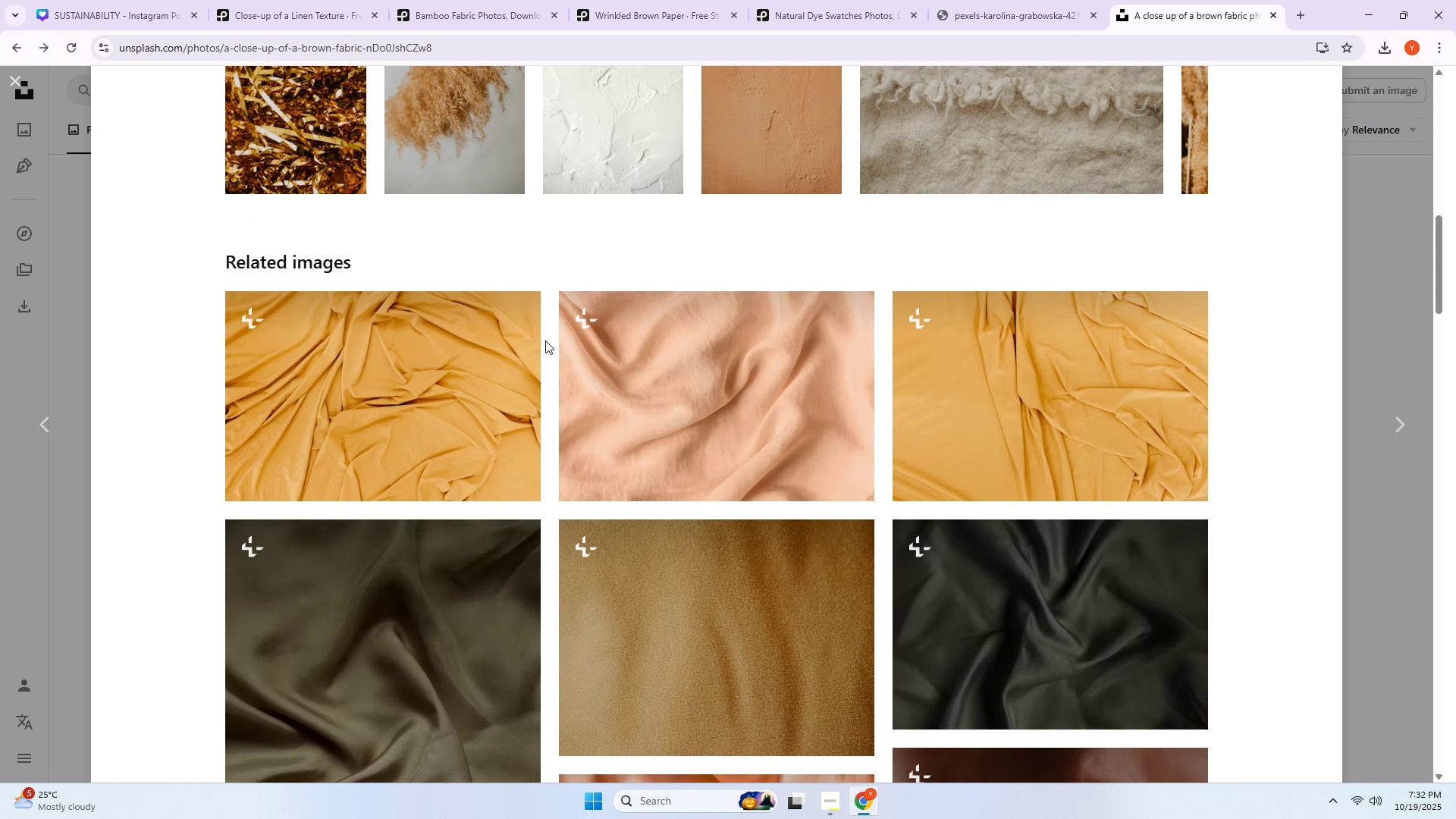 
mouse_move([580, 324])
 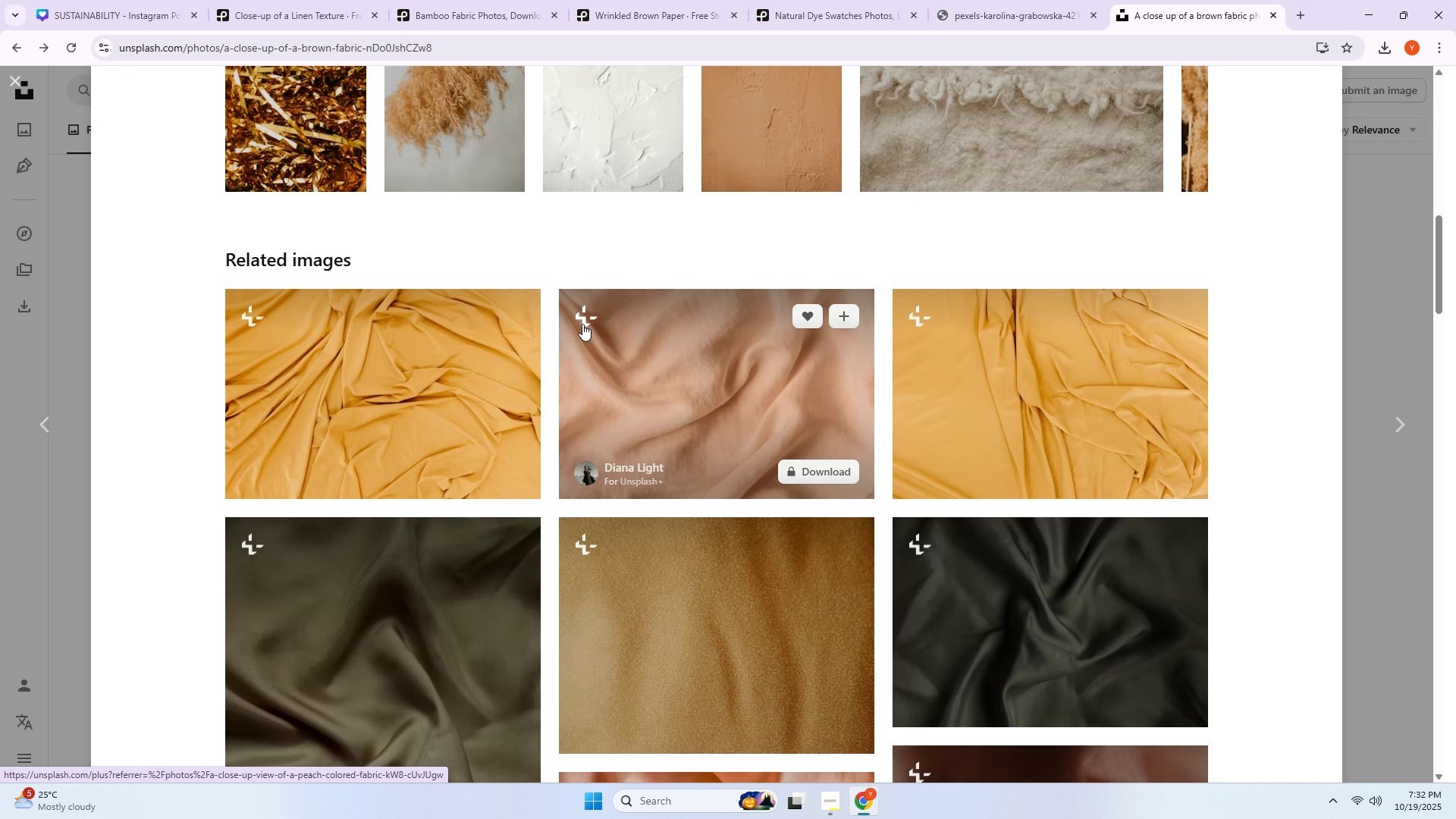 
scroll: coordinate [657, 304], scroll_direction: down, amount: 11.0
 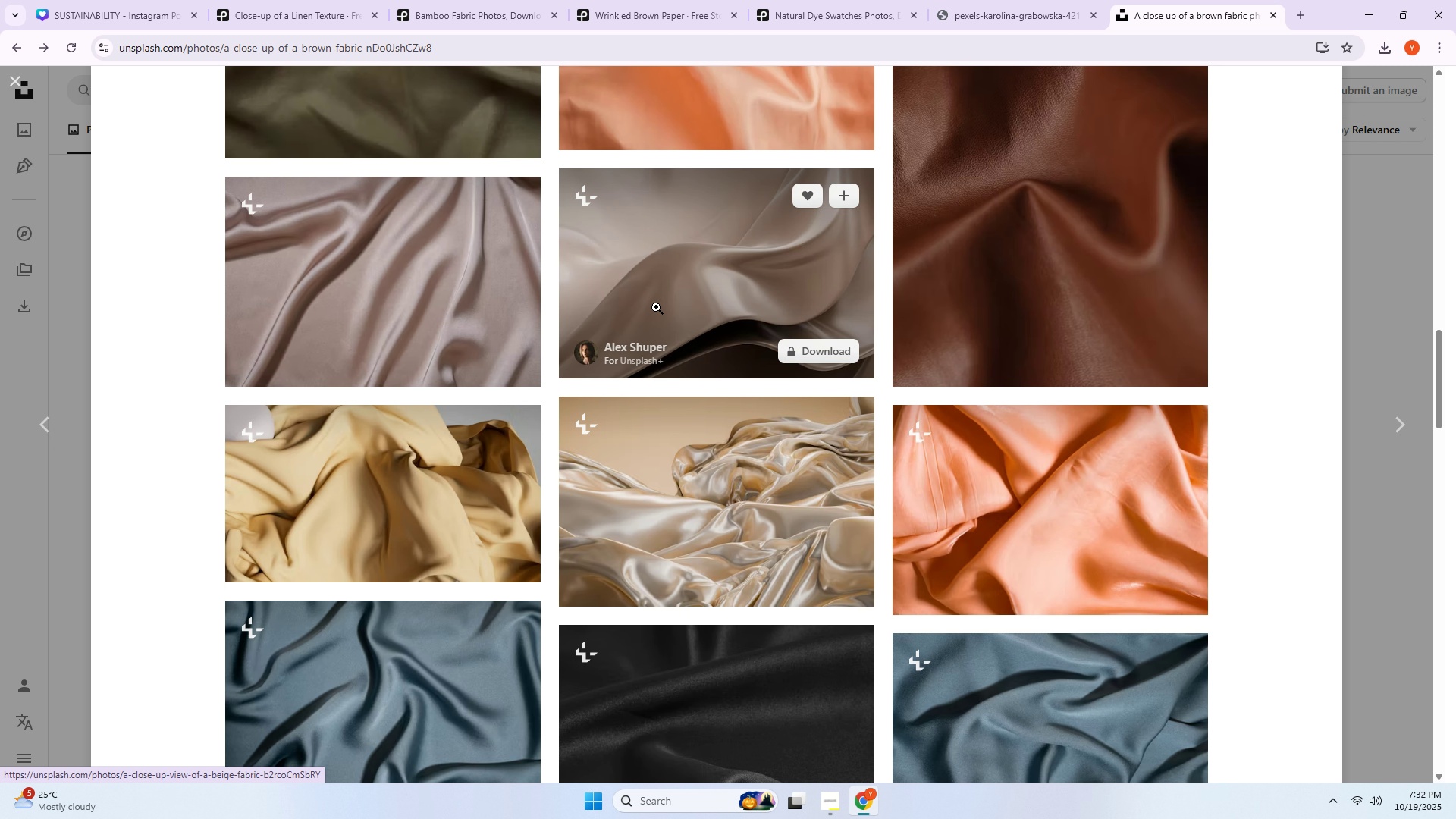 
scroll: coordinate [736, 463], scroll_direction: up, amount: 8.0
 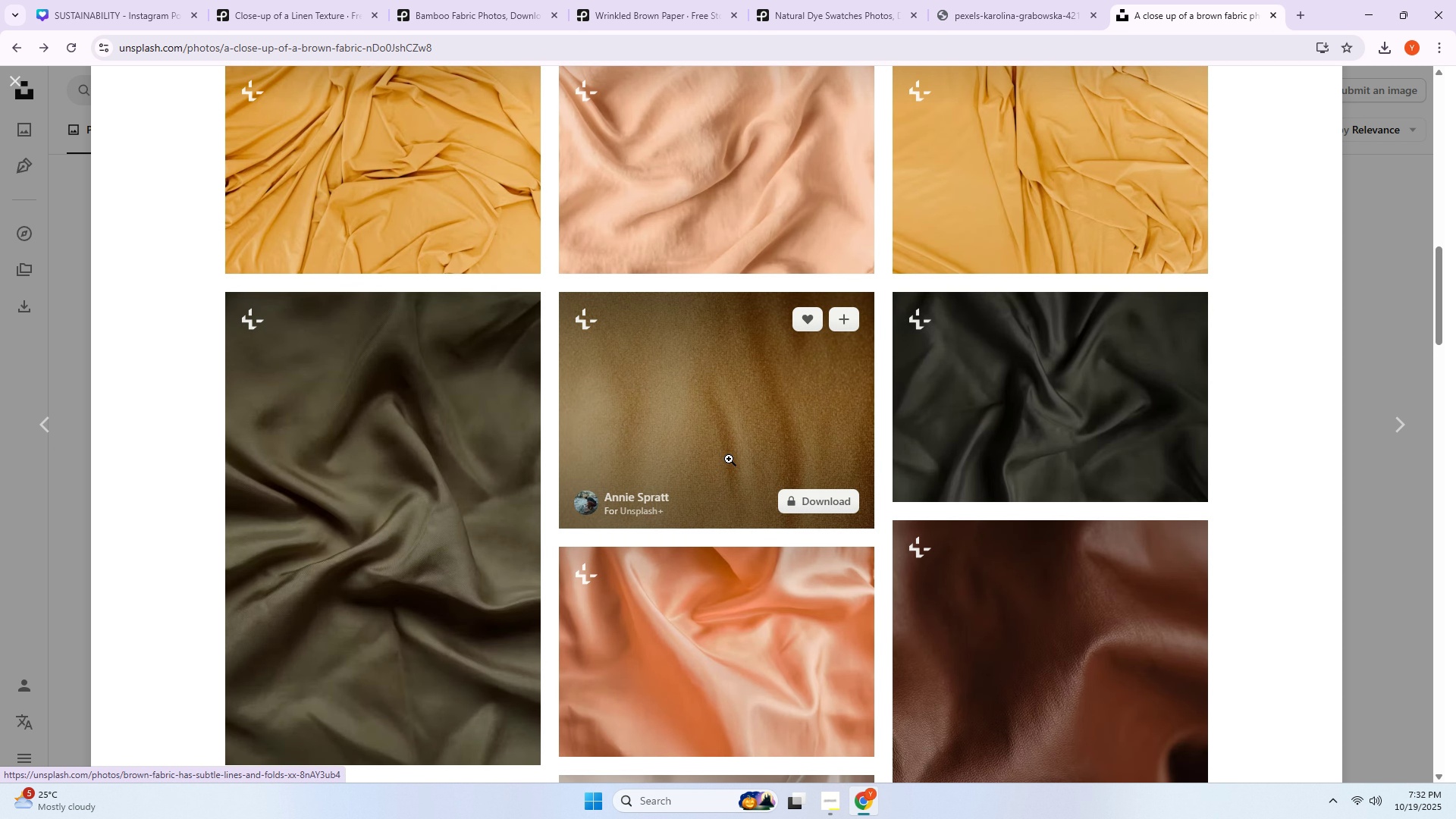 
scroll: coordinate [711, 464], scroll_direction: down, amount: 2.0
 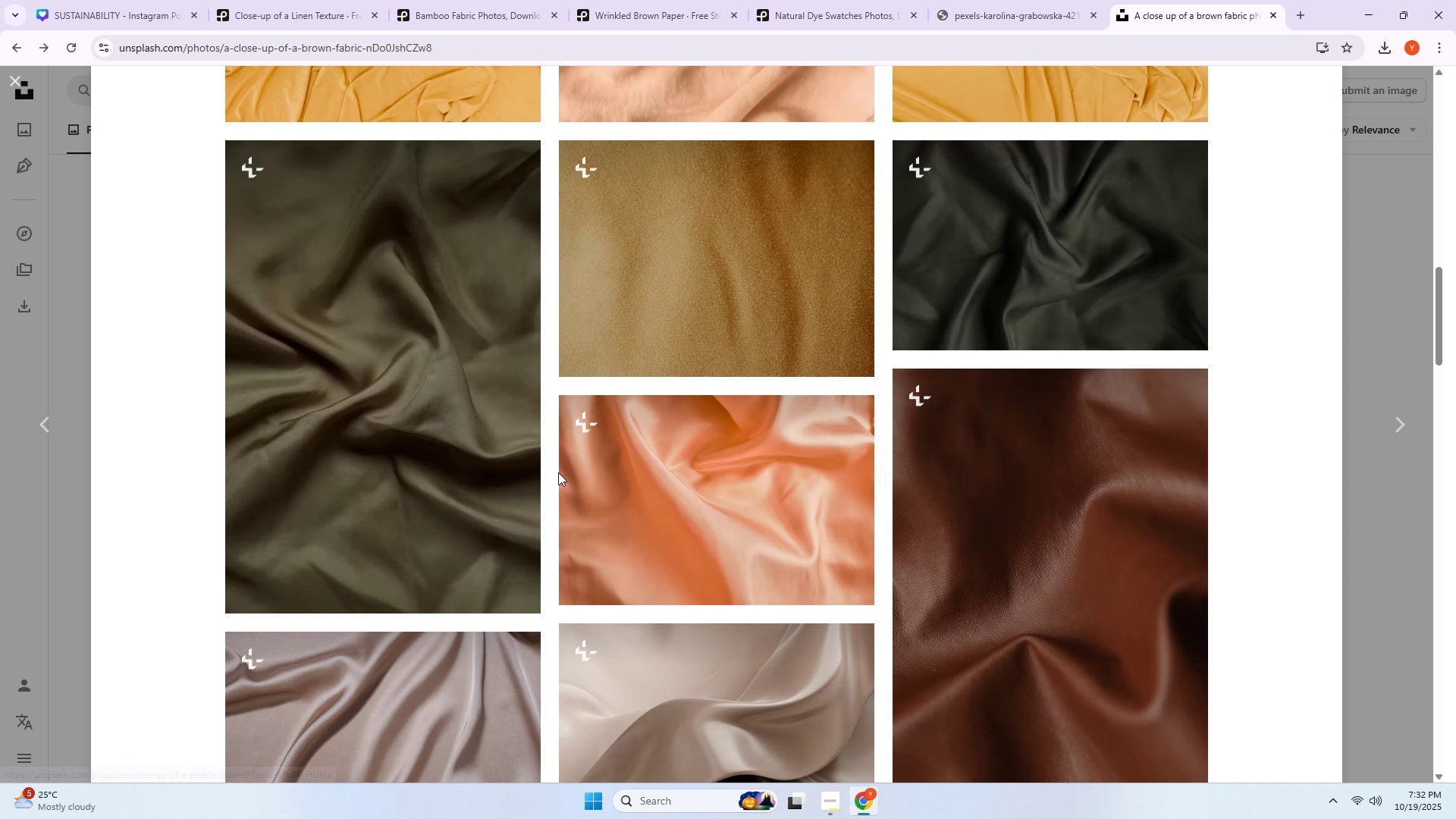 
scroll: coordinate [588, 488], scroll_direction: none, amount: 0.0
 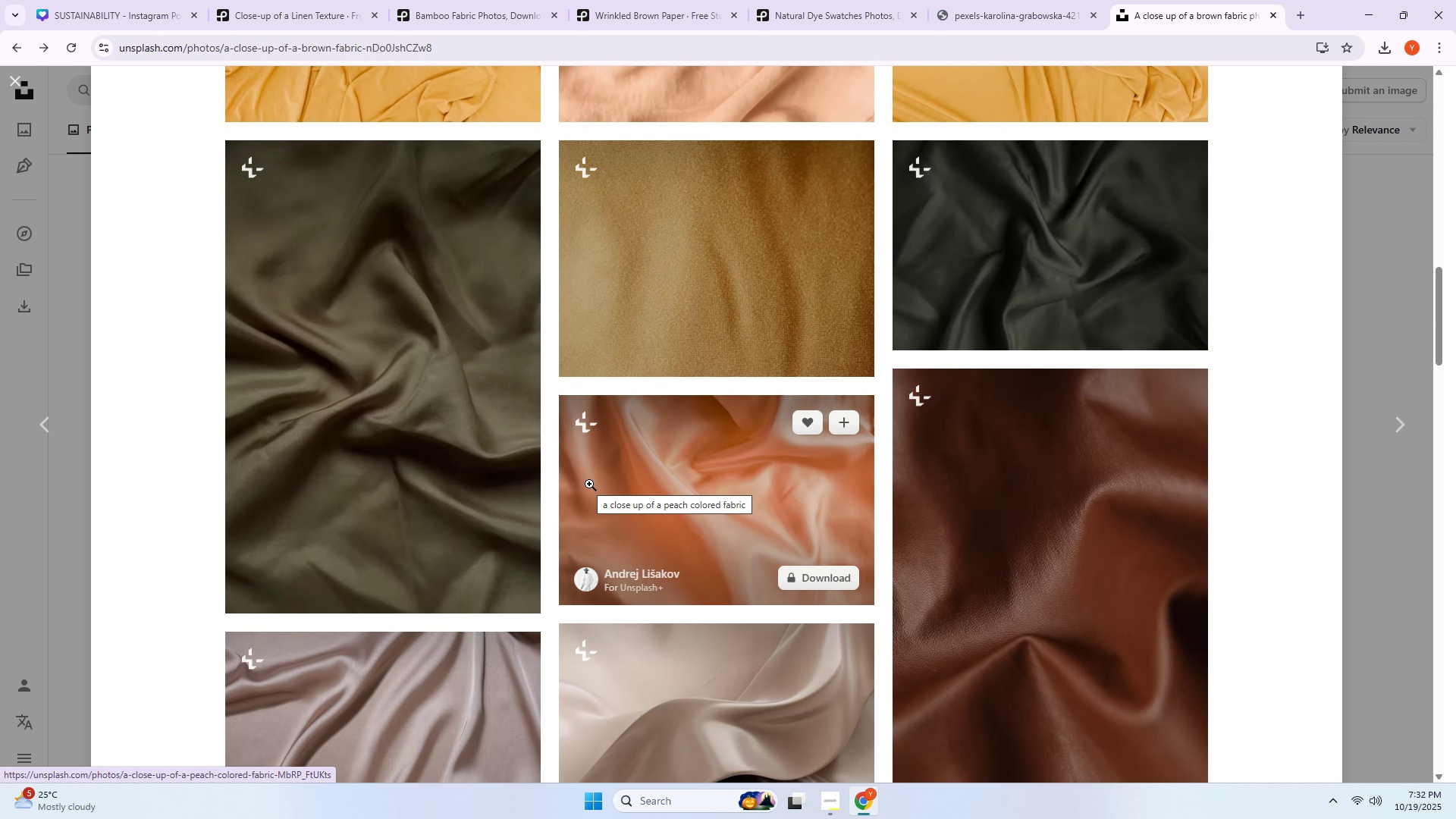 
scroll: coordinate [595, 456], scroll_direction: down, amount: 17.0
 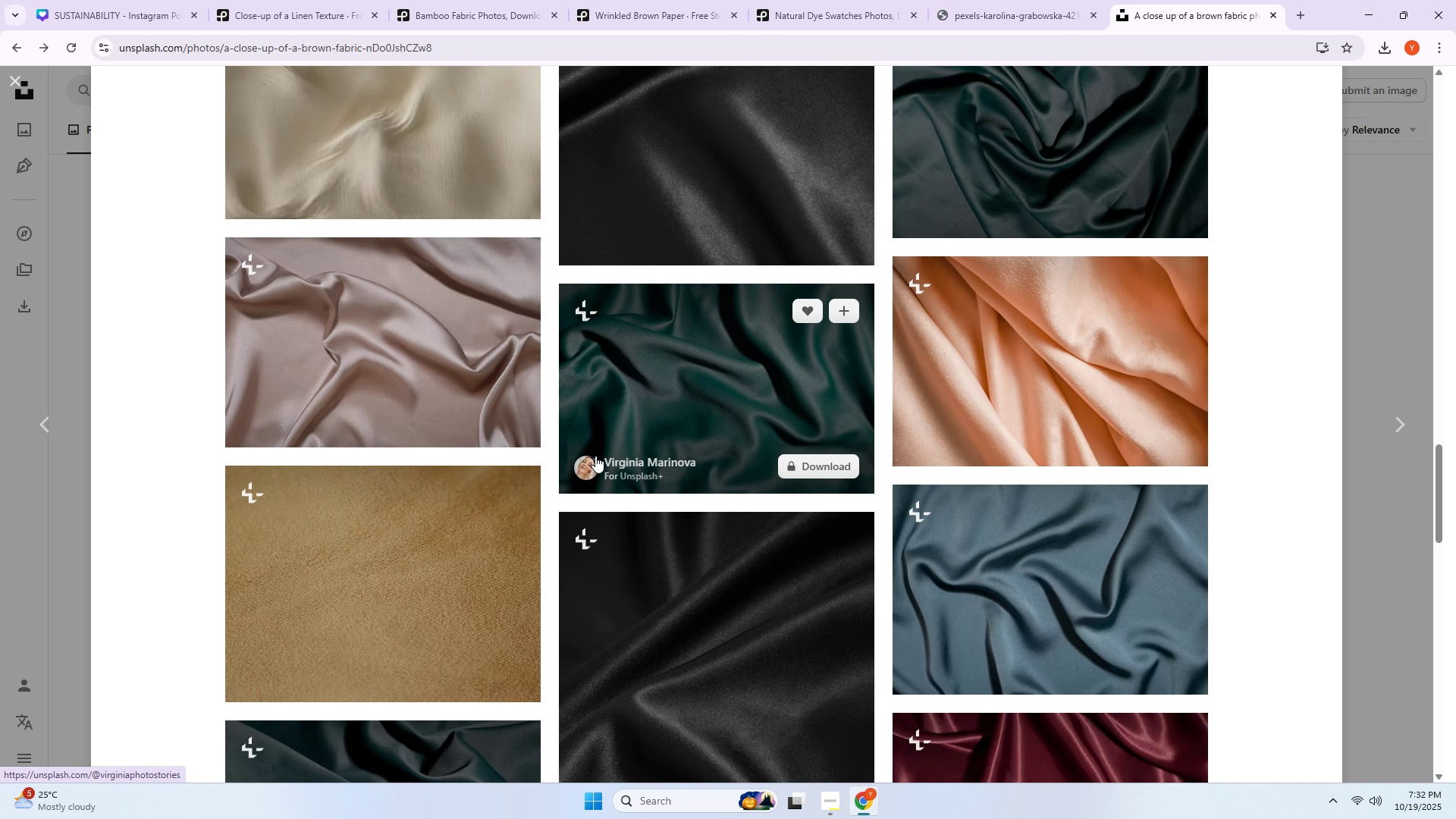 
scroll: coordinate [595, 456], scroll_direction: up, amount: 5.0
 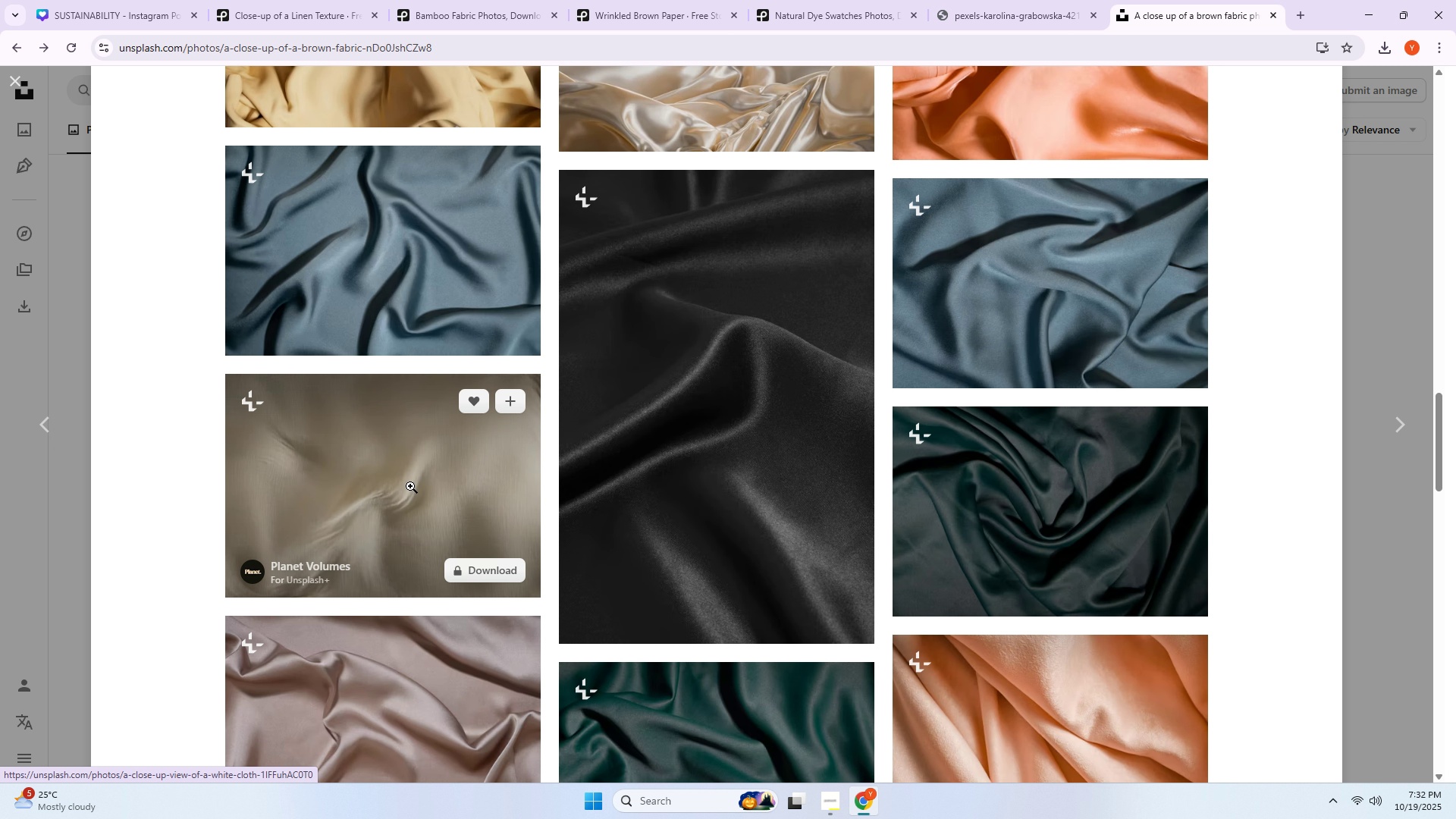 
scroll: coordinate [516, 489], scroll_direction: down, amount: 20.0
 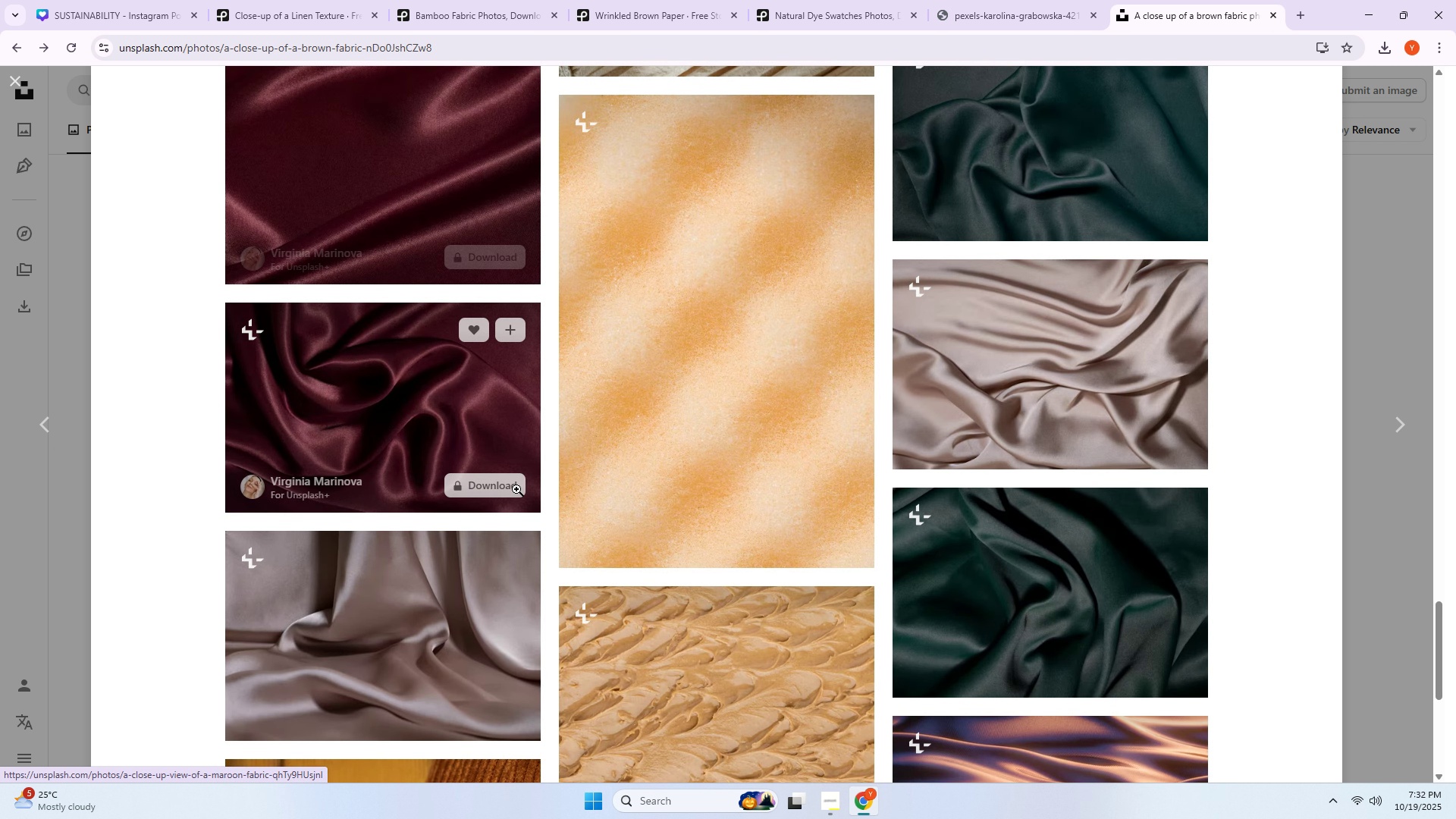 
scroll: coordinate [522, 483], scroll_direction: up, amount: 1.0
 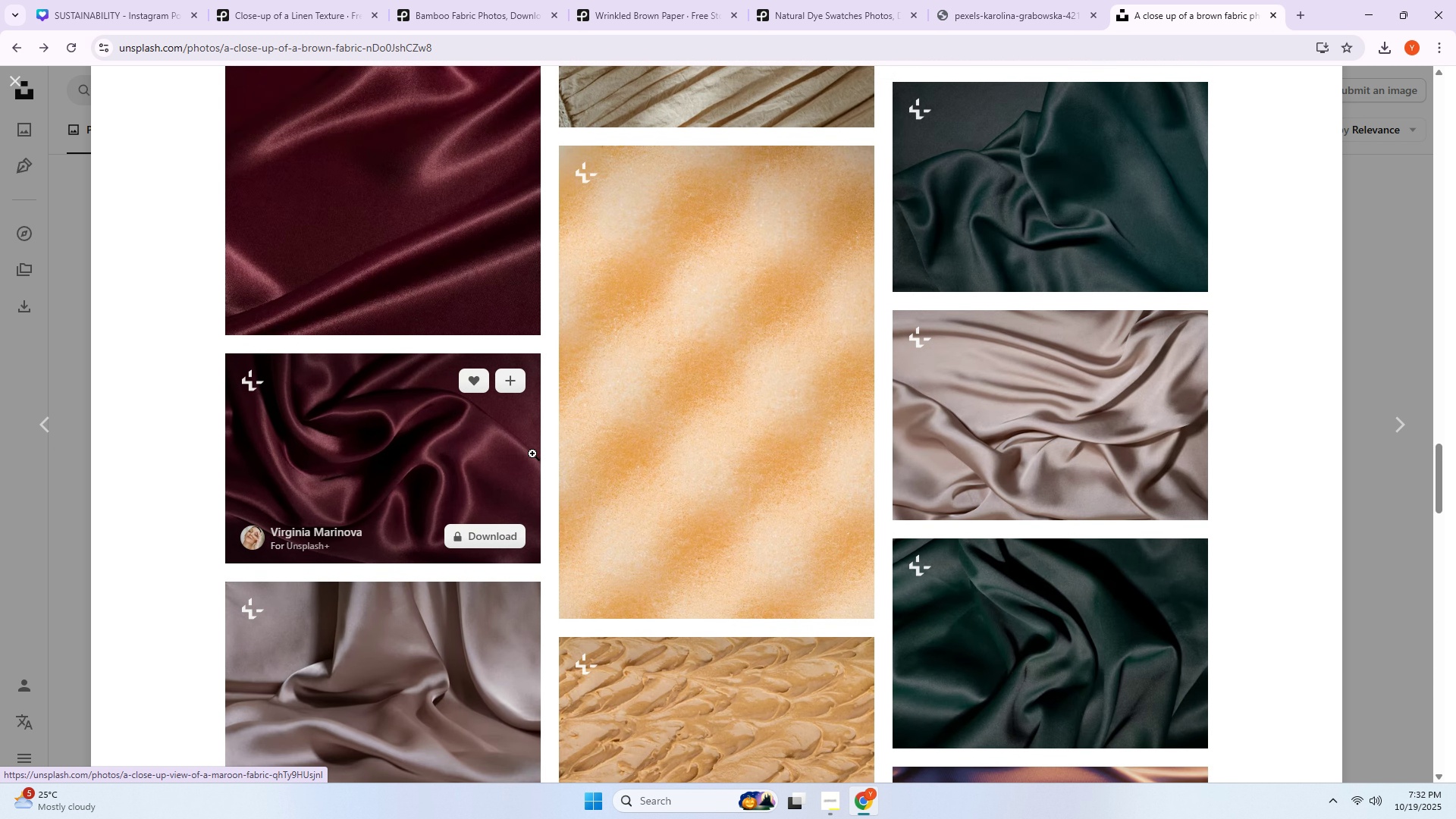 
scroll: coordinate [532, 462], scroll_direction: down, amount: 16.0
 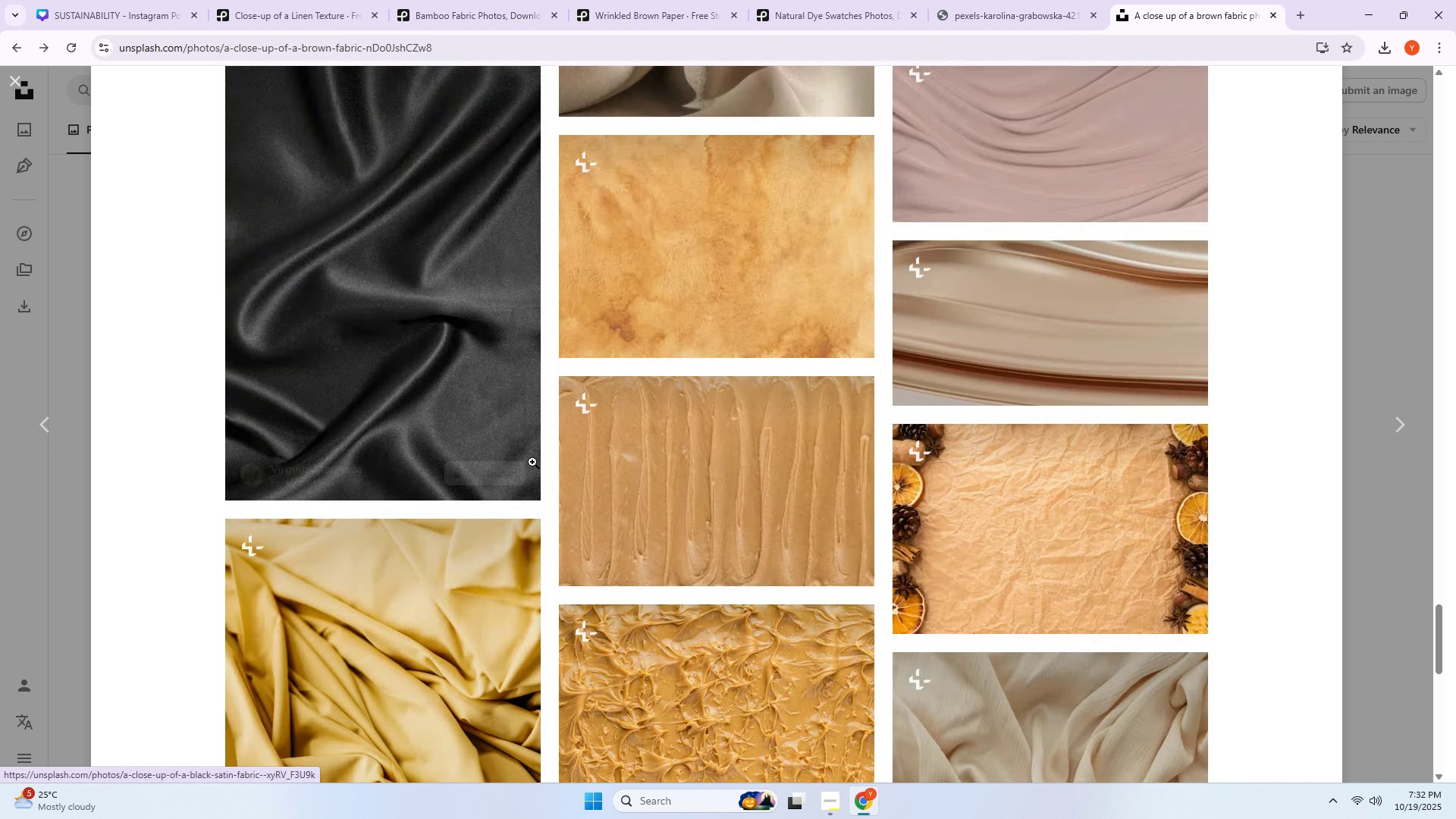 
scroll: coordinate [529, 450], scroll_direction: up, amount: 40.0
 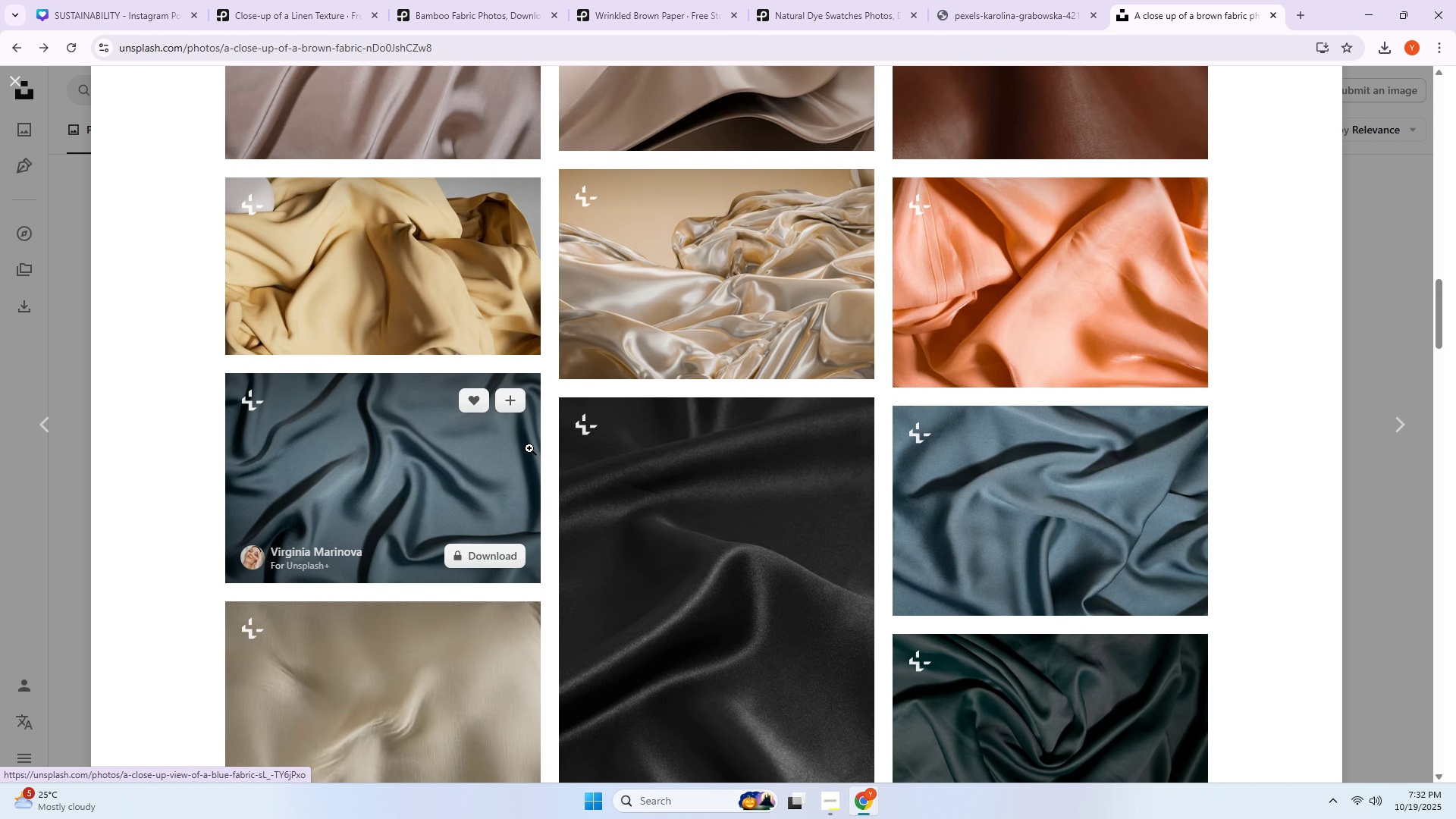 
left_click([412, 324])
 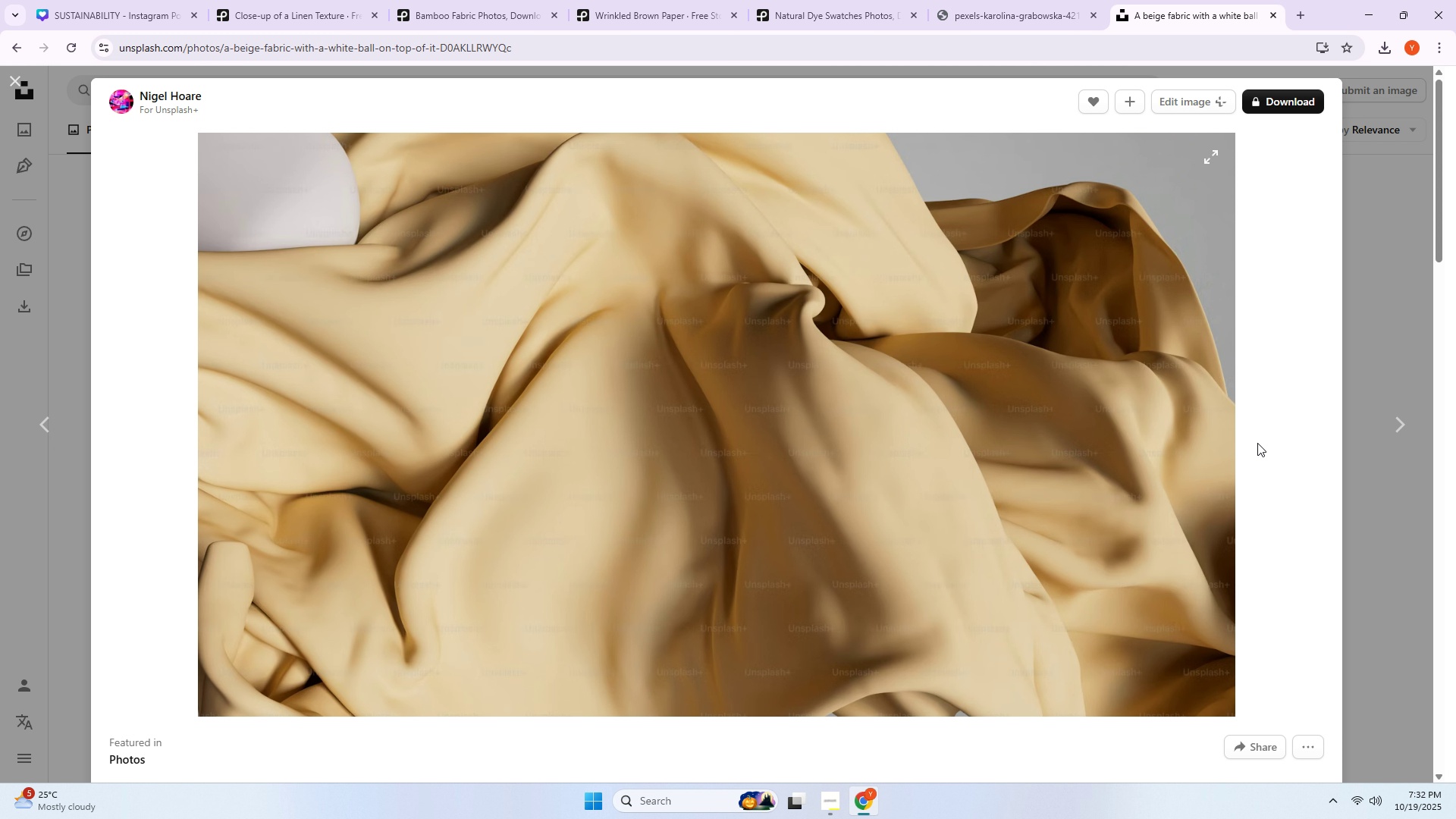 
left_click([1375, 428])
 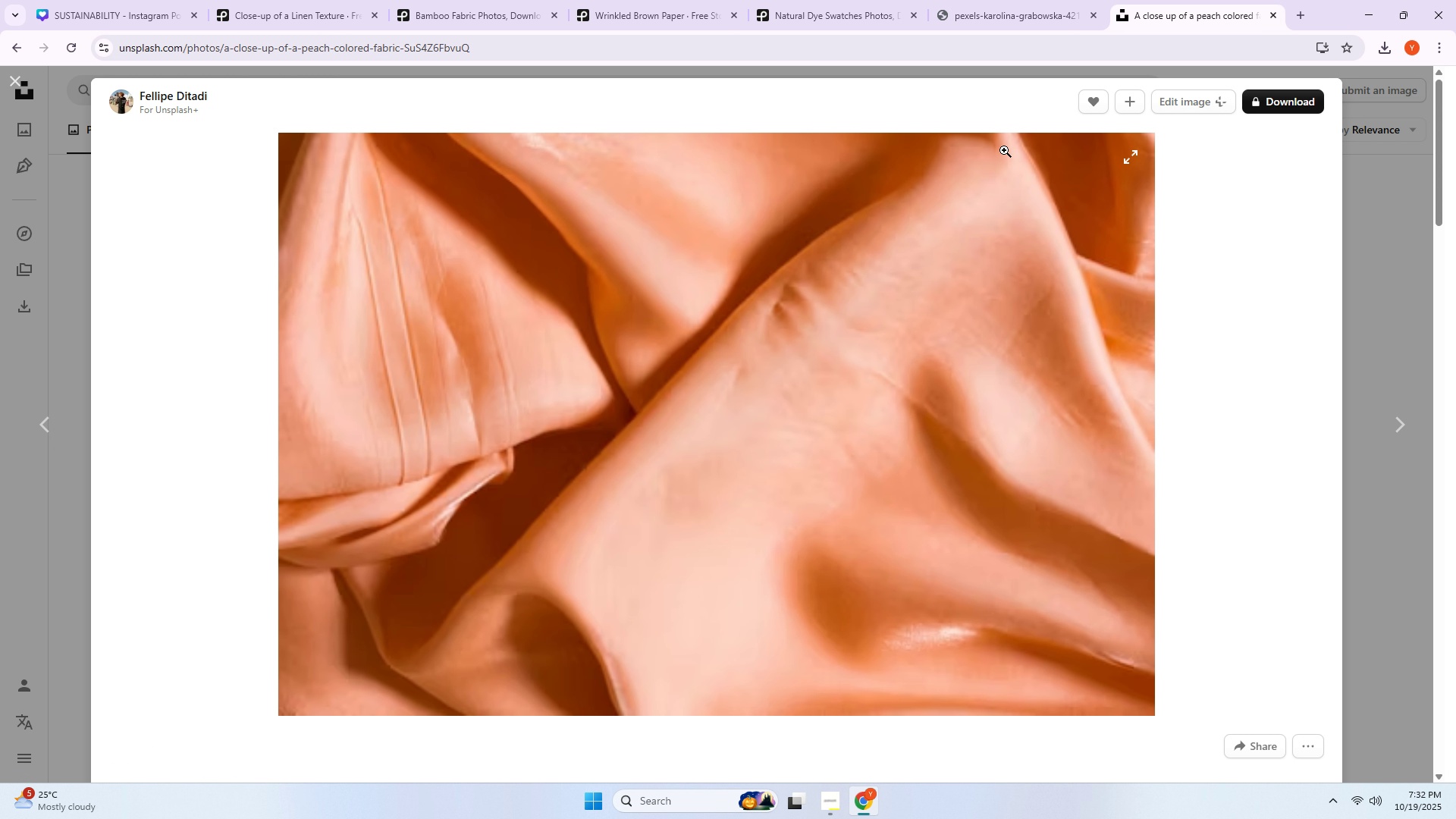 
left_click([1024, 18])
 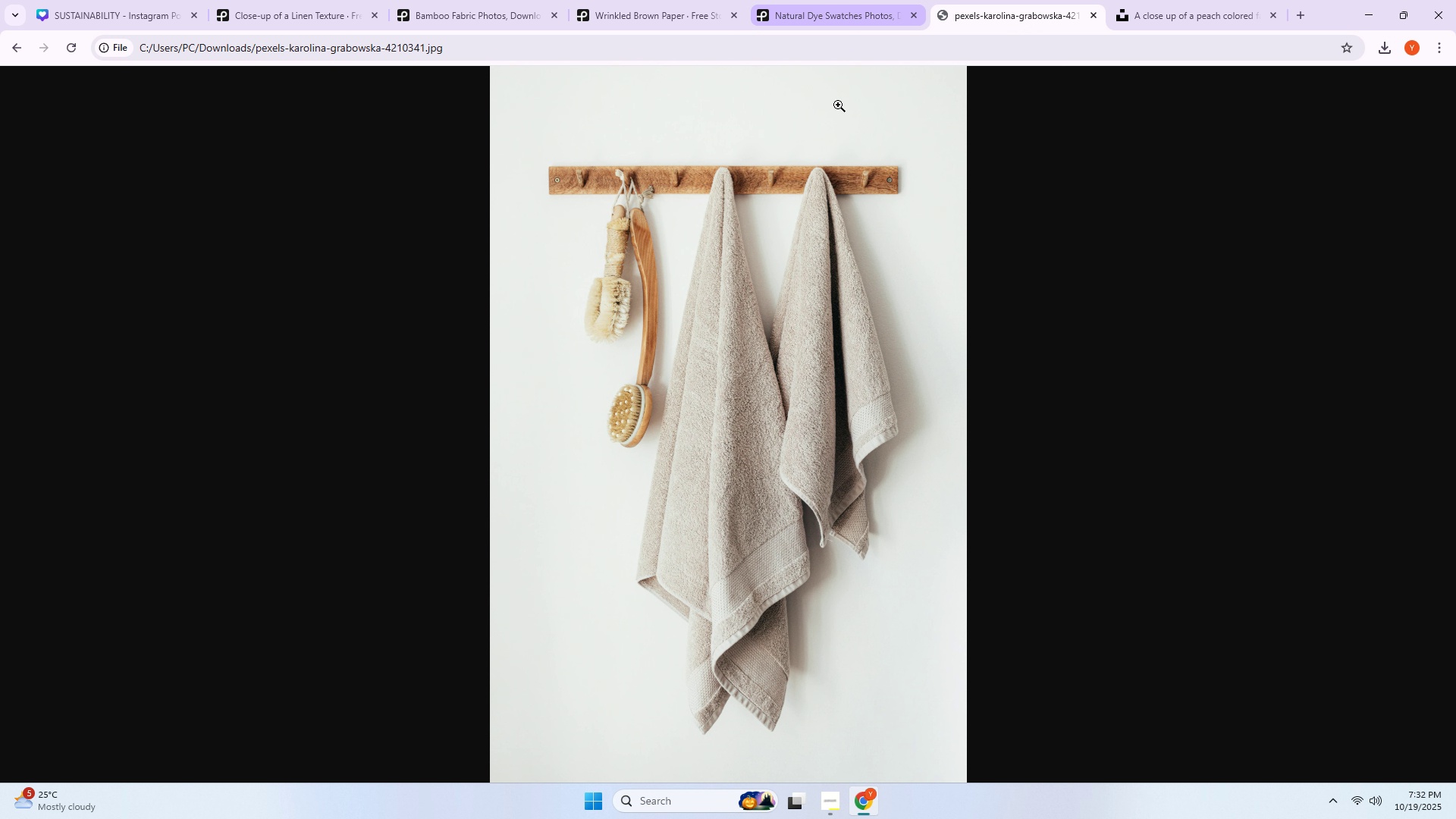 
scroll: coordinate [735, 503], scroll_direction: down, amount: 10.0
 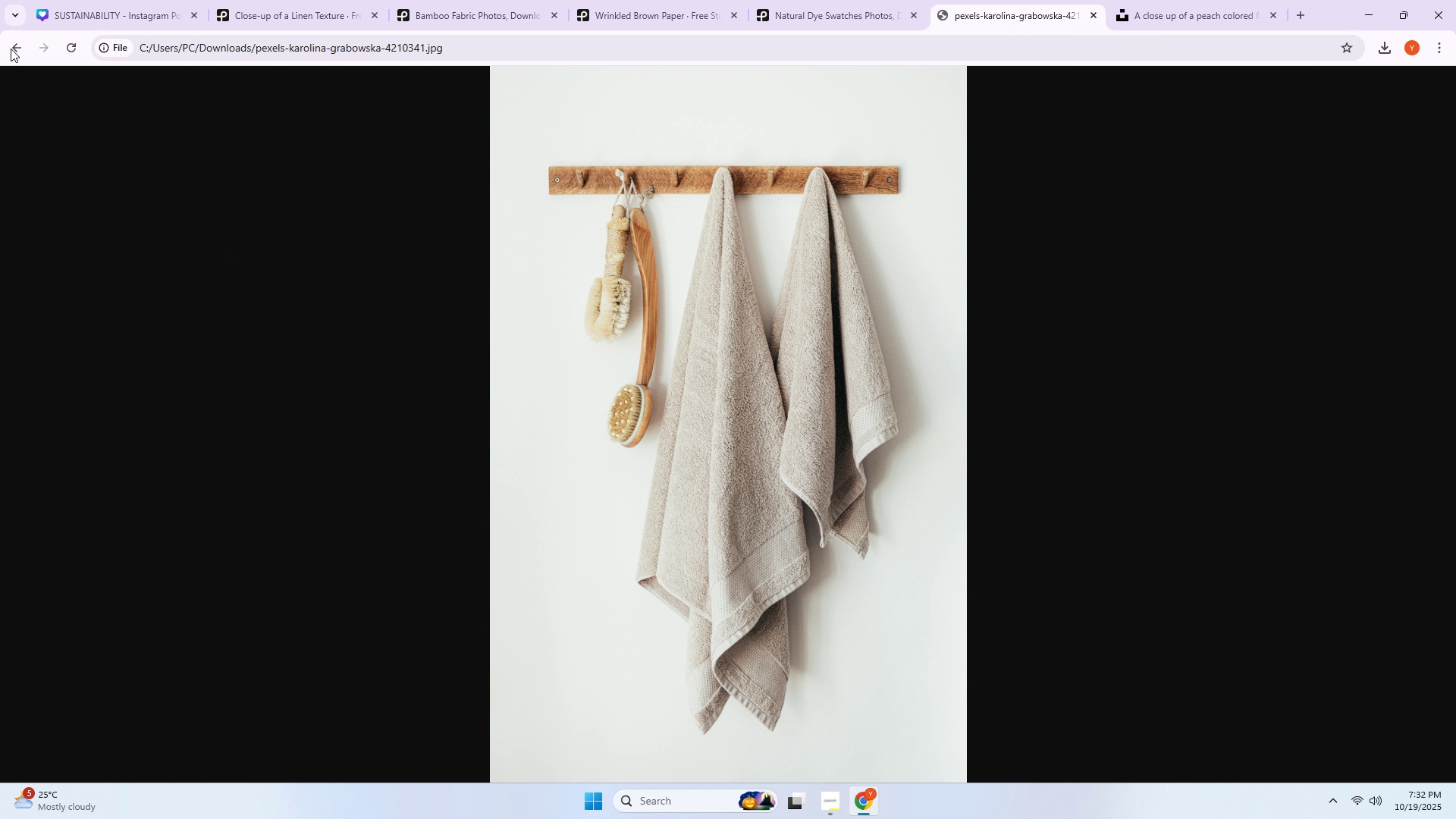 
left_click([11, 39])
 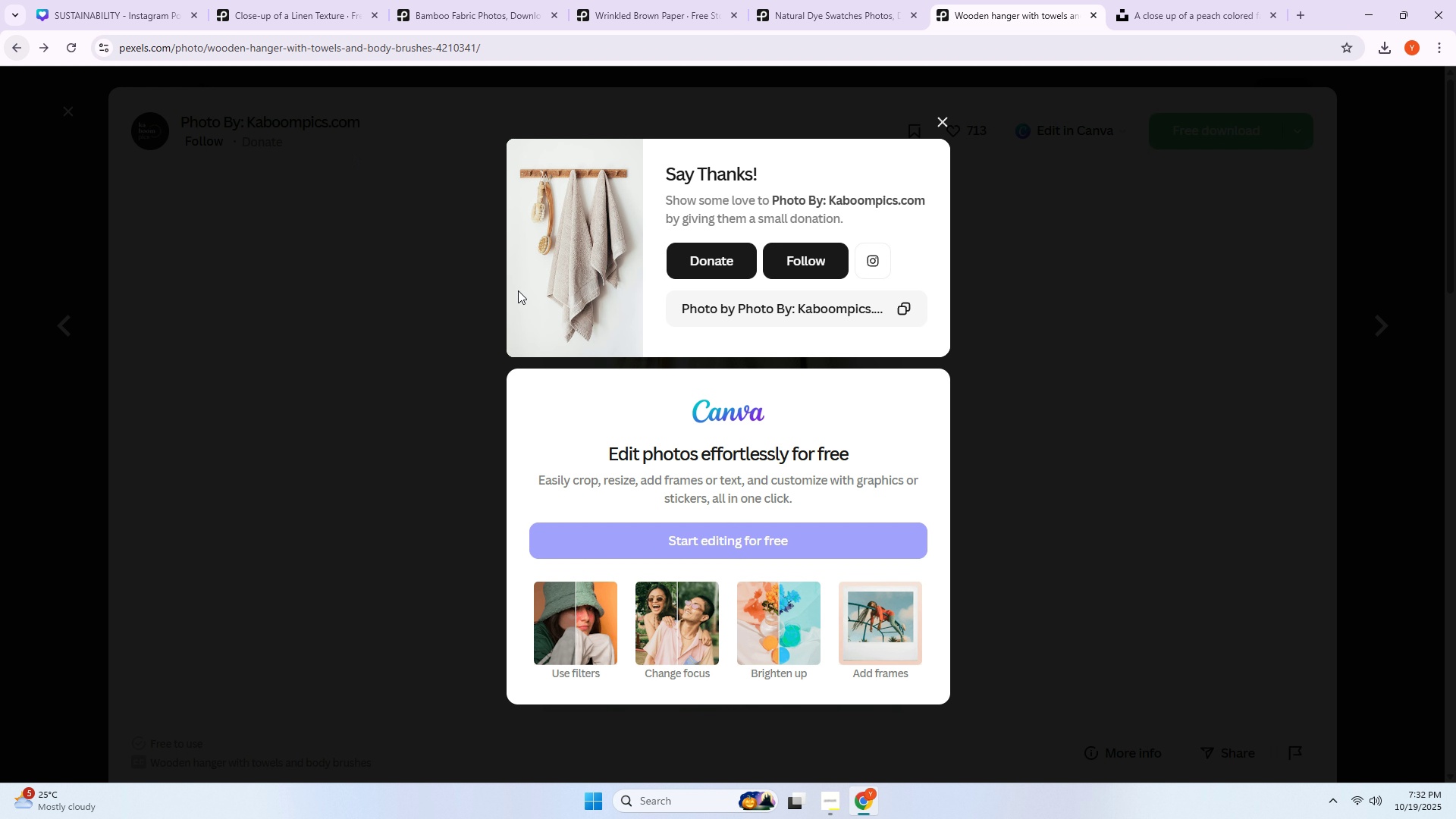 
scroll: coordinate [517, 296], scroll_direction: down, amount: 1.0
 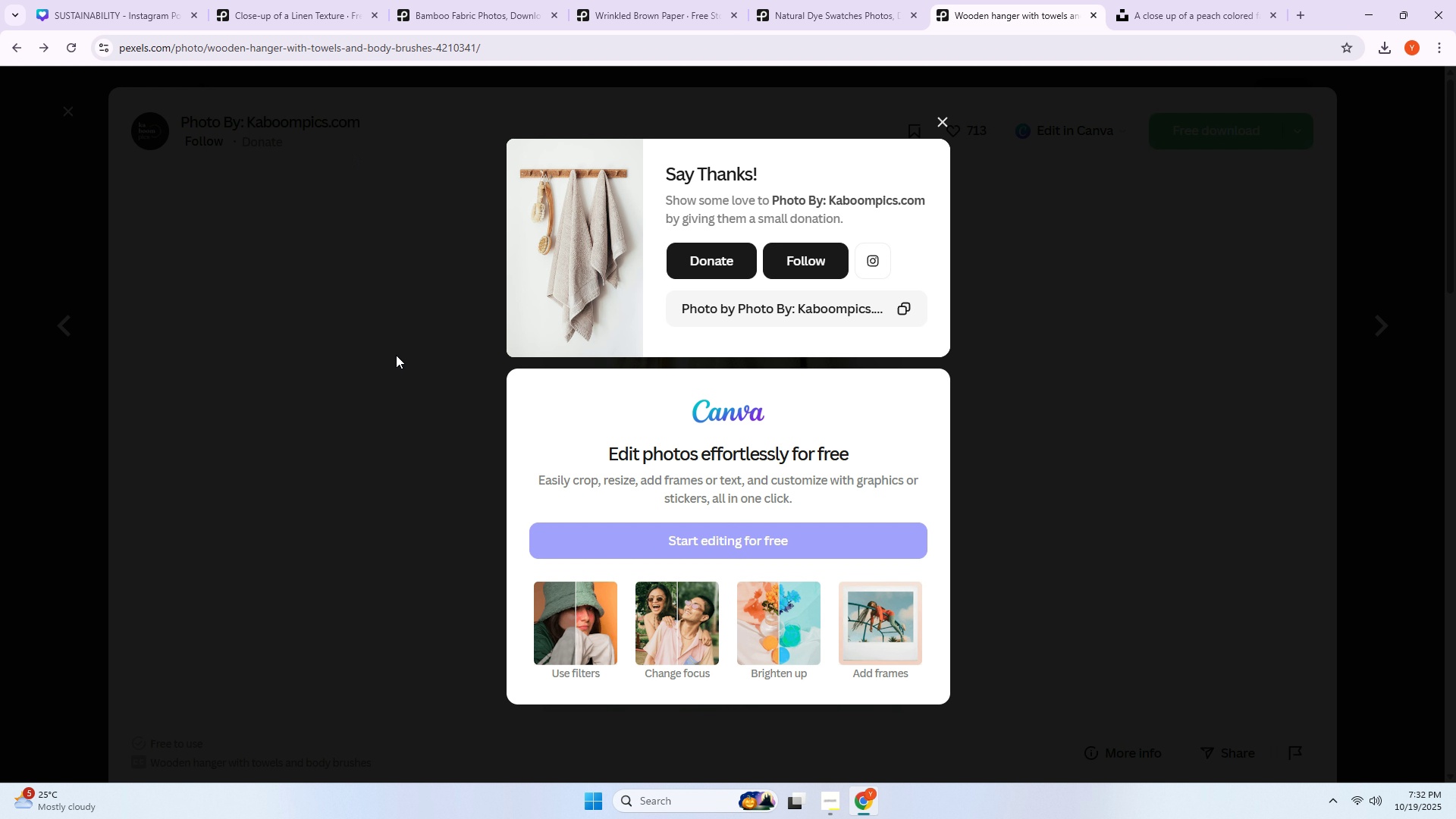 
left_click([396, 355])
 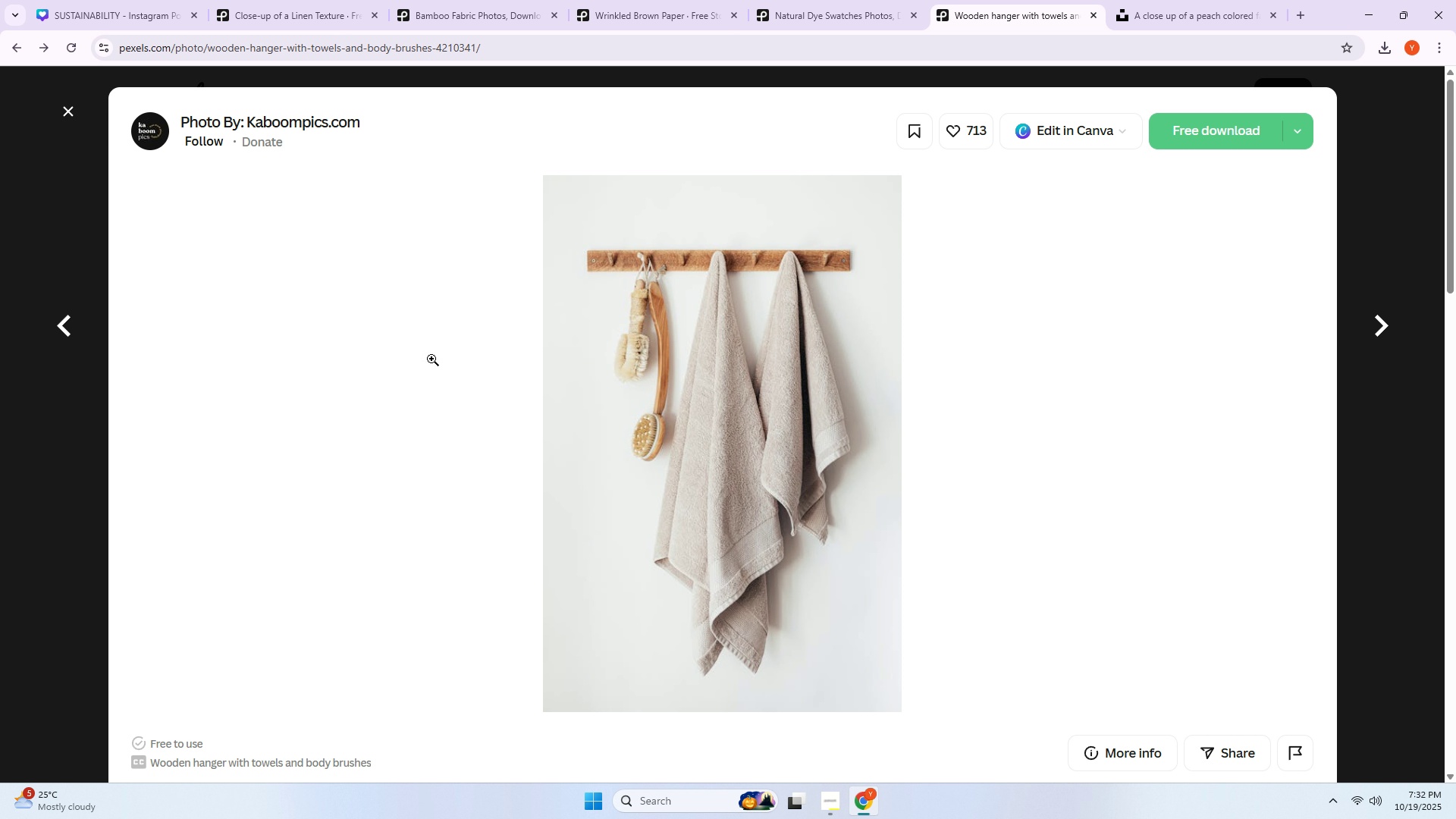 
scroll: coordinate [460, 414], scroll_direction: down, amount: 22.0
 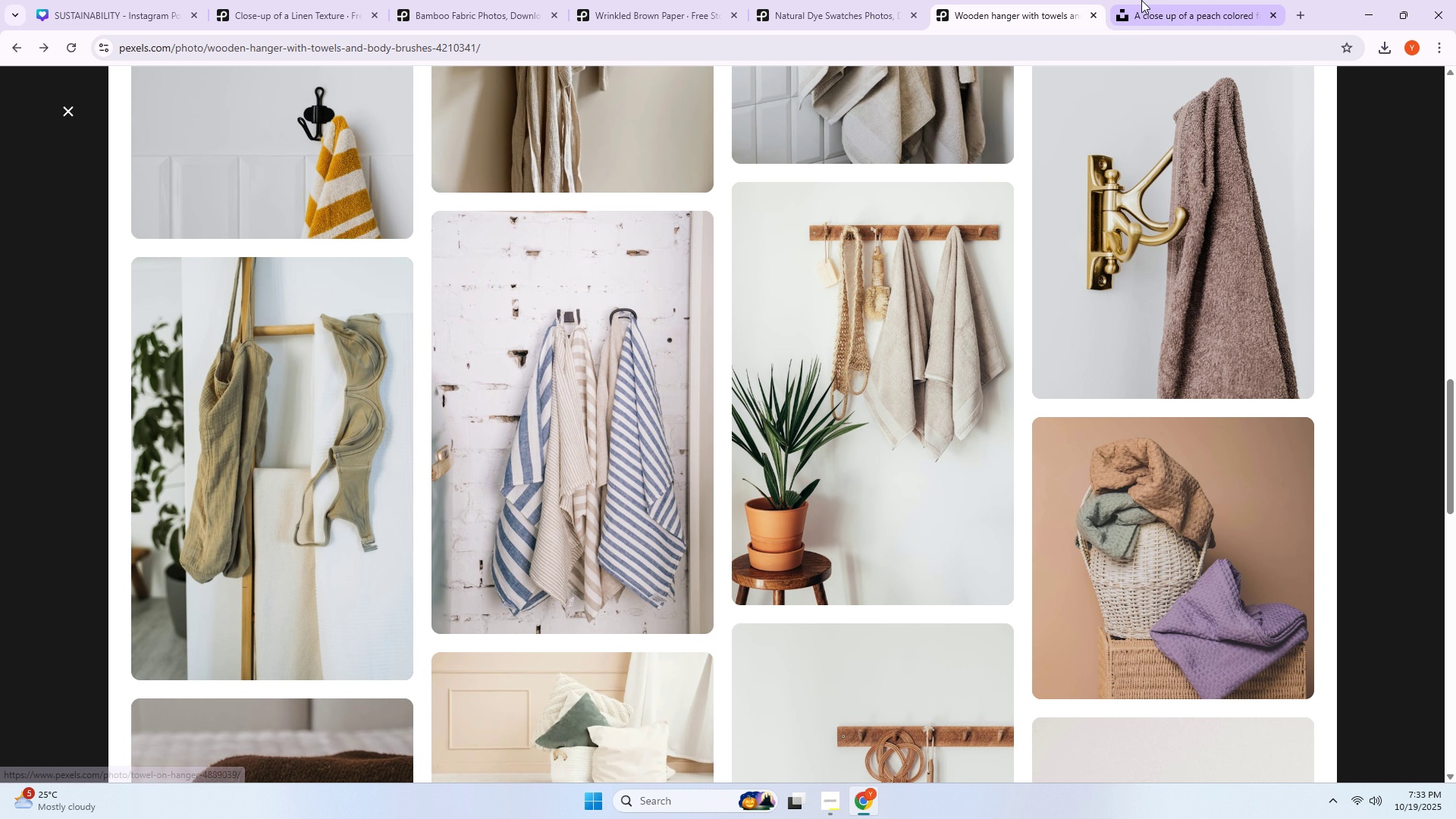 
left_click([1163, 0])
 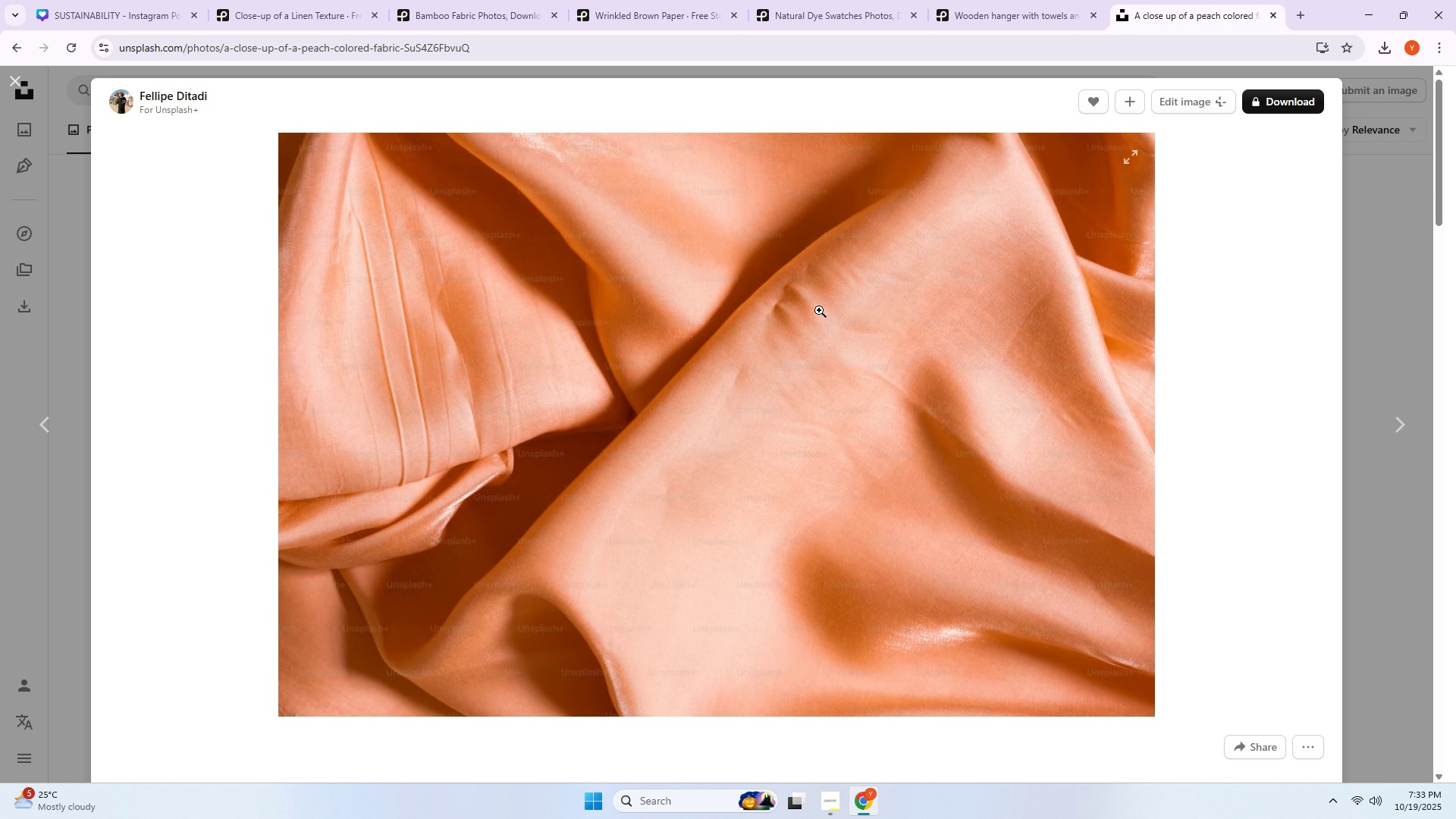 
scroll: coordinate [767, 332], scroll_direction: down, amount: 5.0
 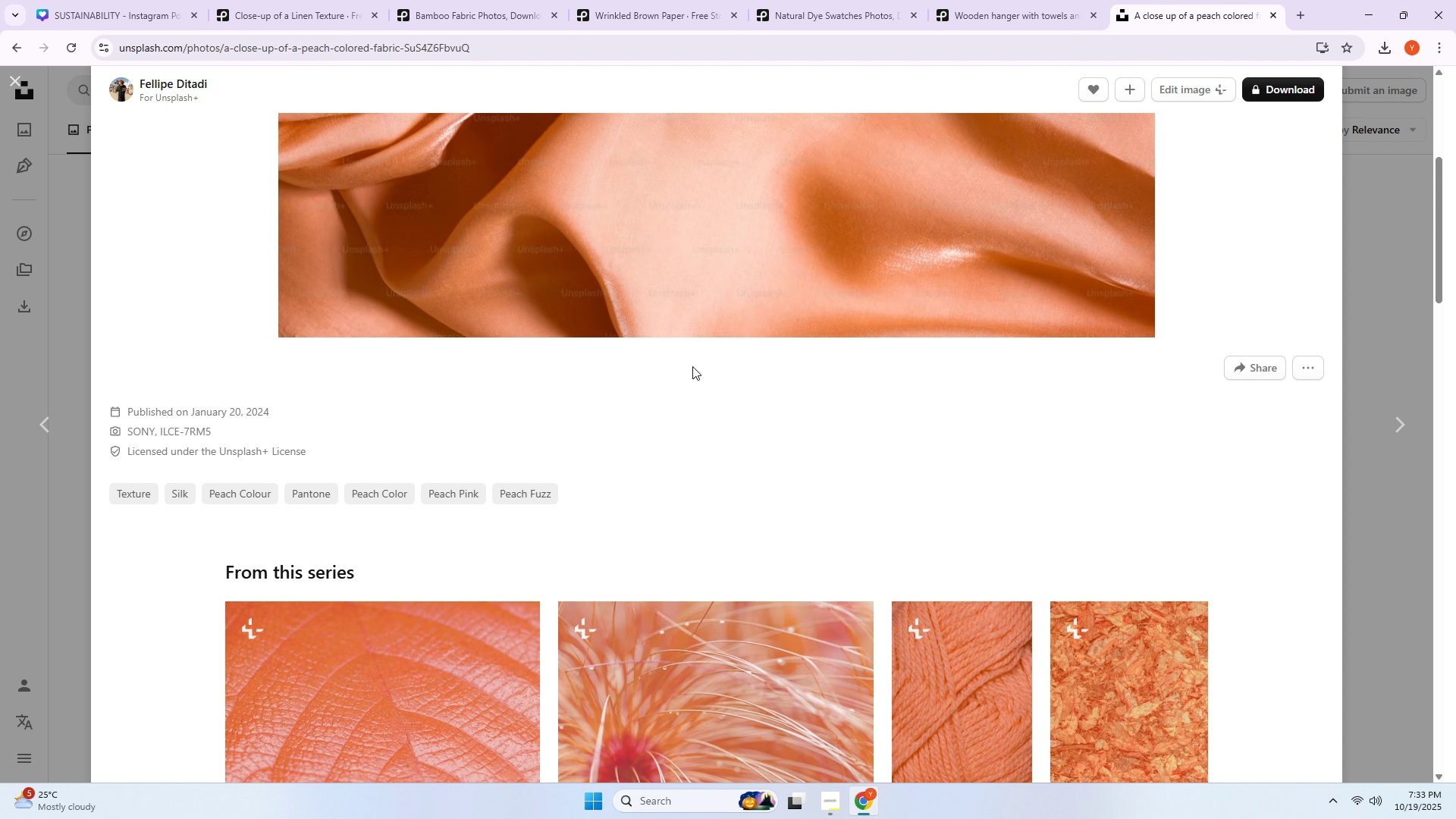 
key(Alt+AltLeft)
 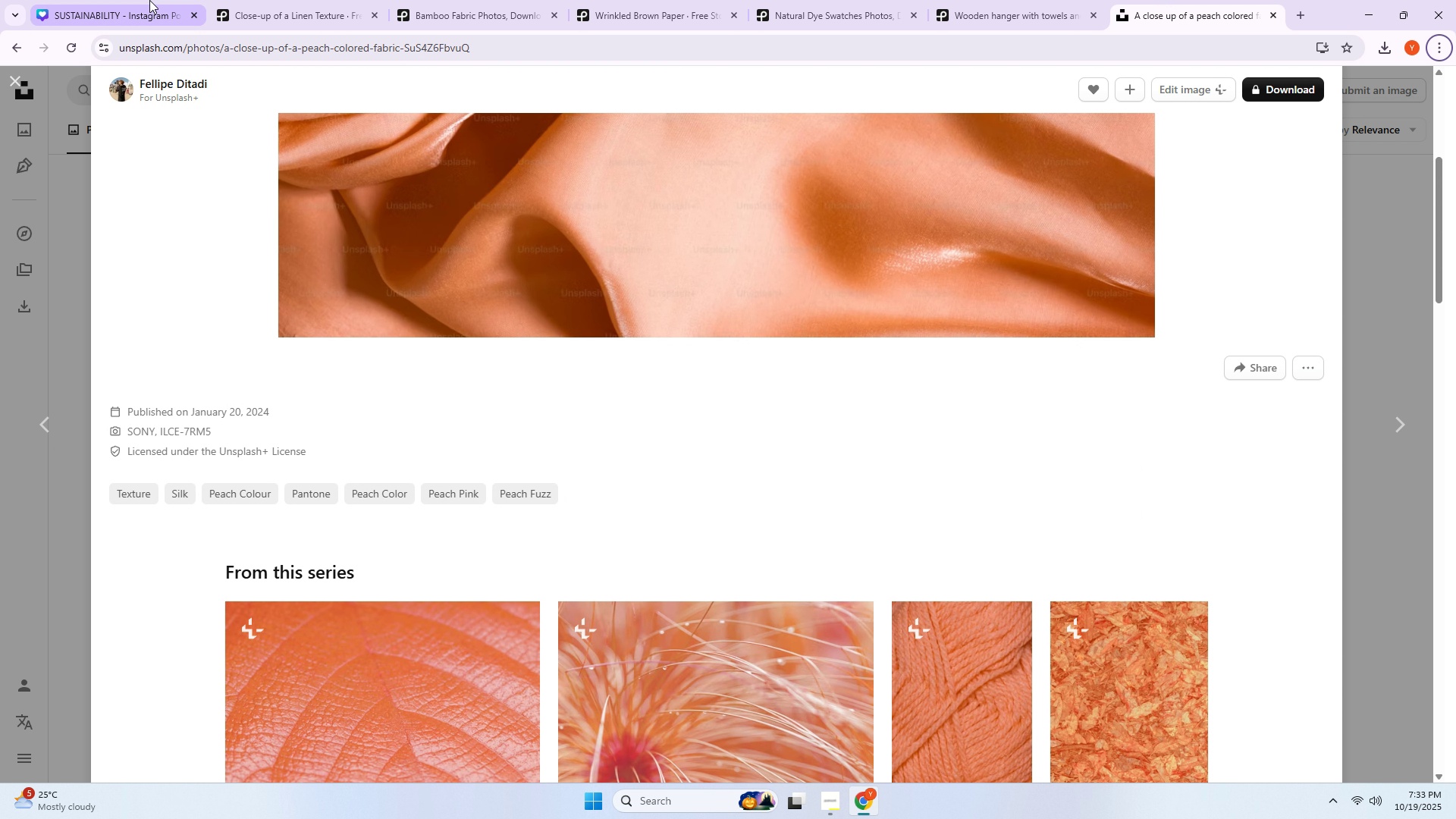 
left_click([149, 0])
 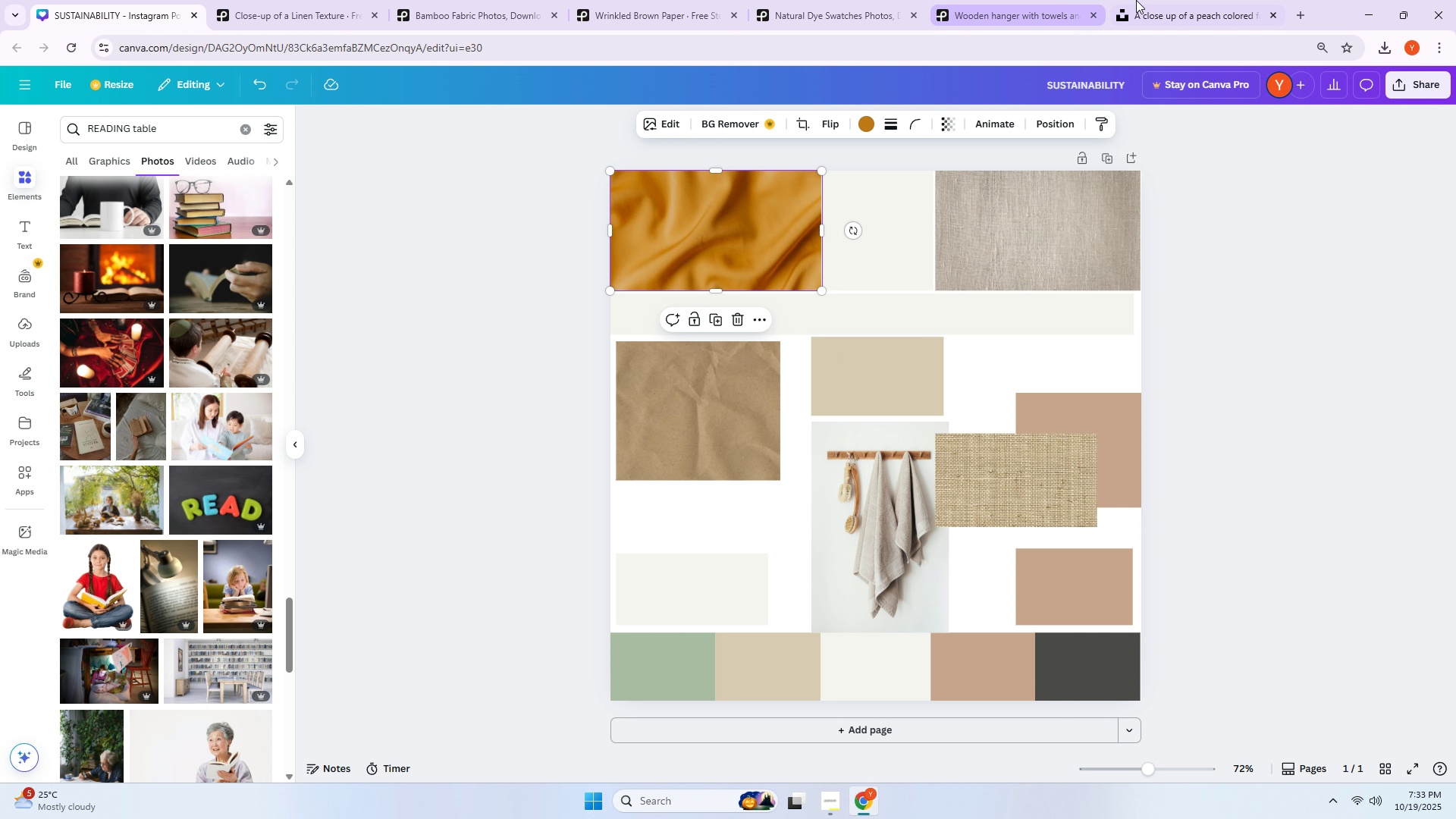 
left_click([1162, 0])
 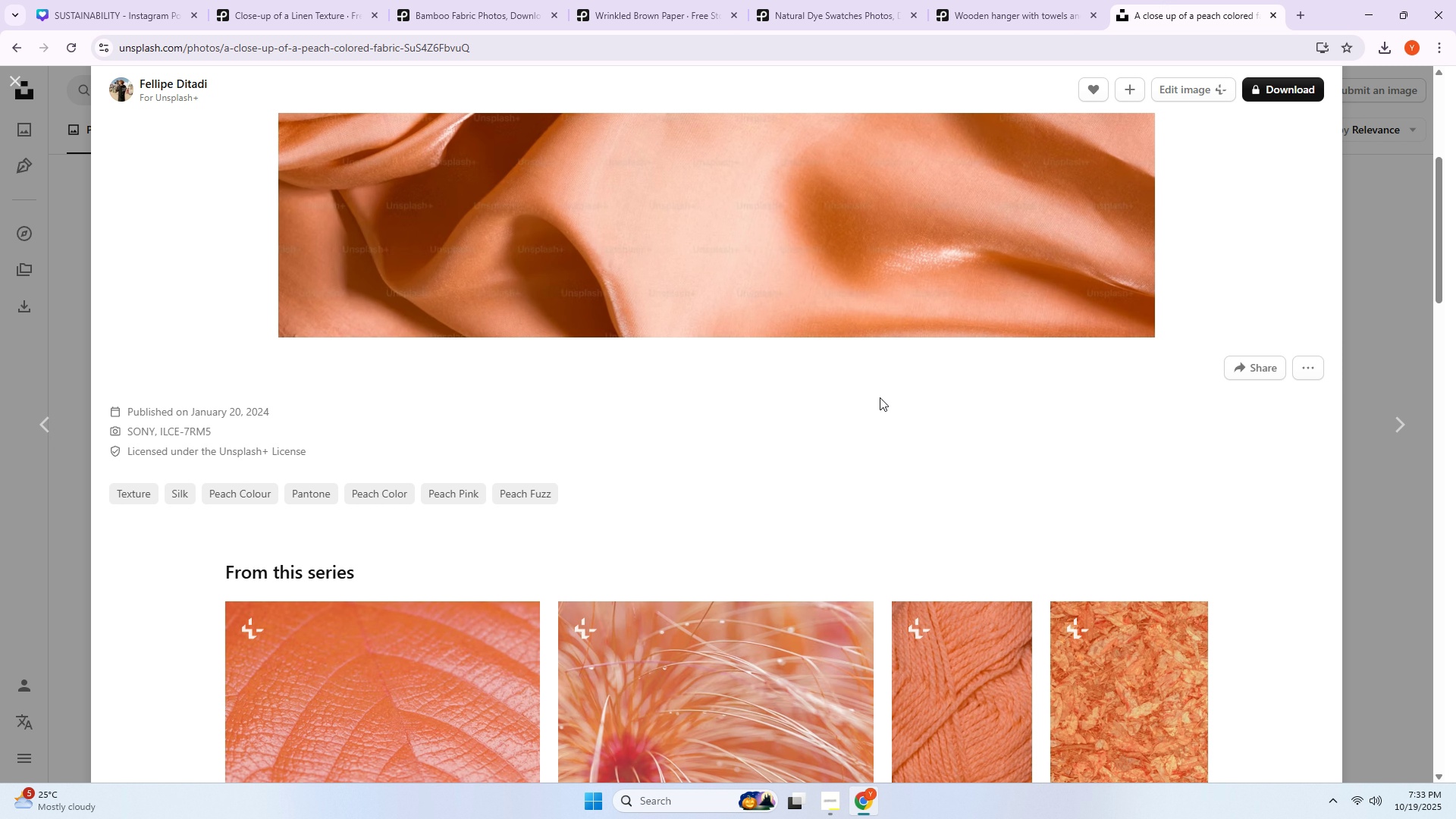 
scroll: coordinate [744, 495], scroll_direction: down, amount: 16.0
 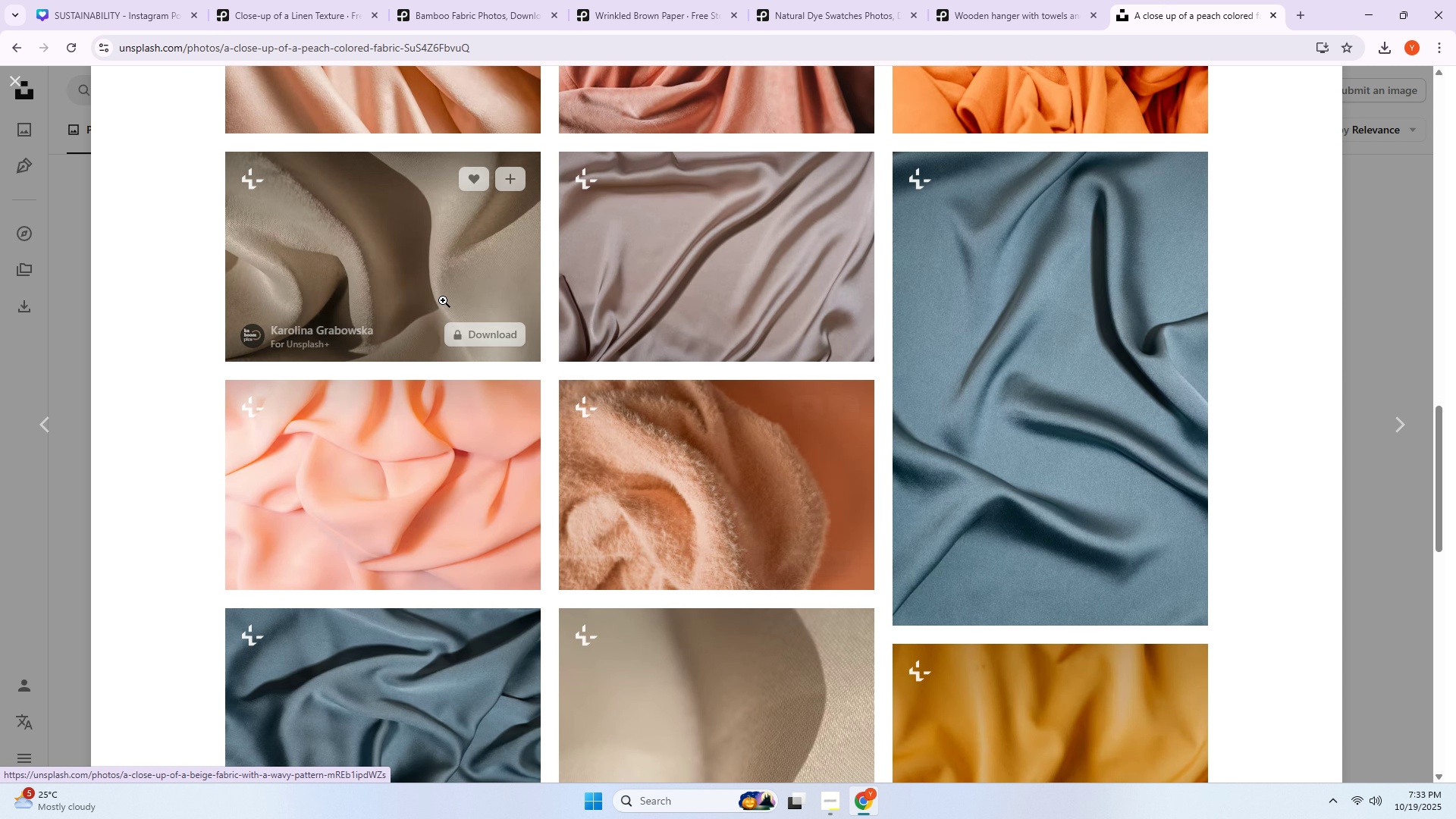 
left_click([431, 293])
 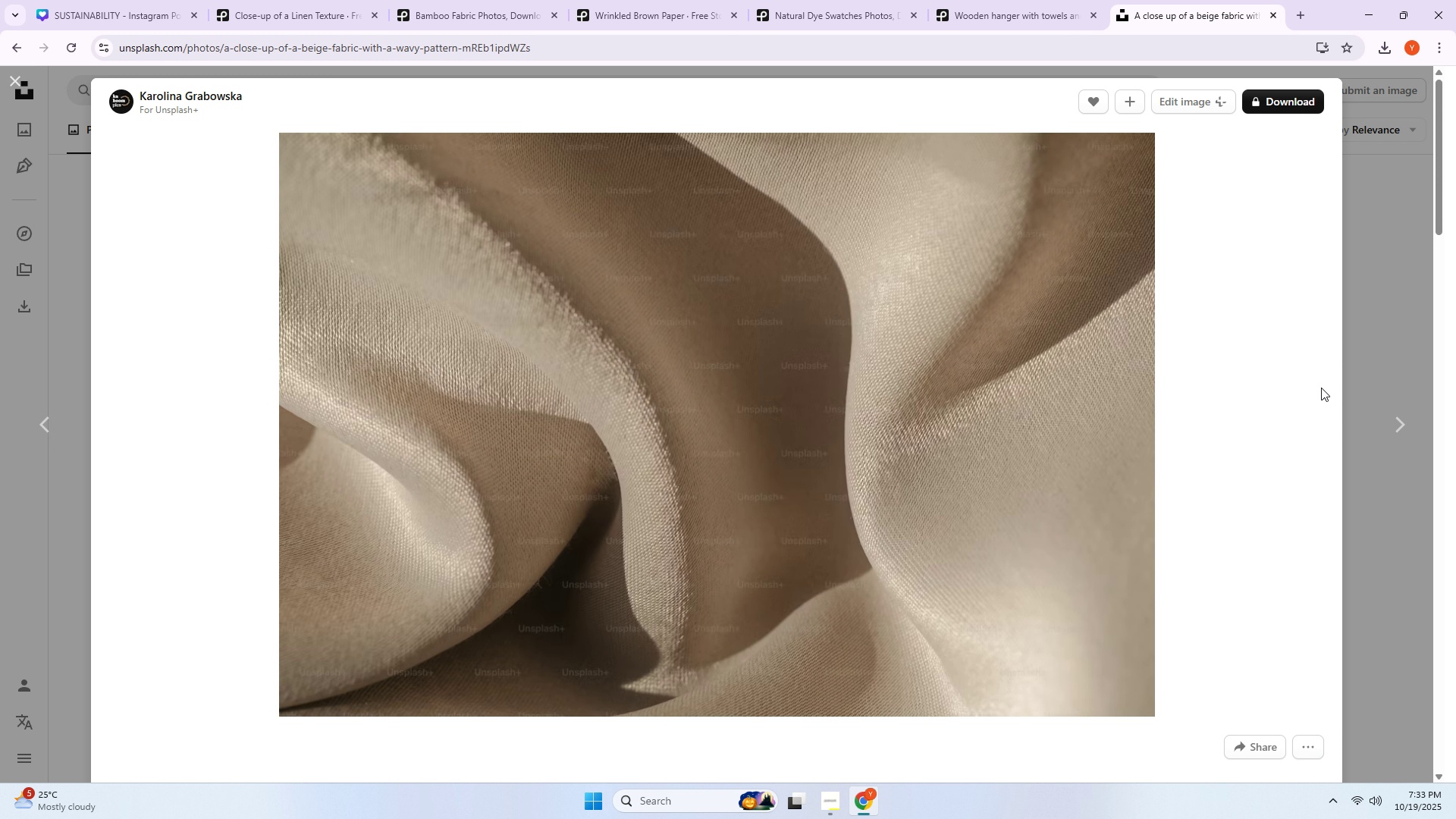 
left_click([1387, 378])
 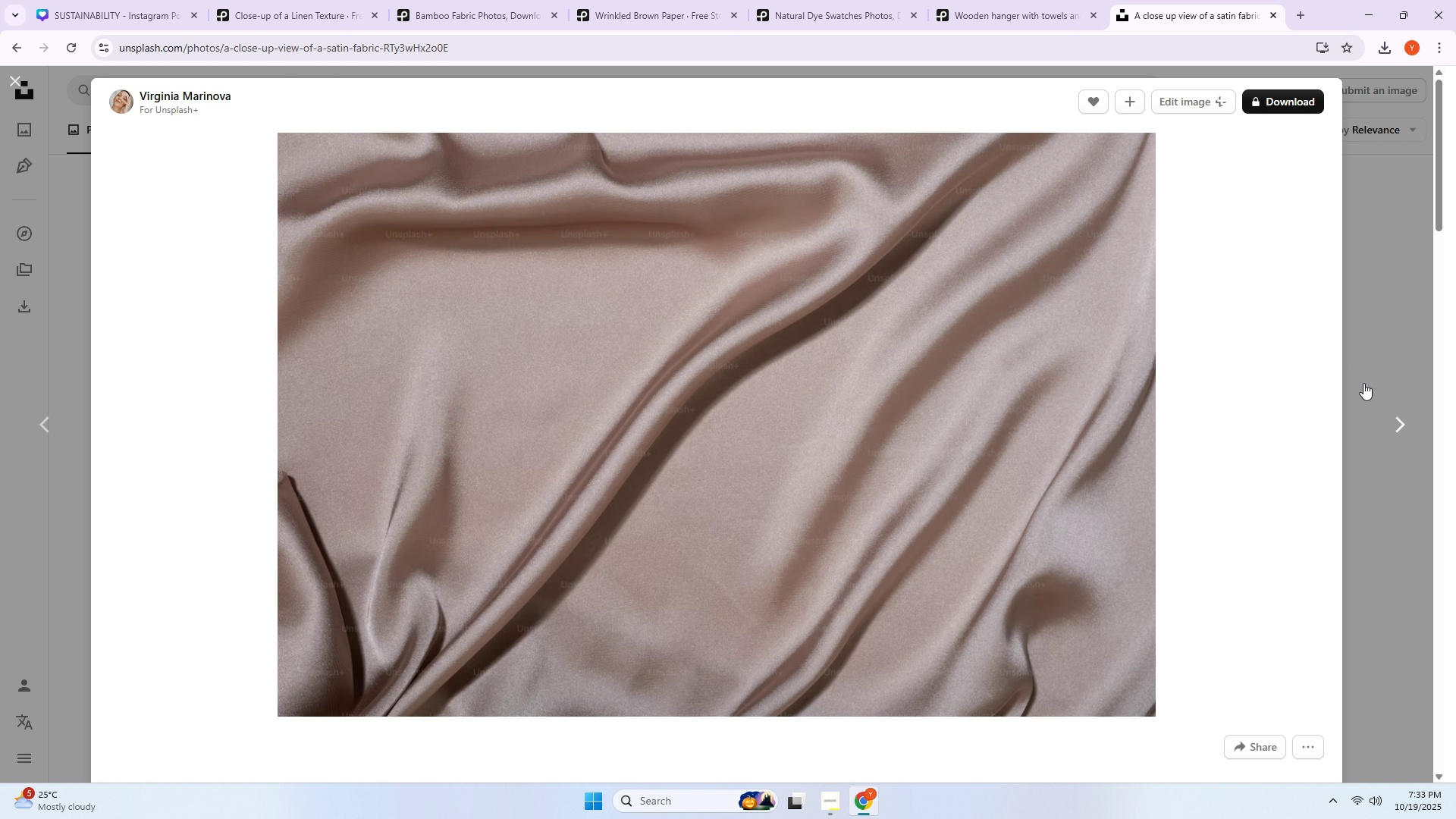 
left_click([1385, 406])
 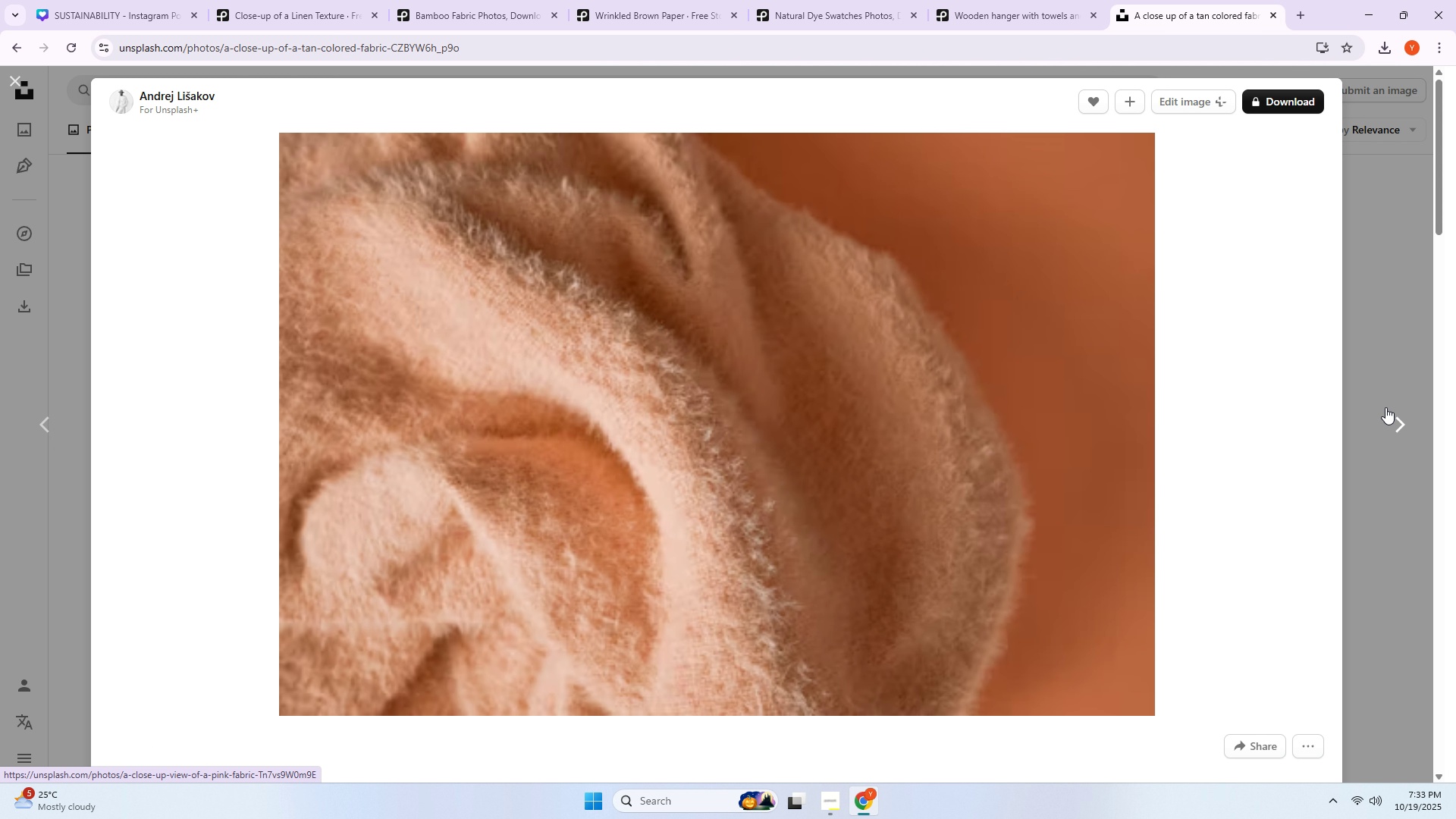 
left_click([1385, 407])
 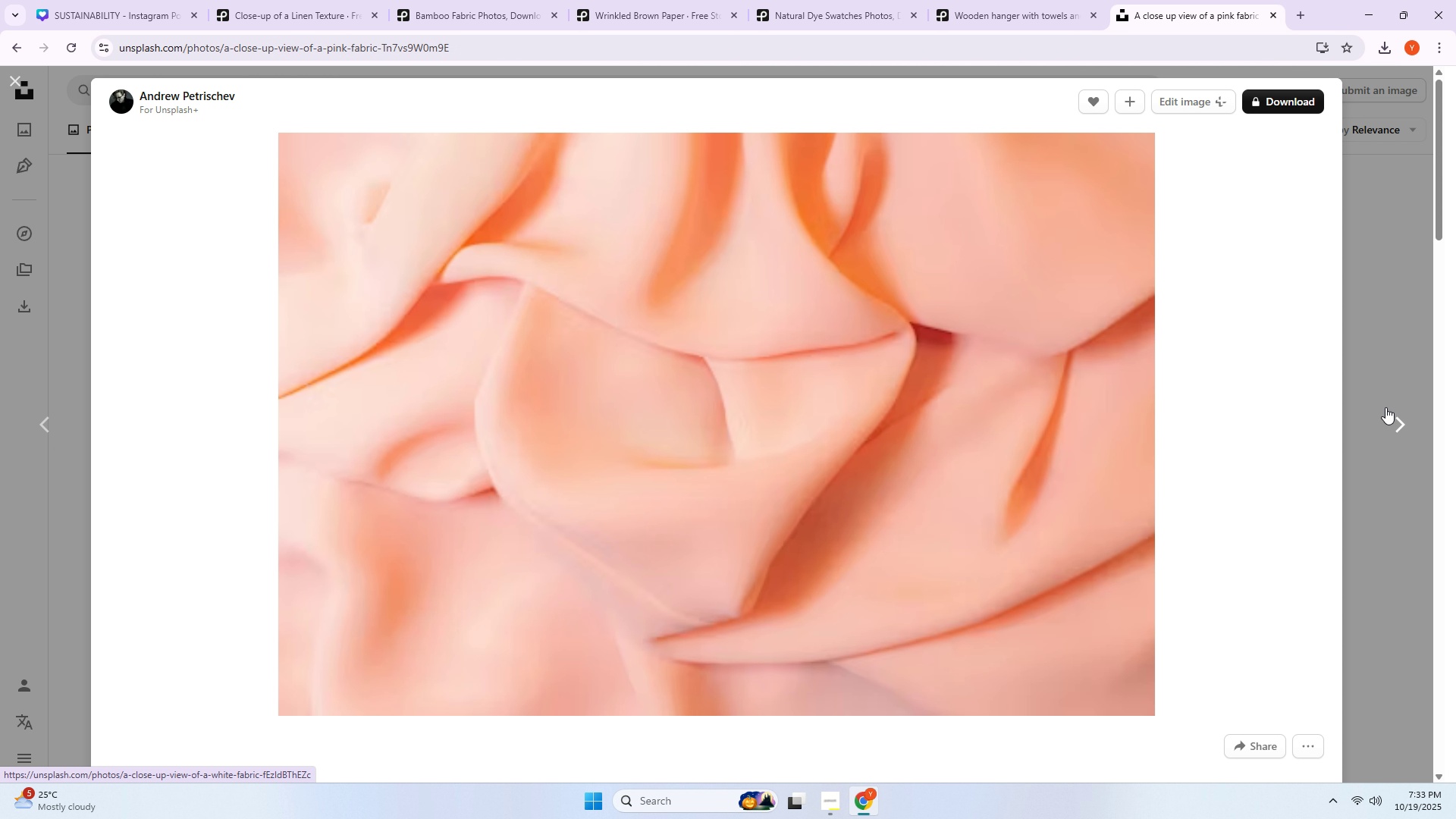 
key(Escape)
 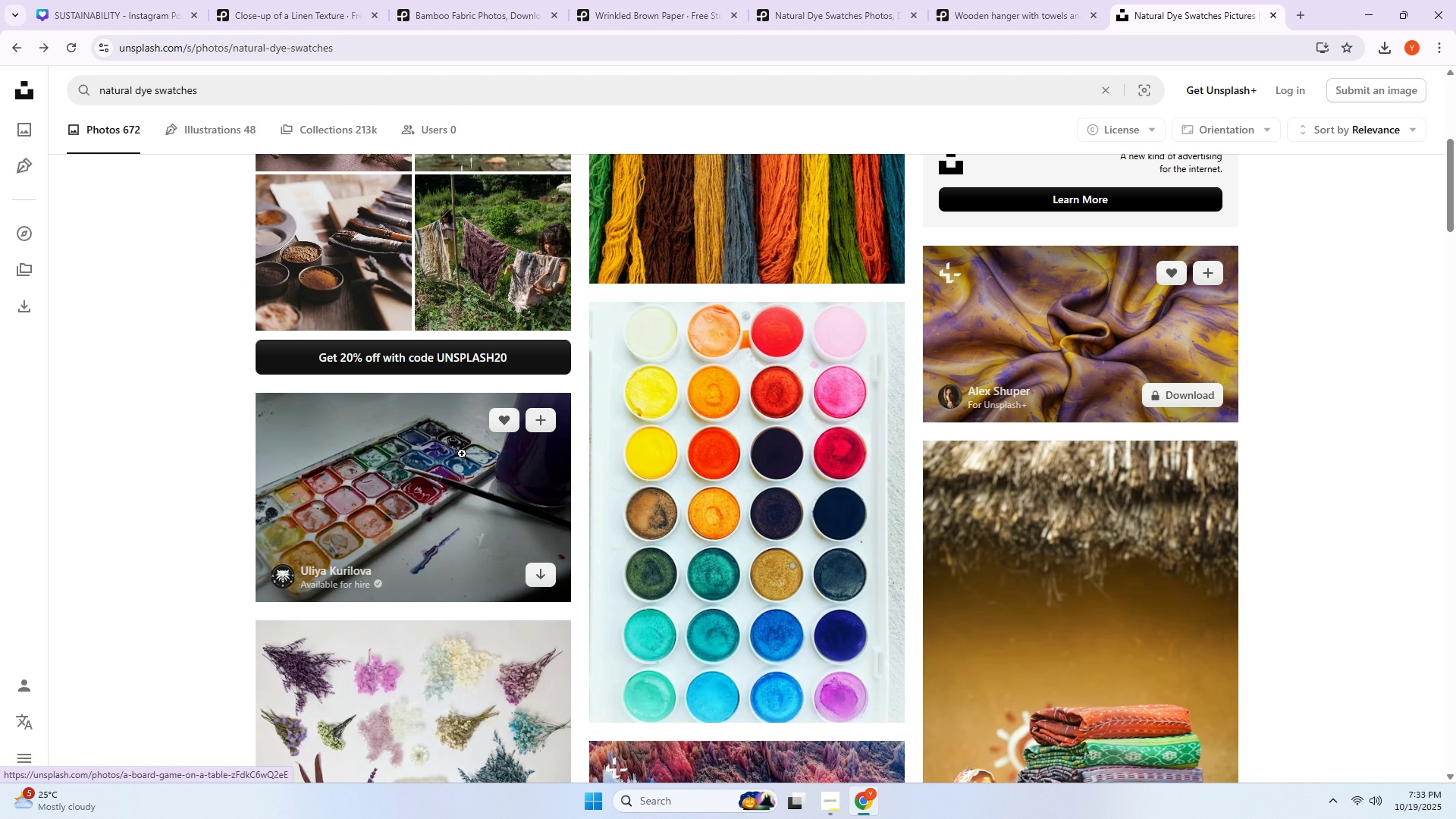 
scroll: coordinate [472, 454], scroll_direction: down, amount: 14.0
 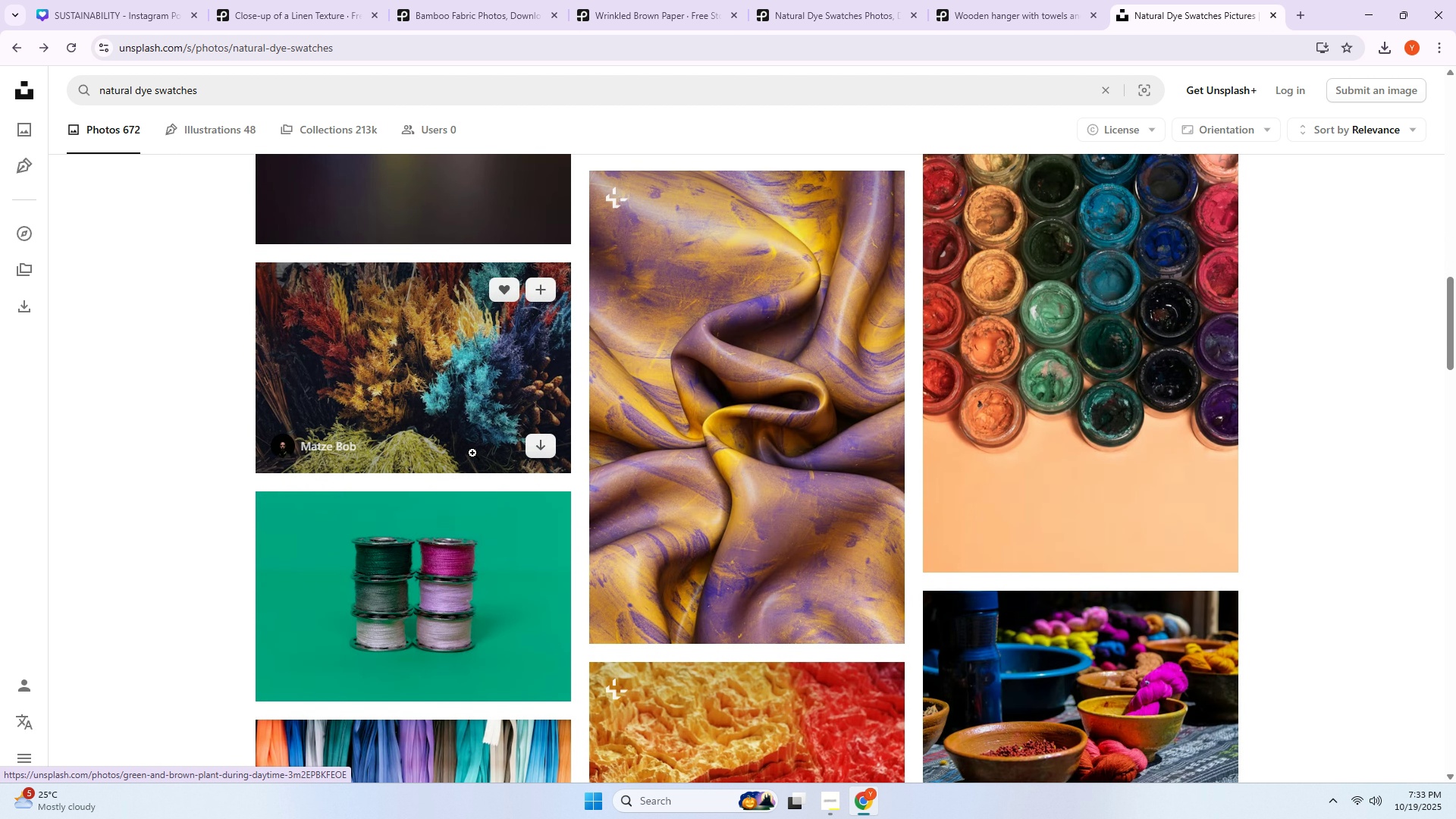 
scroll: coordinate [480, 440], scroll_direction: up, amount: 12.0
 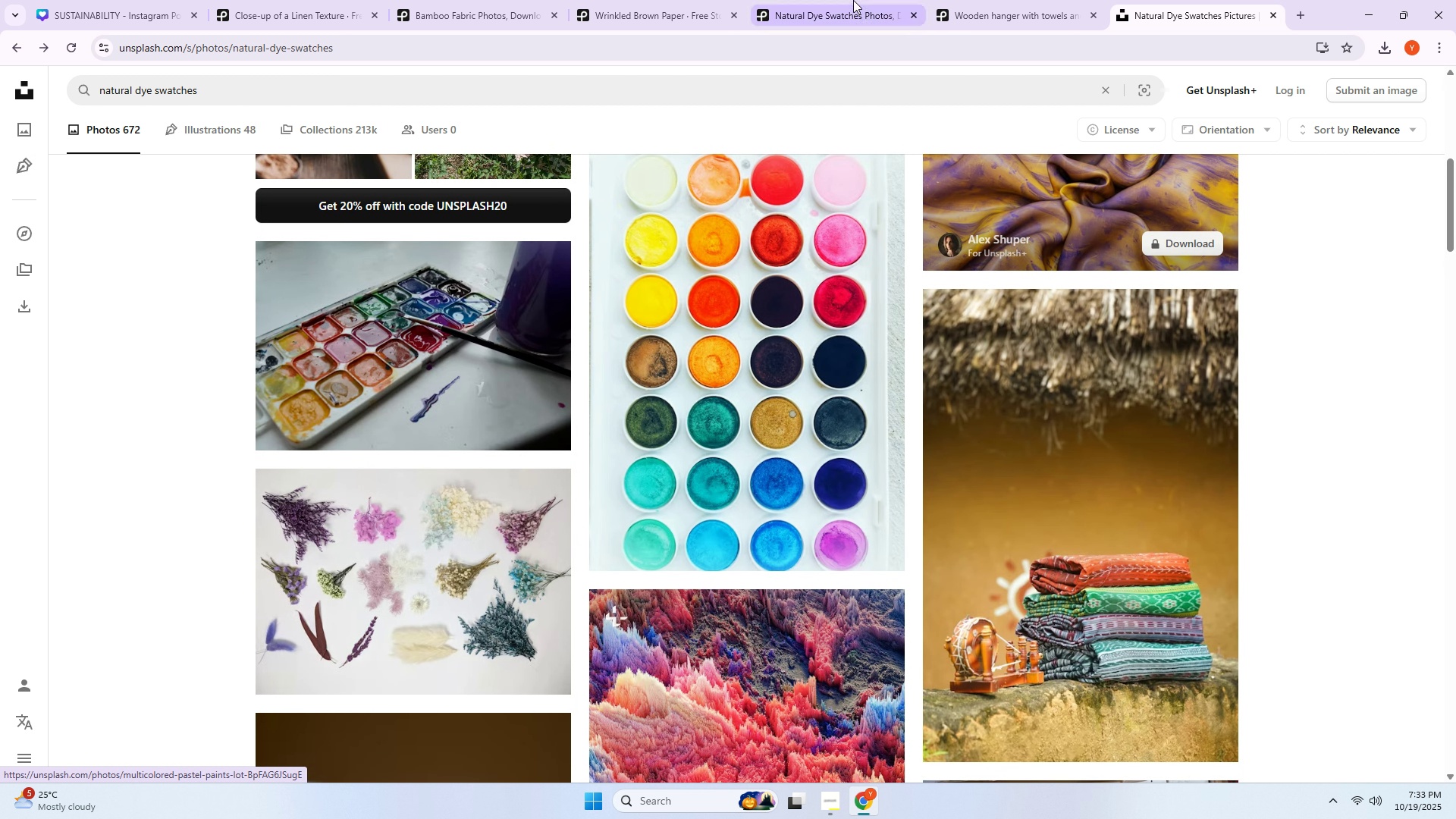 
left_click([853, 0])
 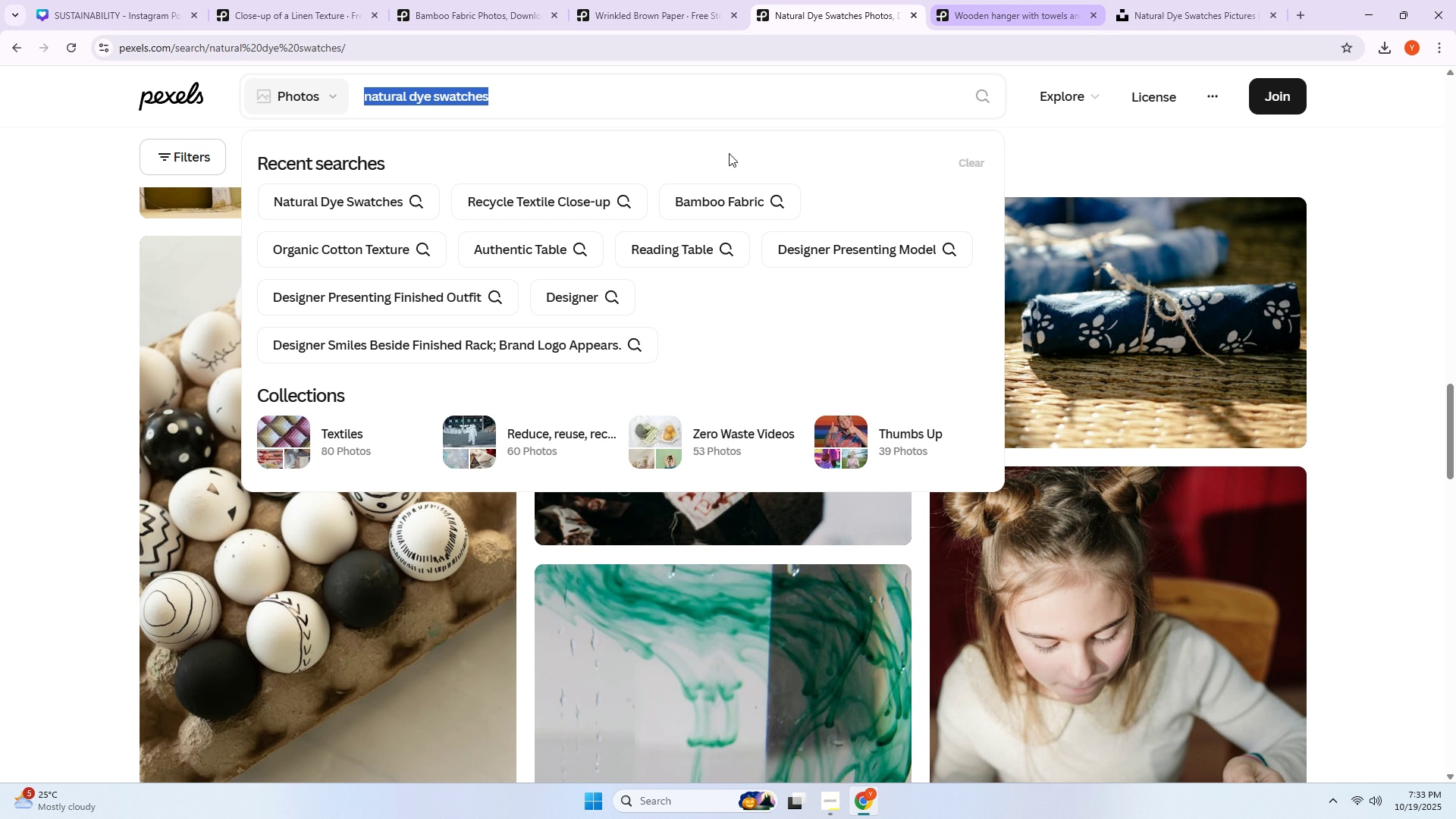 
left_click([0, 556])
 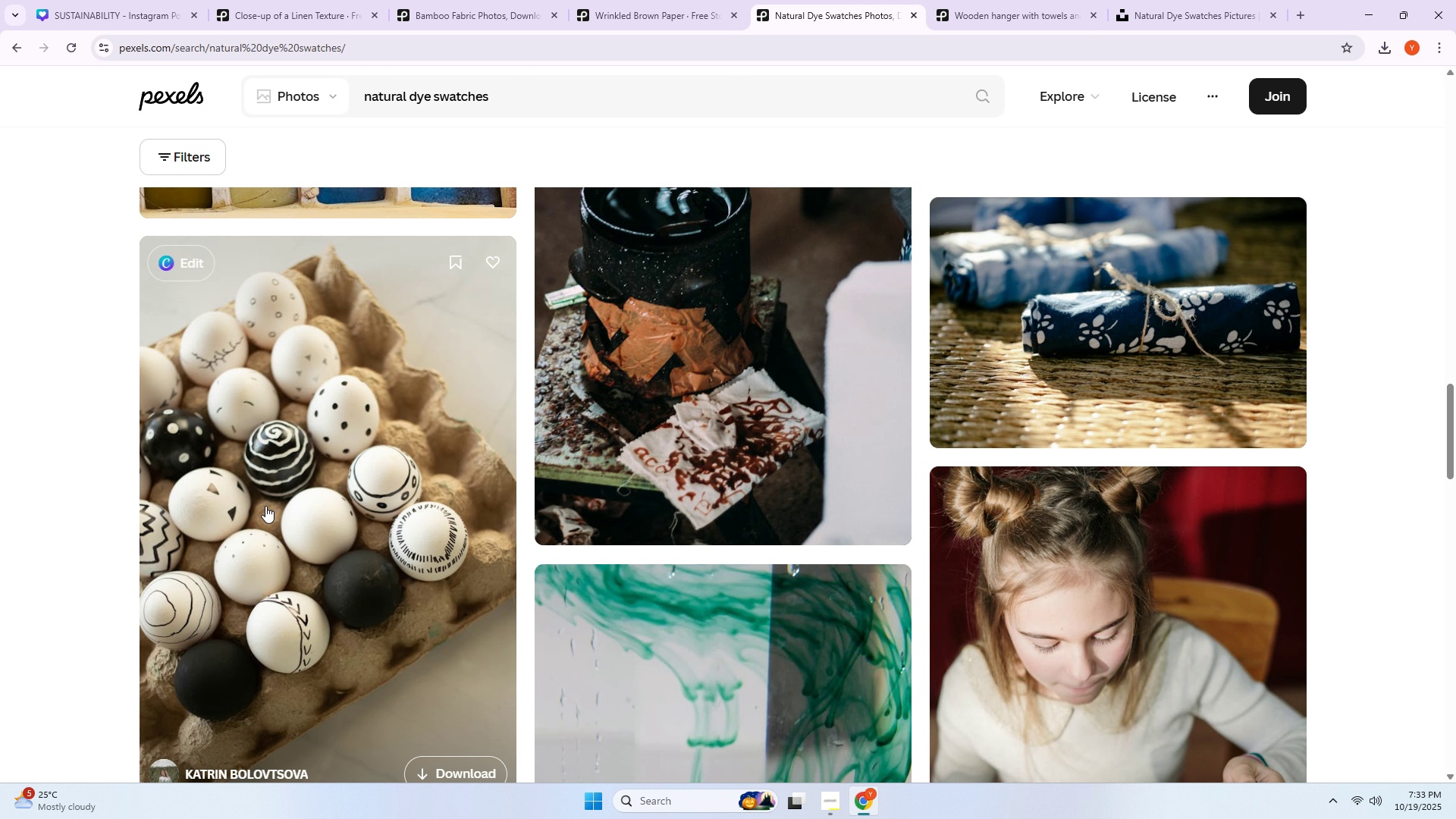 
scroll: coordinate [268, 507], scroll_direction: down, amount: 12.0
 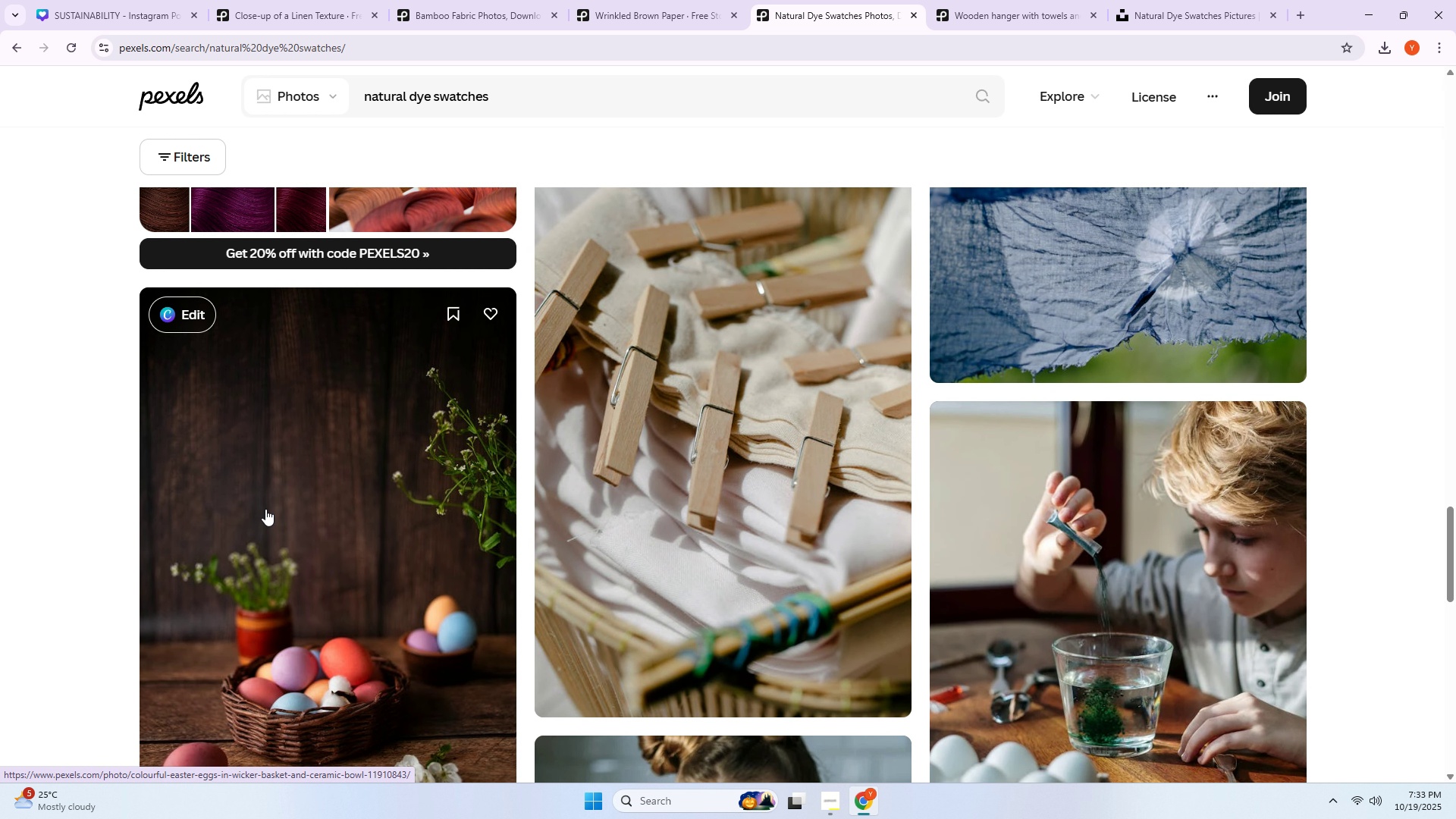 
scroll: coordinate [271, 493], scroll_direction: up, amount: 2.0
 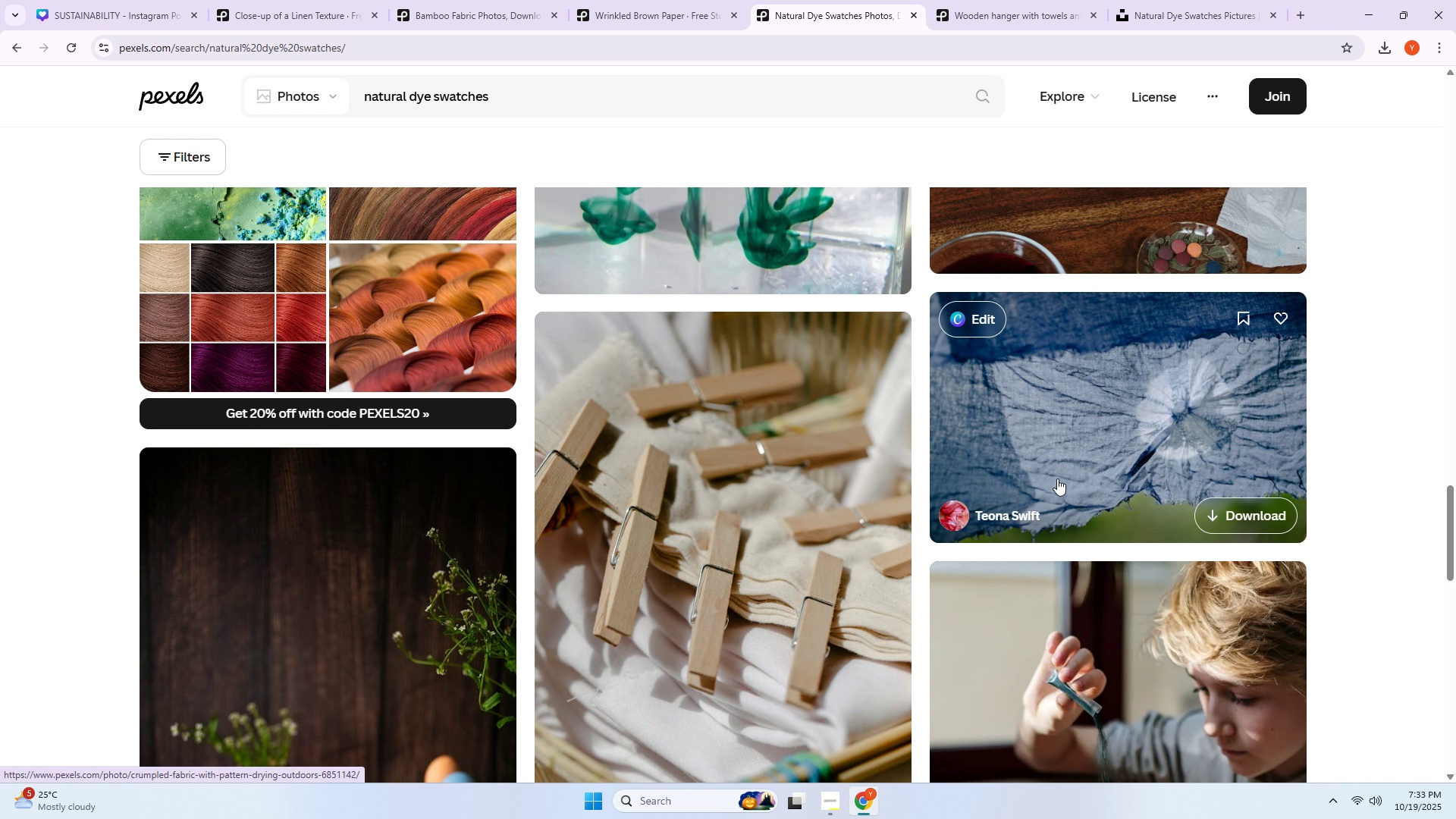 
scroll: coordinate [732, 359], scroll_direction: down, amount: 39.0
 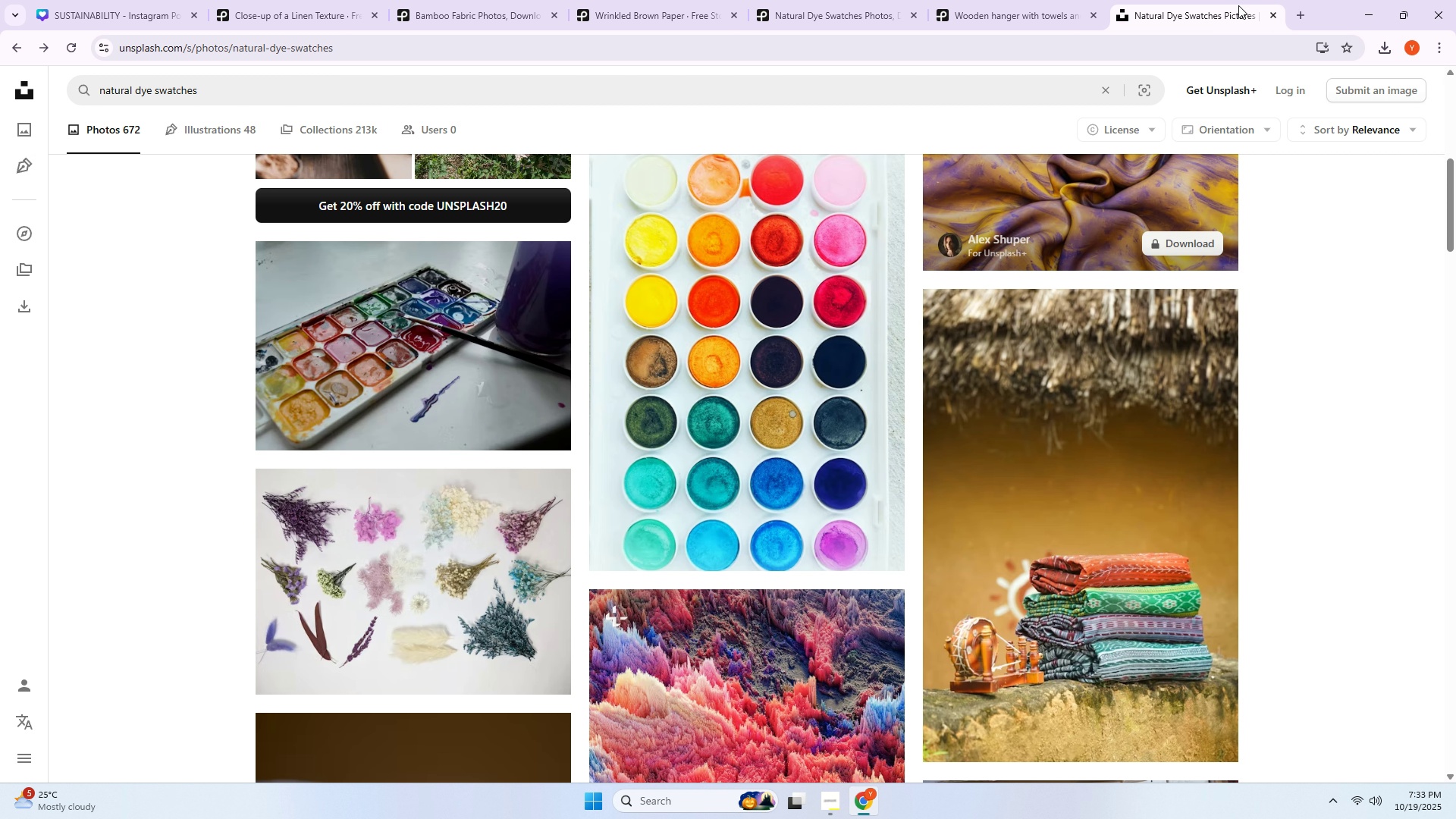 
scroll: coordinate [794, 419], scroll_direction: down, amount: 28.0
 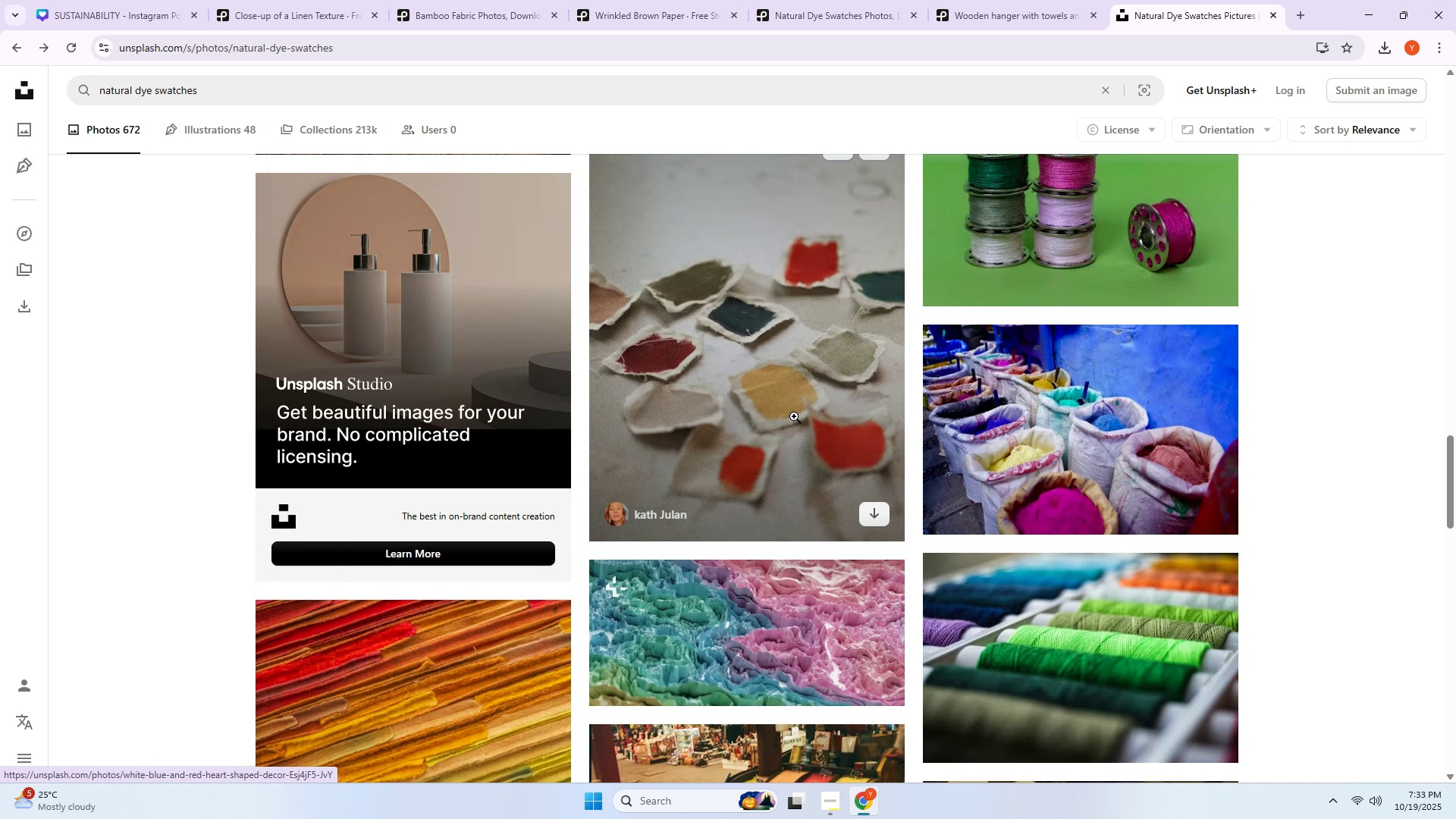 
scroll: coordinate [794, 416], scroll_direction: down, amount: 5.0
 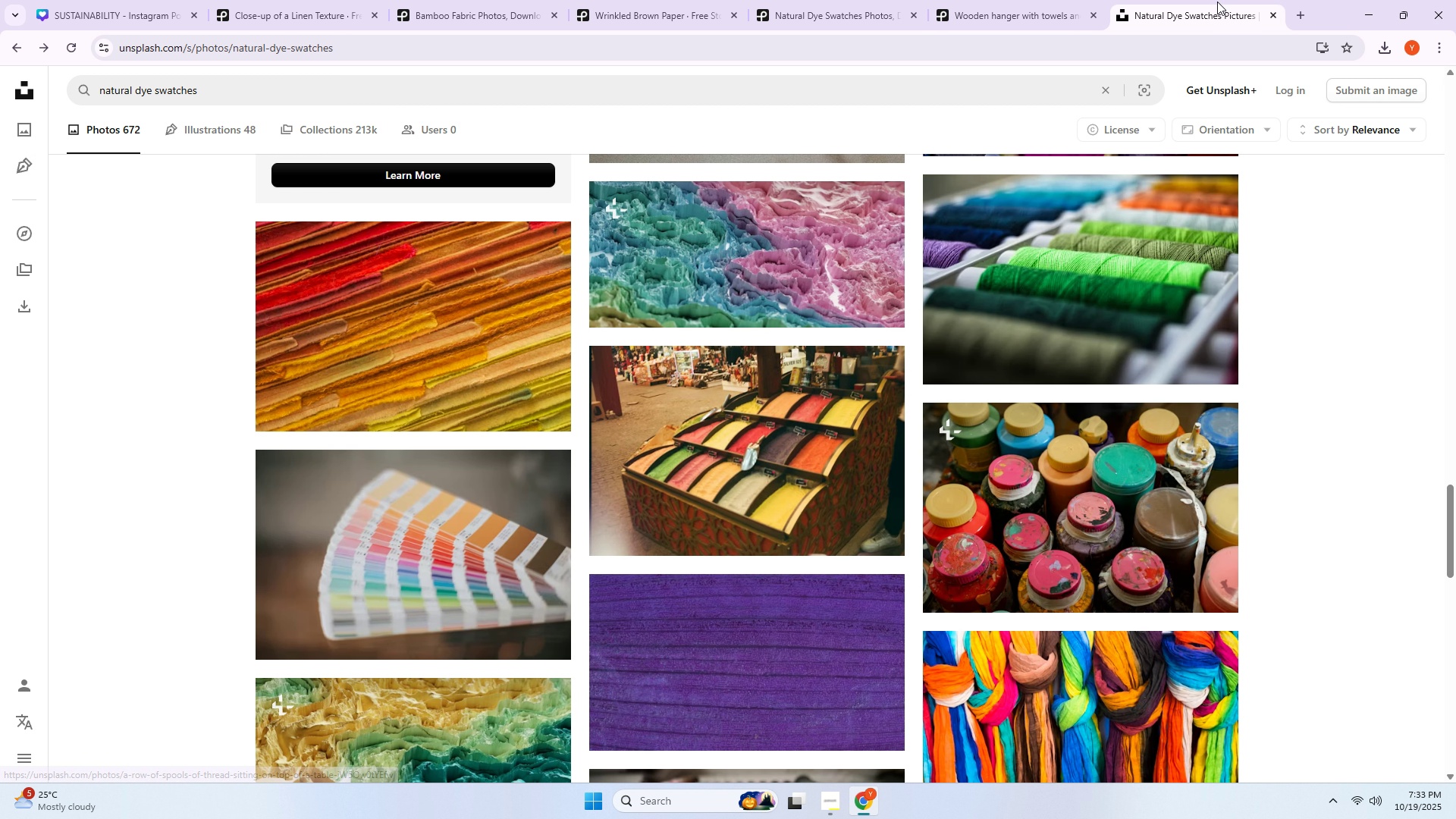 
left_click([1270, 17])
 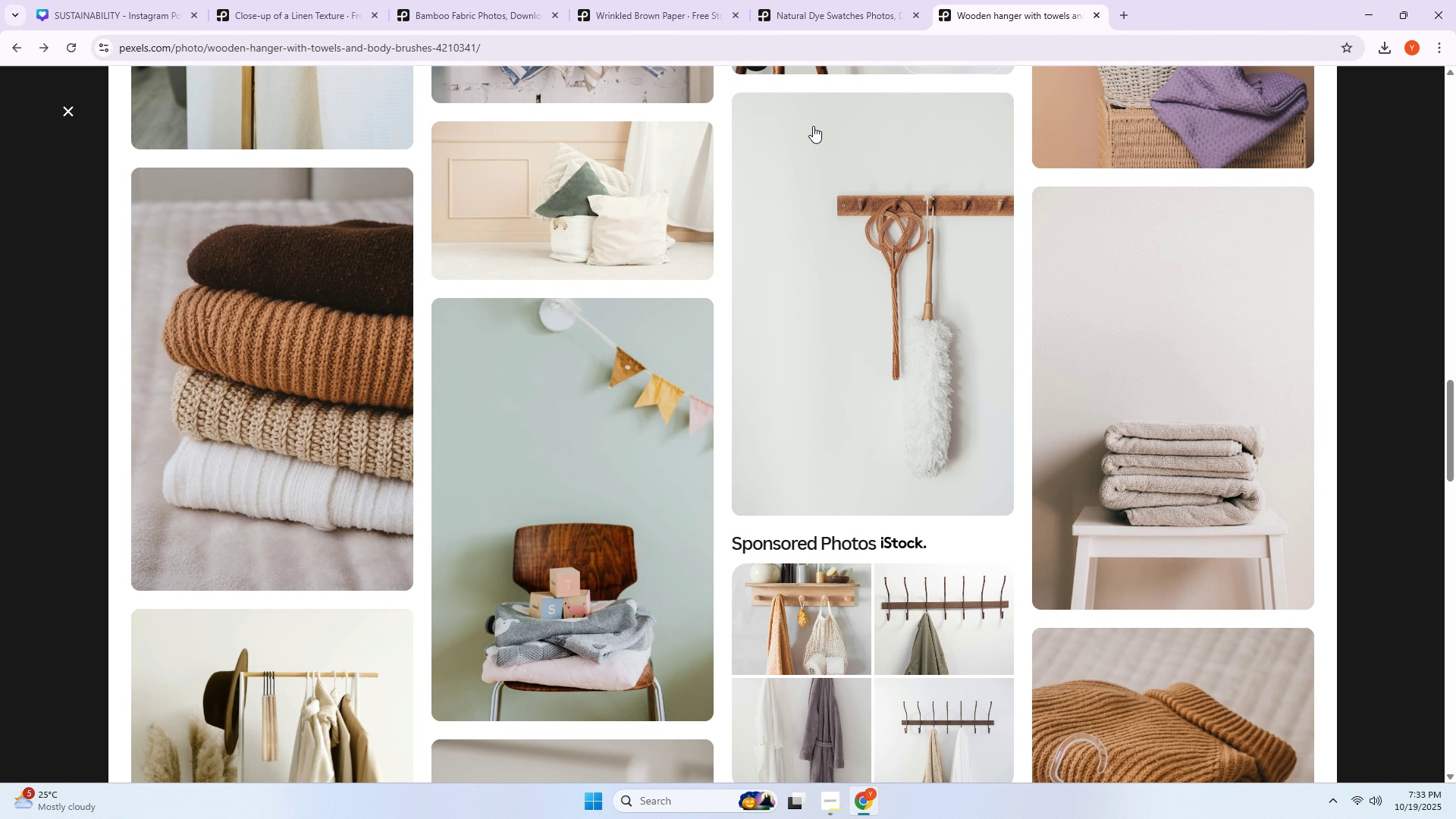 
scroll: coordinate [669, 320], scroll_direction: down, amount: 10.0
 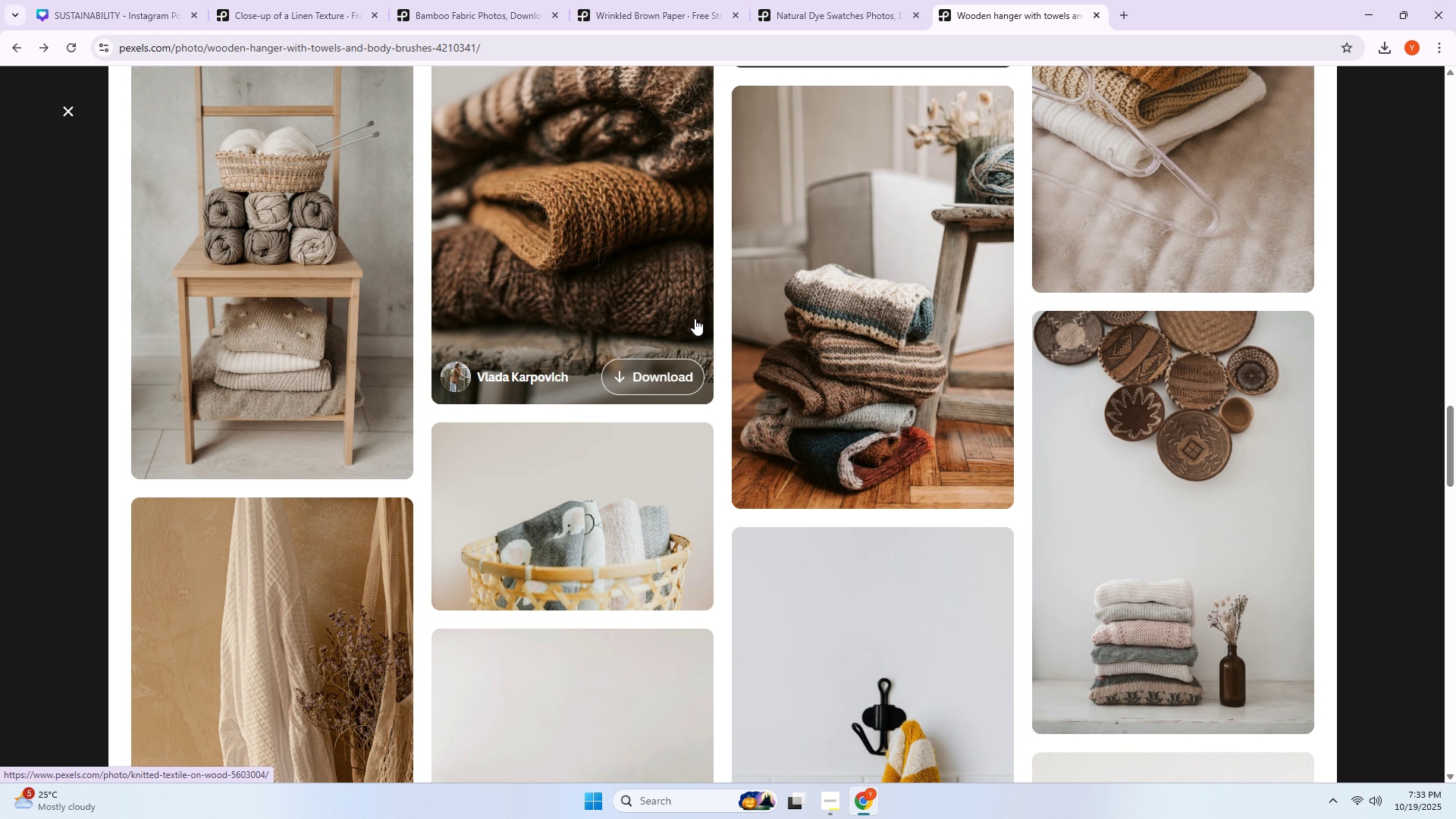 
wait(11.01)
 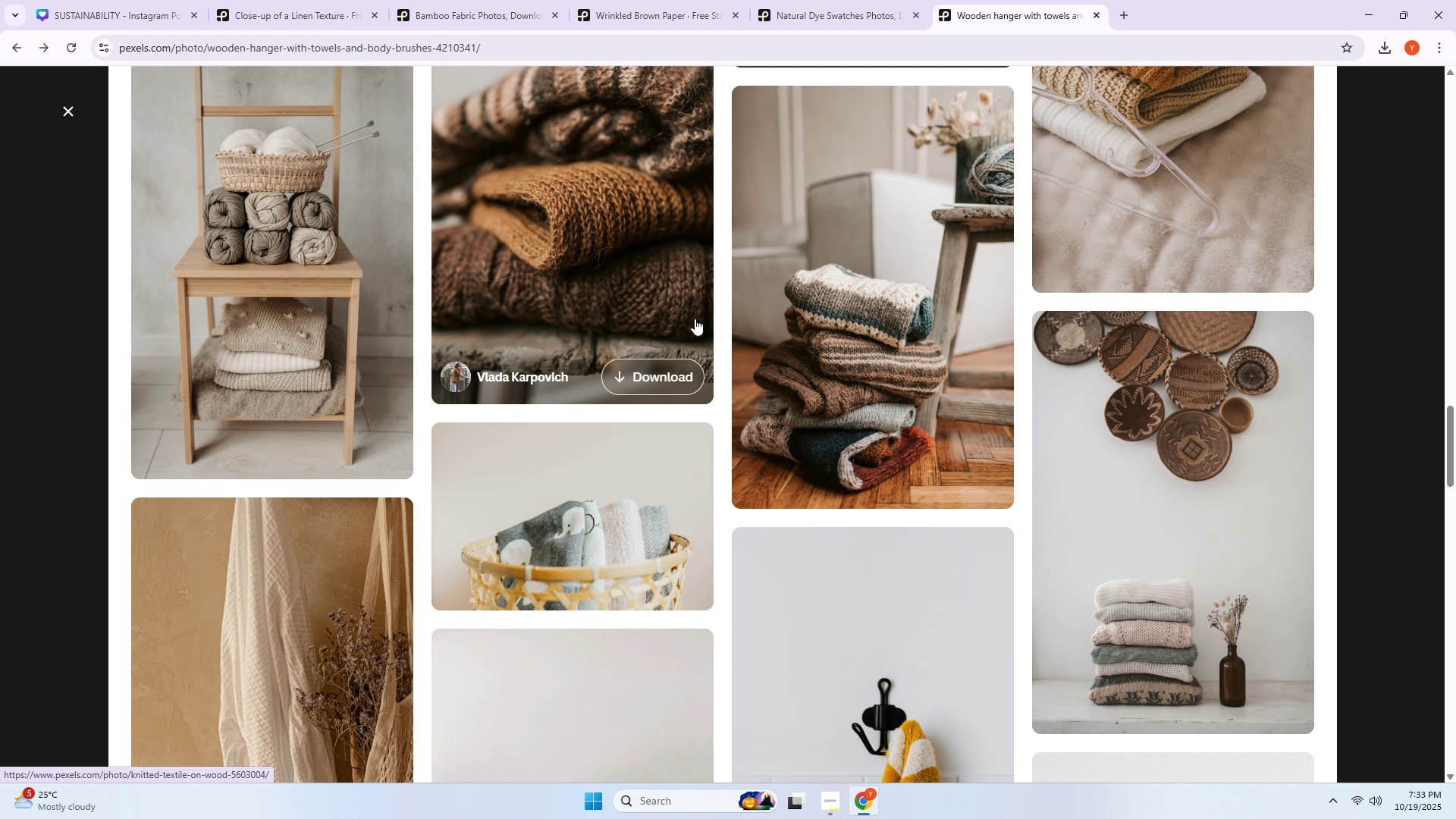 
scroll: coordinate [639, 263], scroll_direction: down, amount: 34.0
 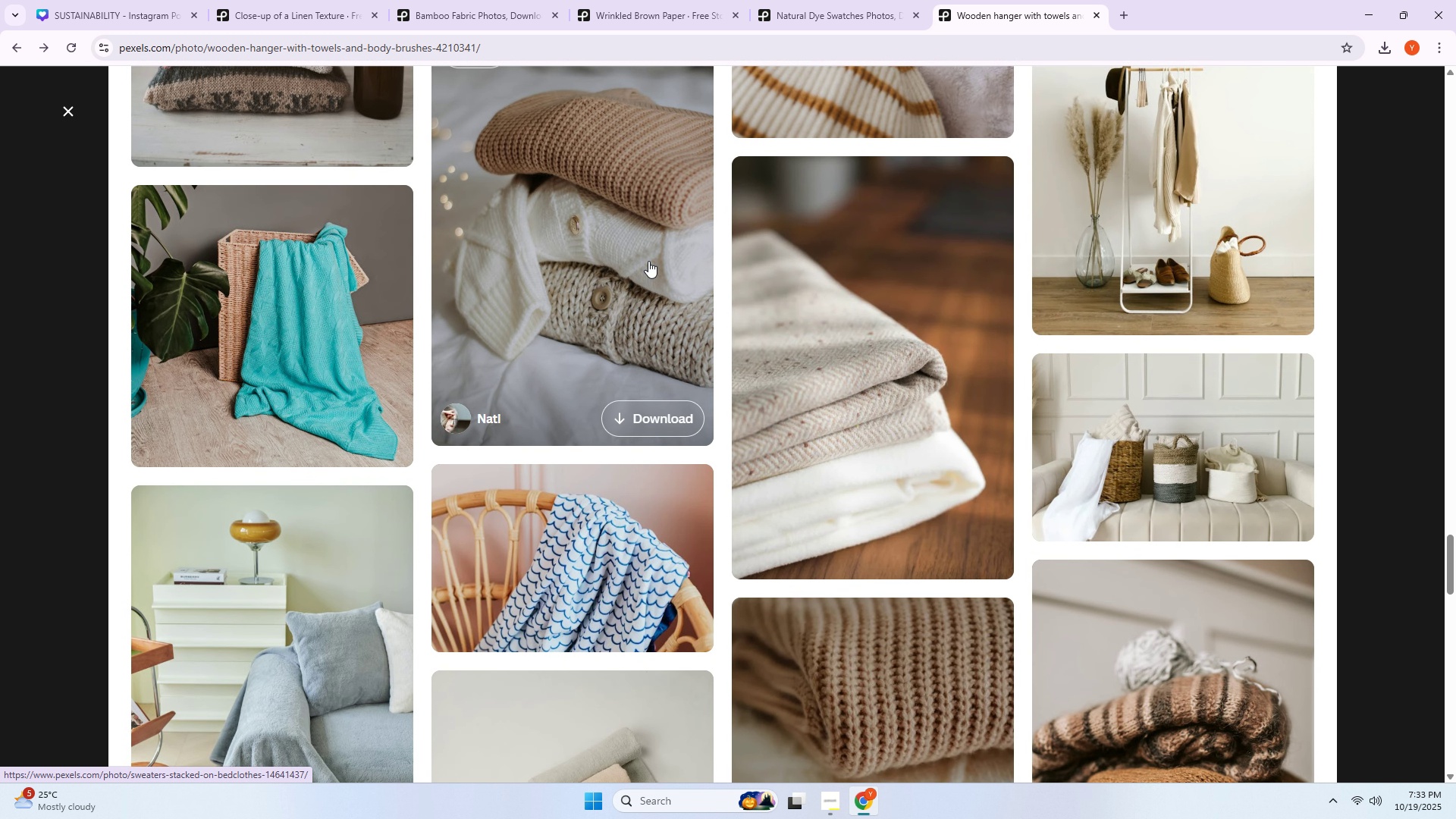 
scroll: coordinate [634, 145], scroll_direction: up, amount: 80.0
 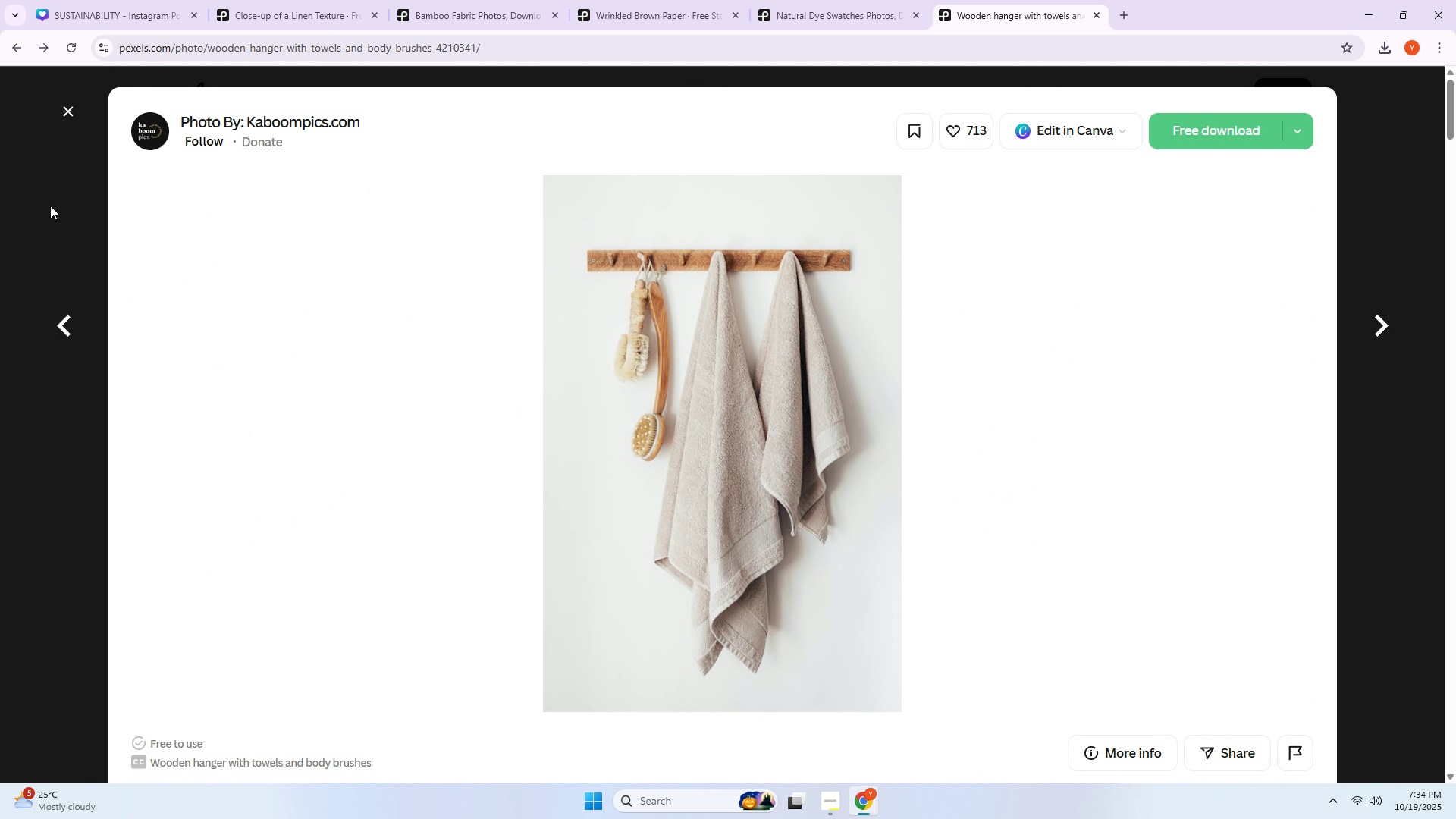 
left_click([50, 206])
 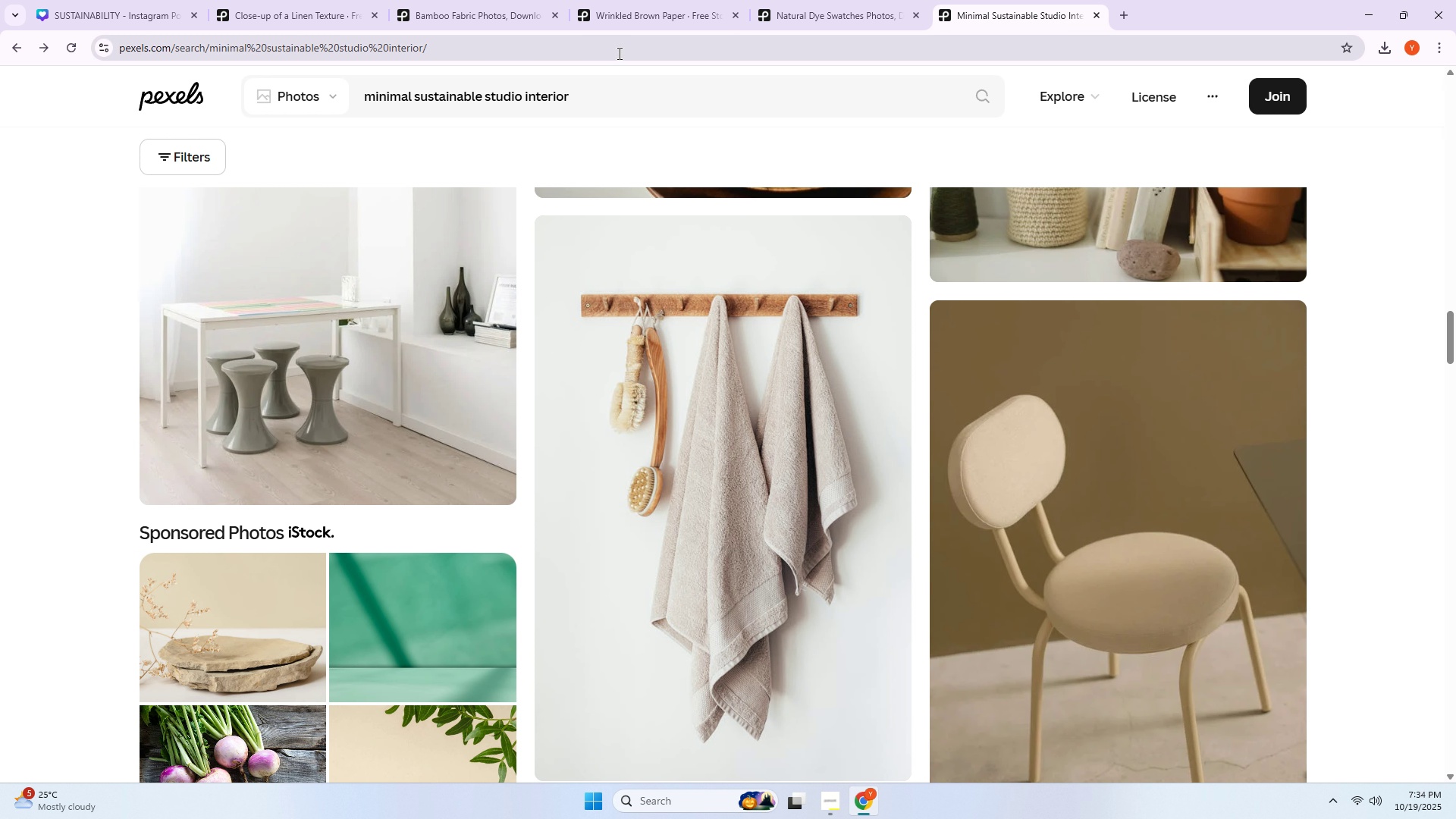 
left_click_drag(start_coordinate=[789, 0], to_coordinate=[791, 5])
 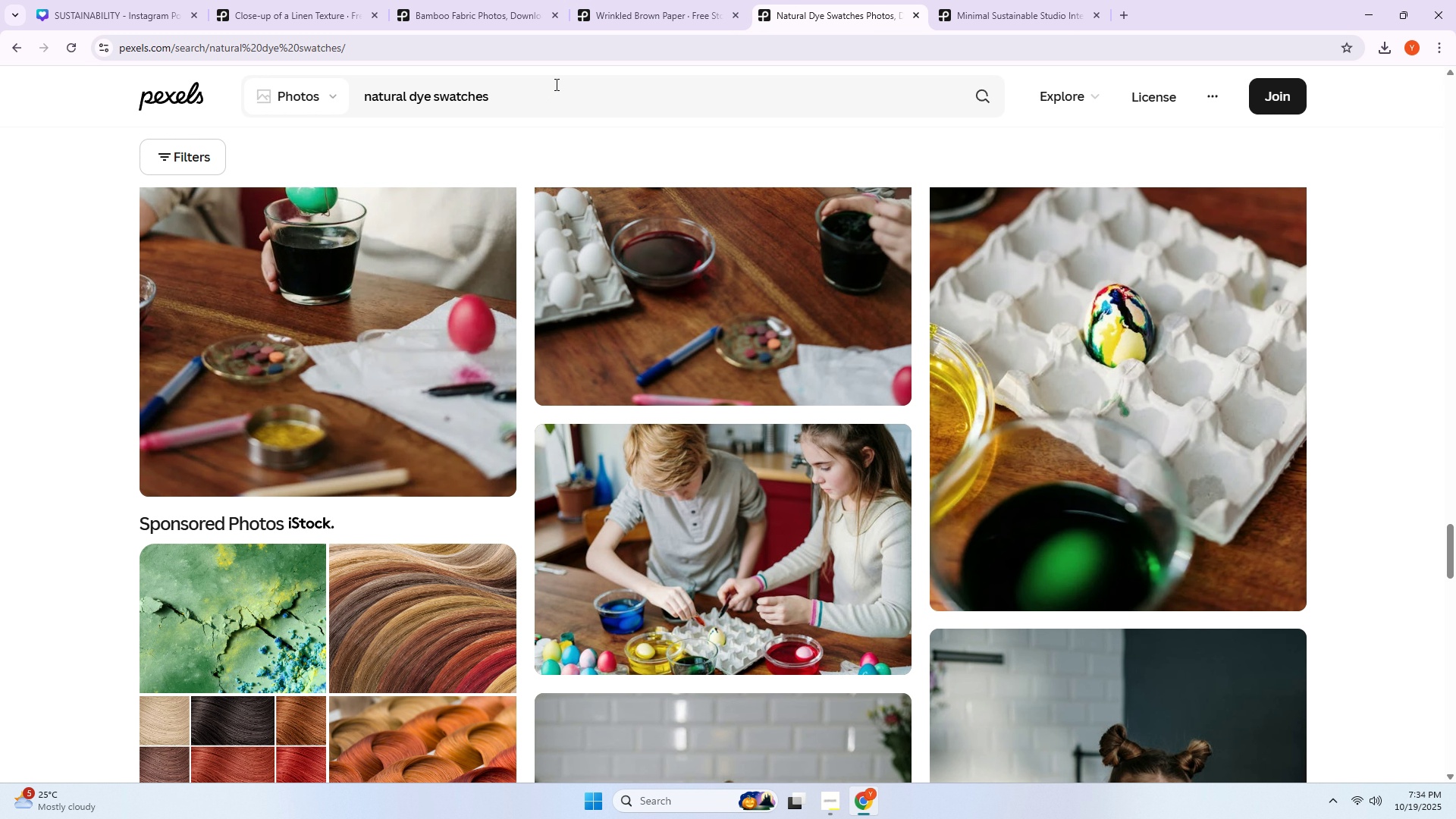 
double_click([554, 94])
 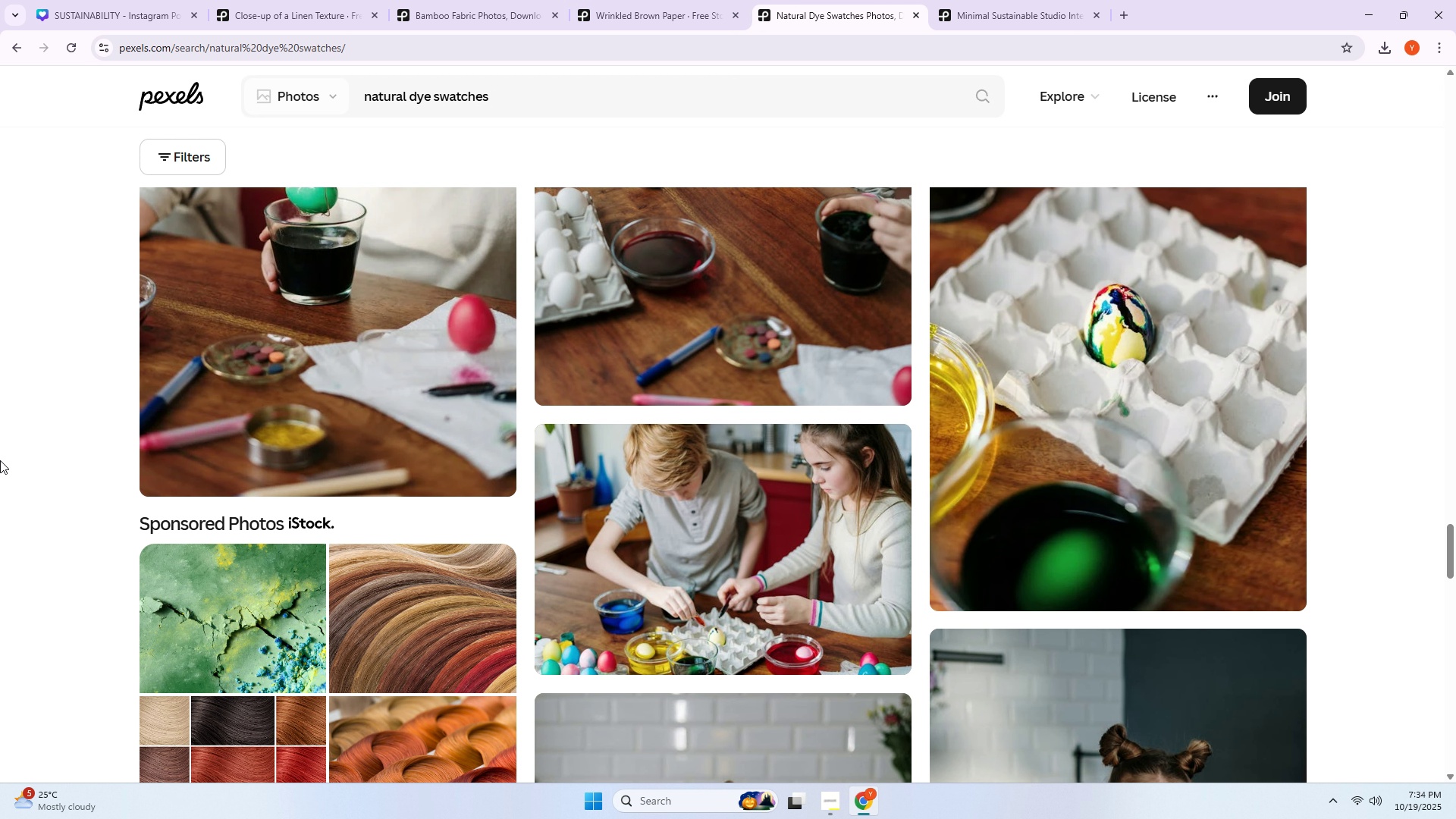 
scroll: coordinate [153, 436], scroll_direction: down, amount: 43.0
 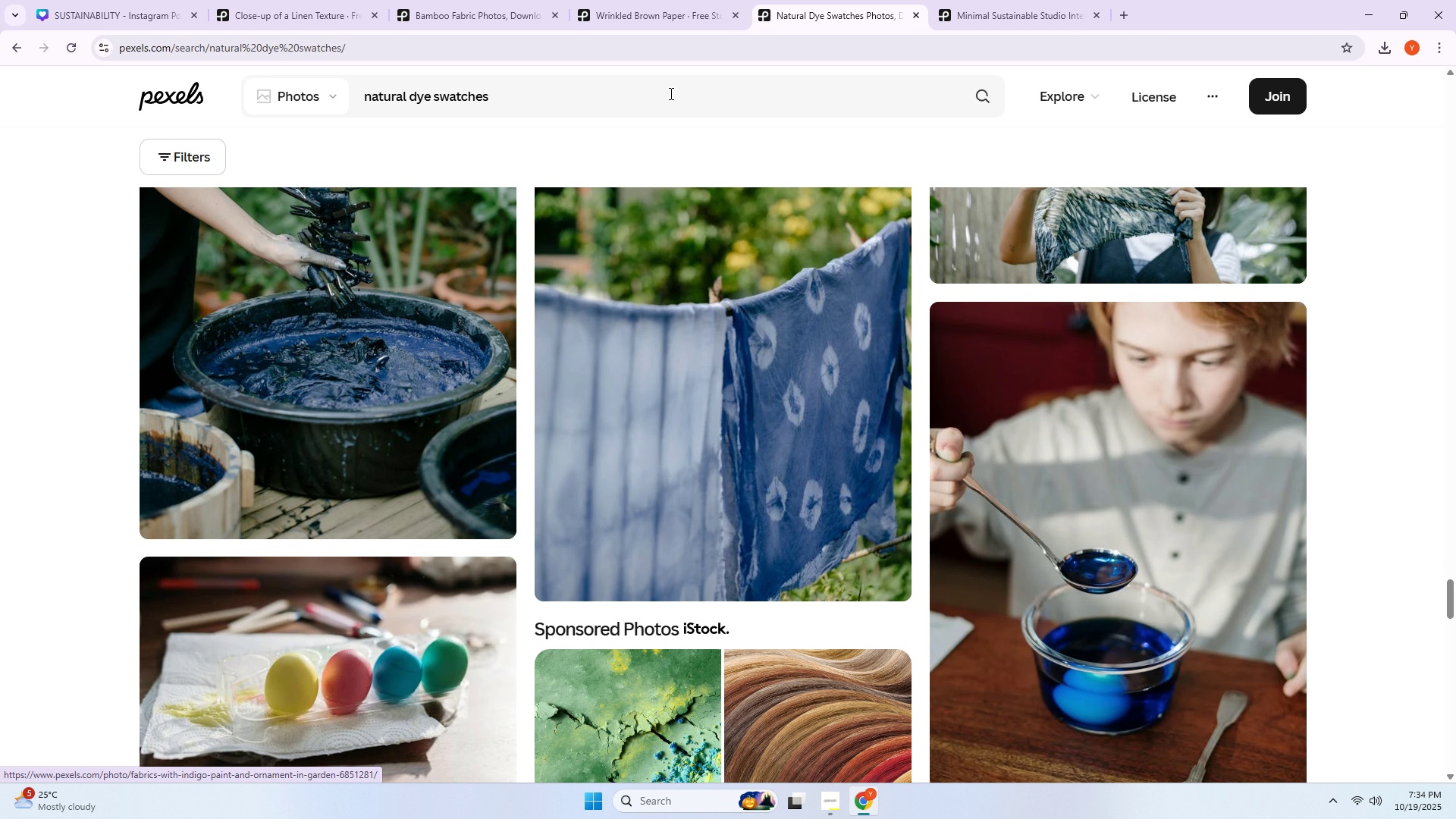 
left_click([626, 113])
 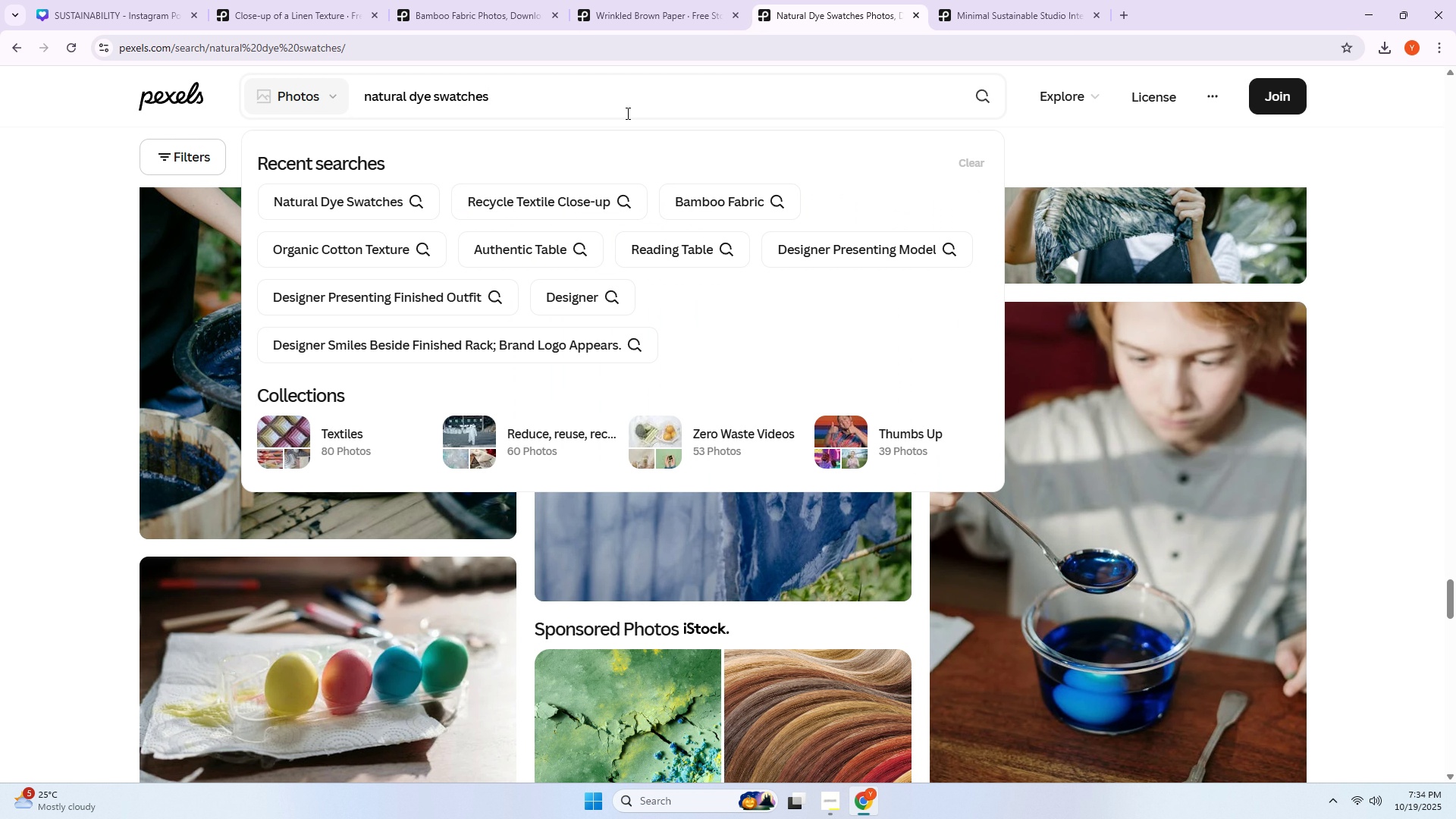 
type( COTTONG)
key(Backspace)
 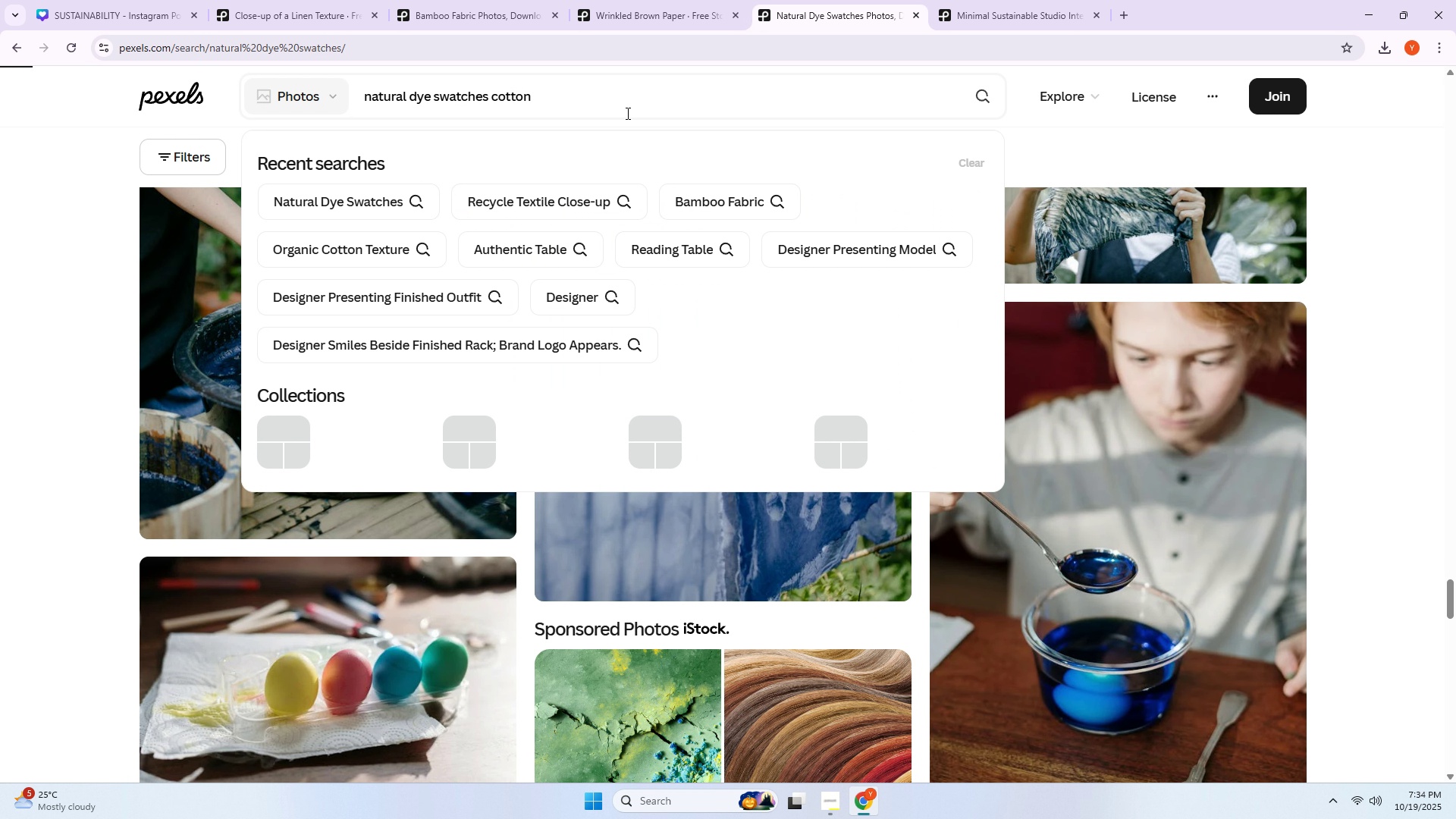 
key(Enter)
 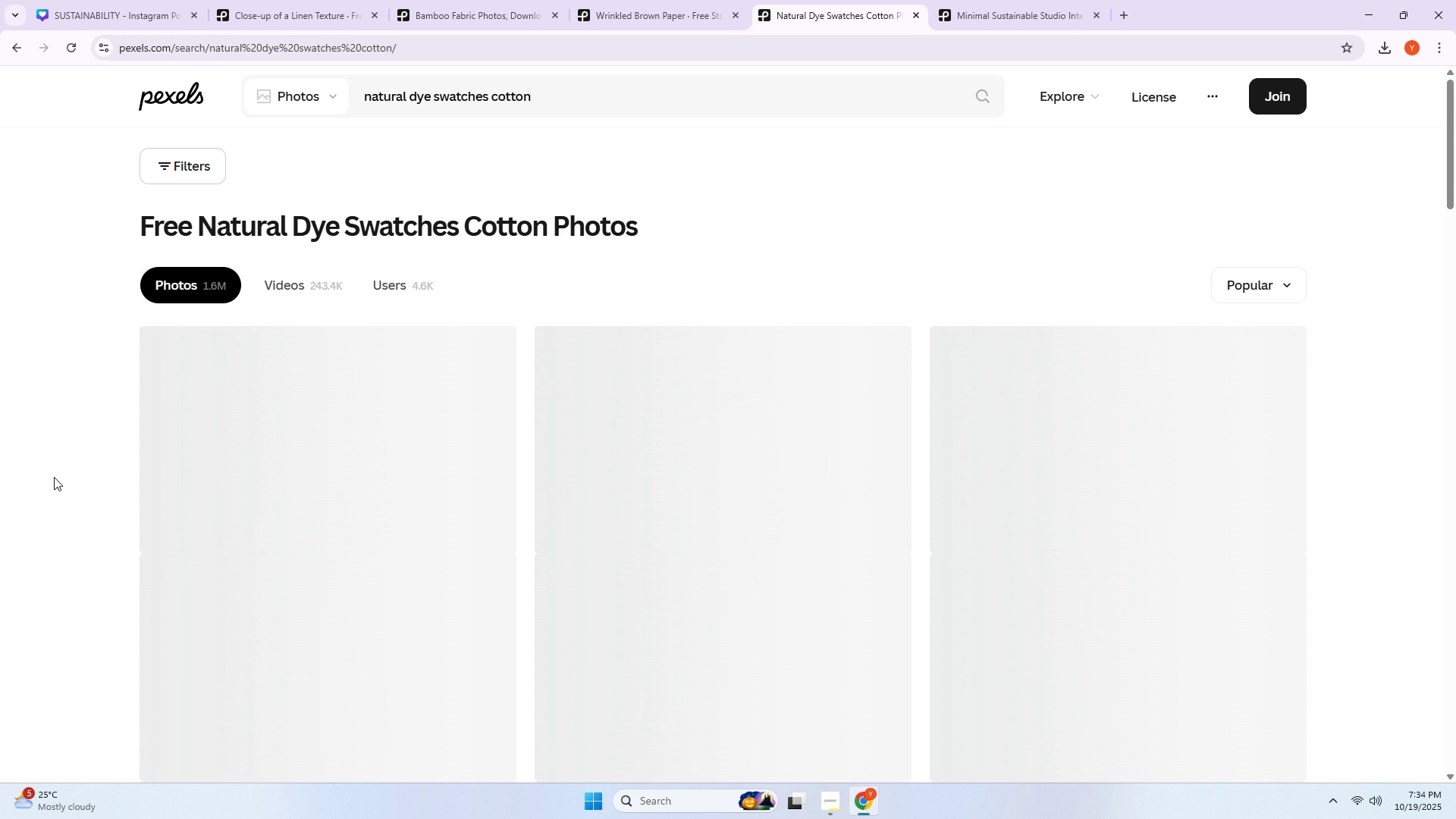 
scroll: coordinate [149, 461], scroll_direction: down, amount: 22.0
 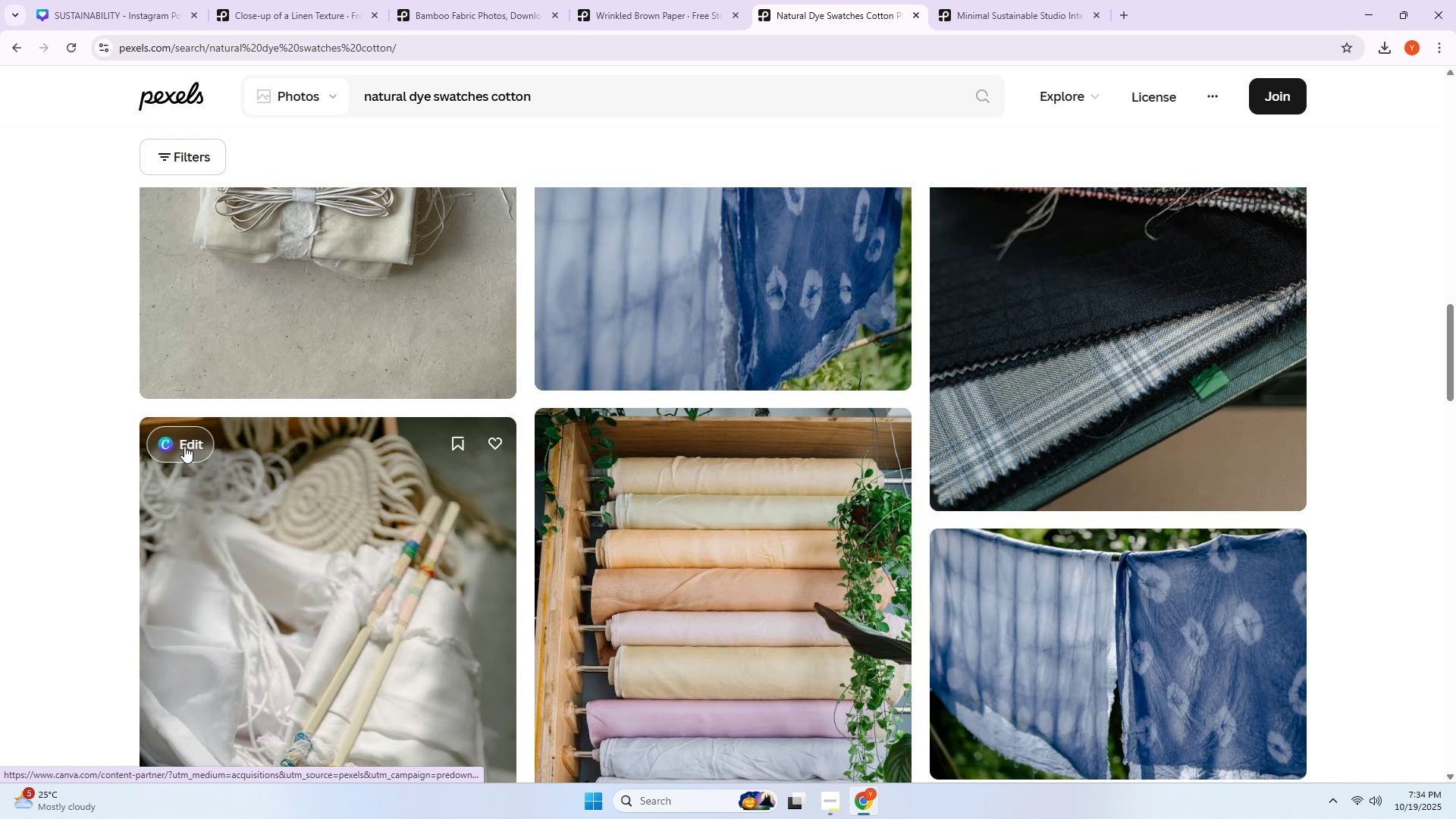 
mouse_move([192, 431])
 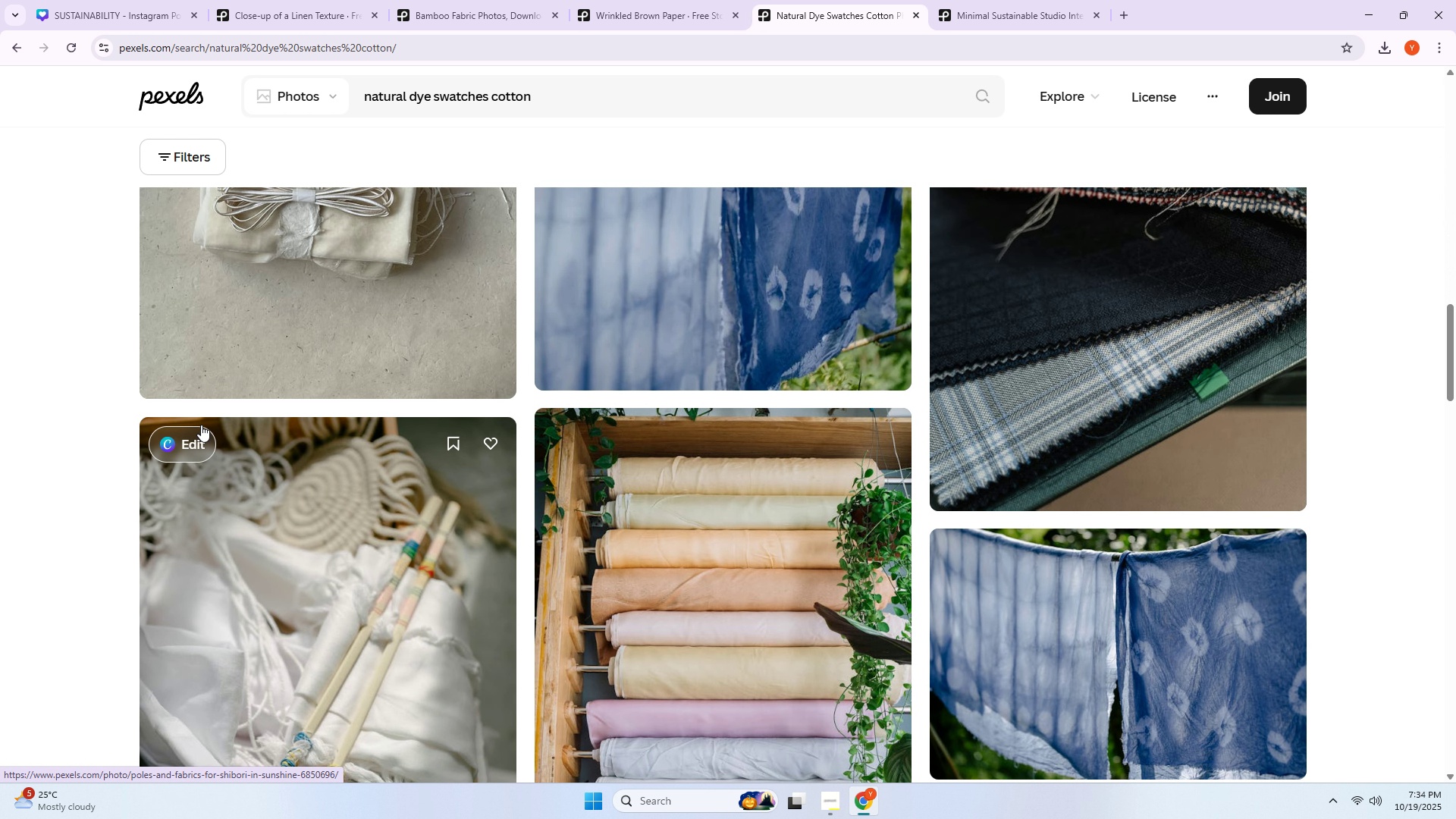 
scroll: coordinate [305, 454], scroll_direction: down, amount: 34.0
 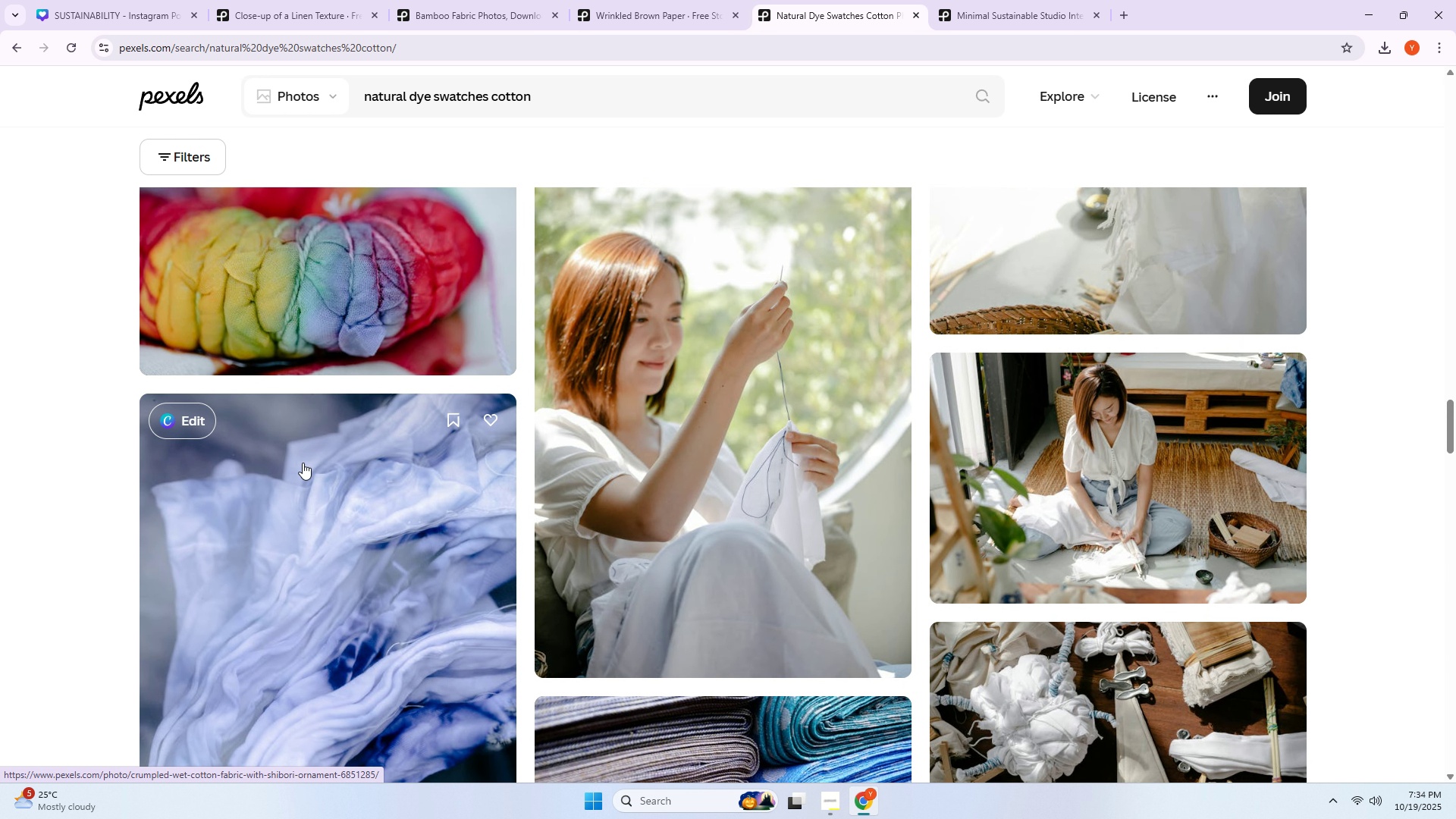 
scroll: coordinate [316, 454], scroll_direction: down, amount: 31.0
 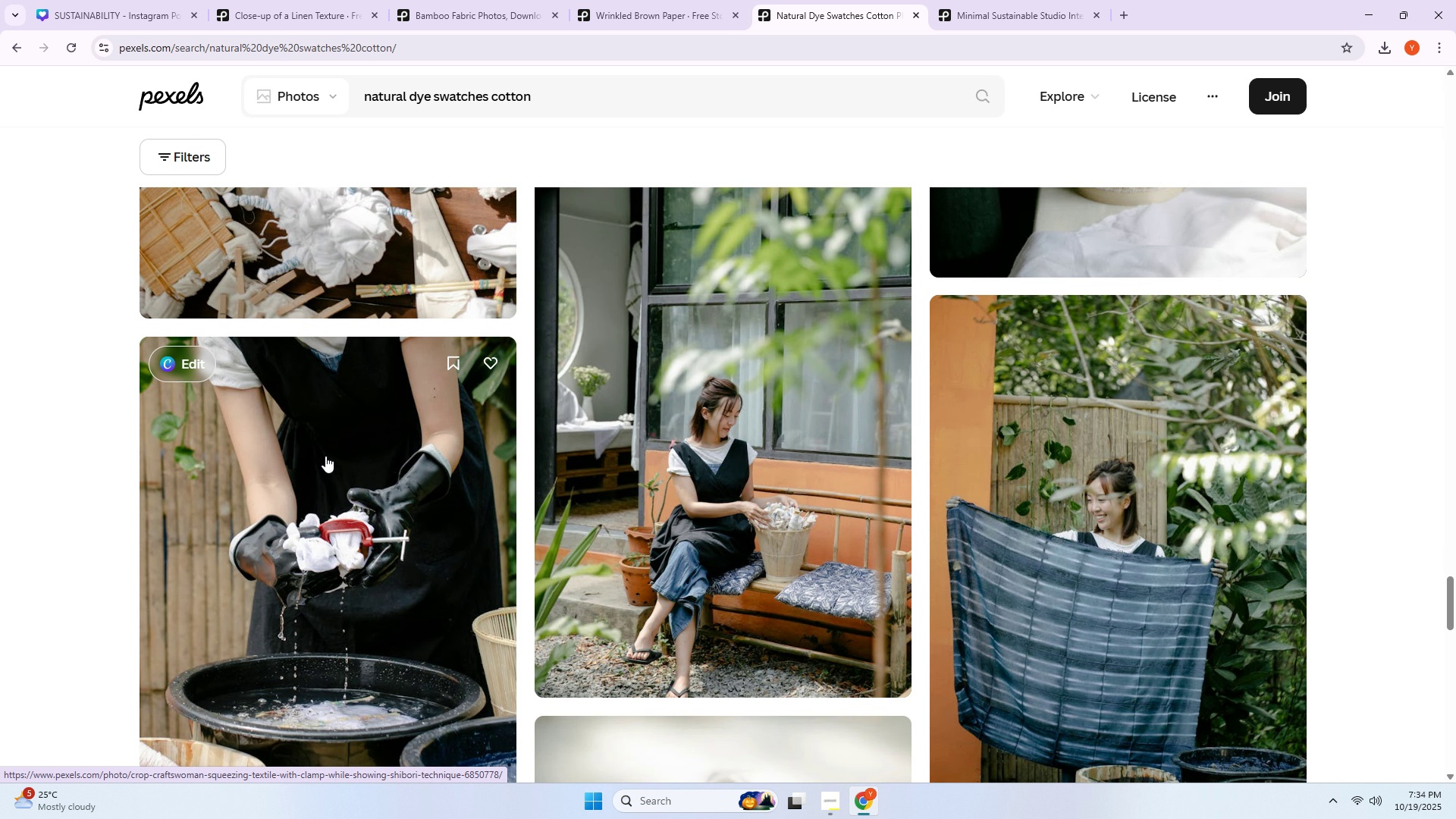 
scroll: coordinate [337, 464], scroll_direction: down, amount: 7.0
 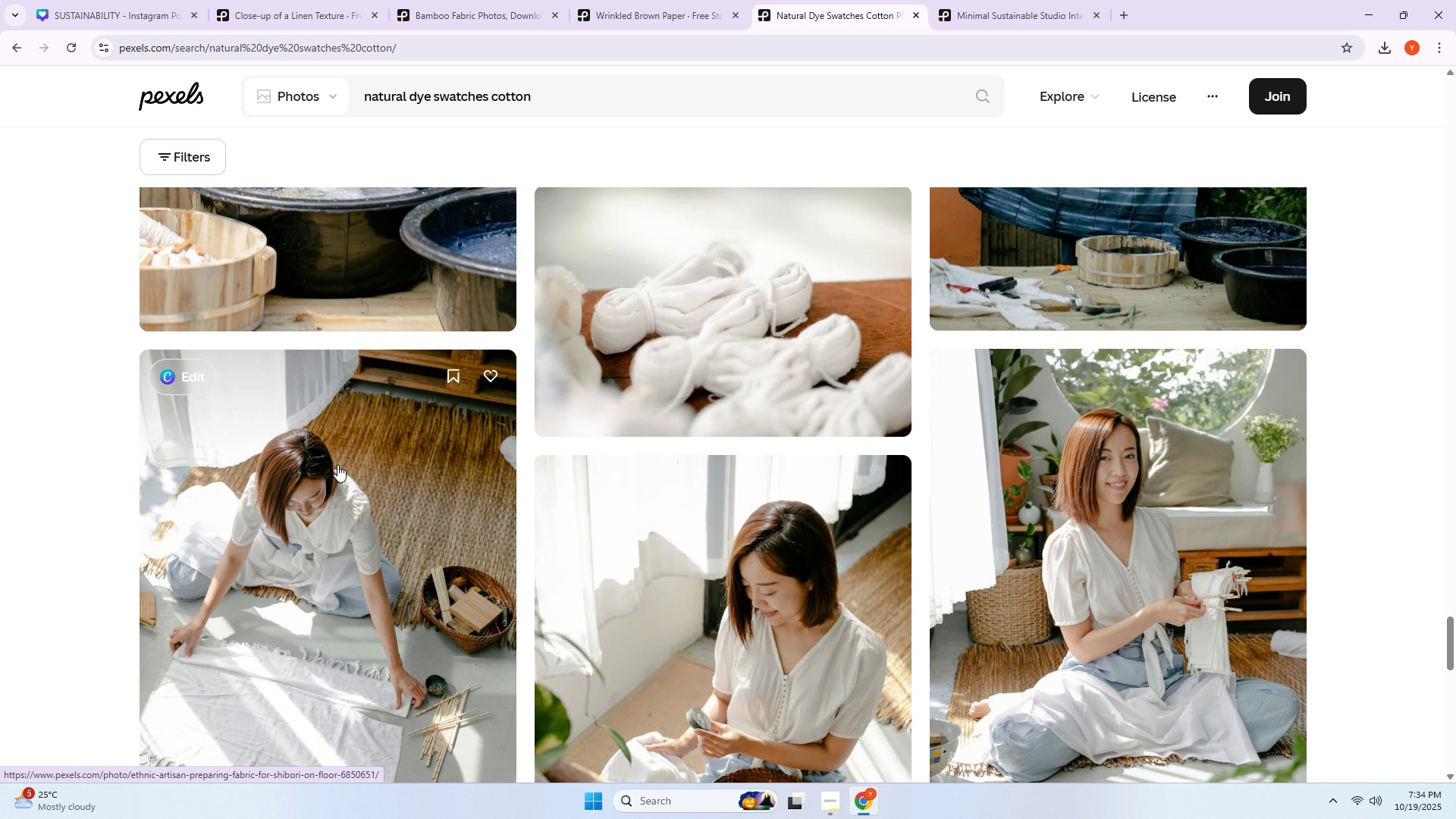 
scroll: coordinate [337, 465], scroll_direction: up, amount: 19.0
 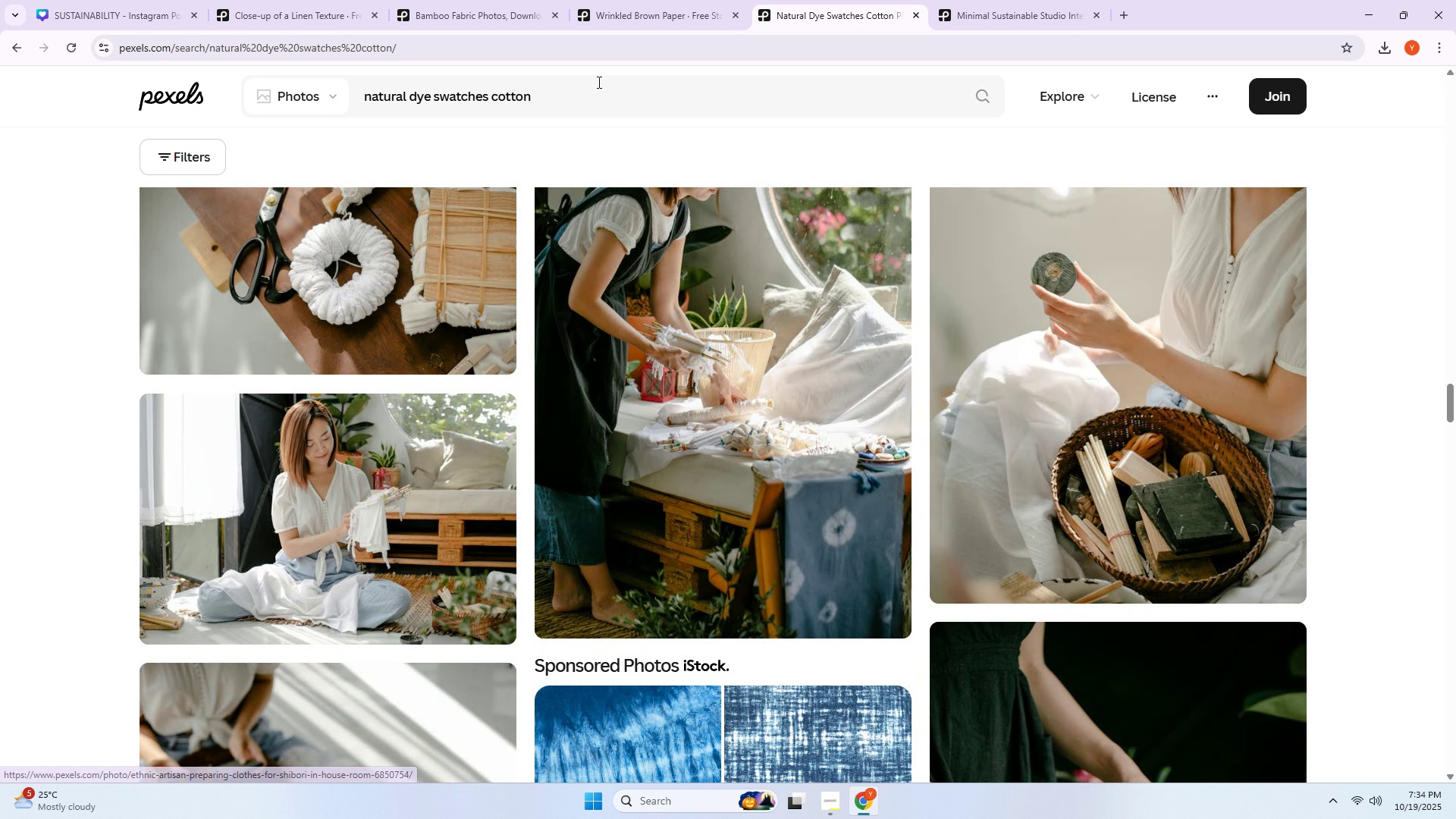 
left_click_drag(start_coordinate=[590, 89], to_coordinate=[488, 107])
 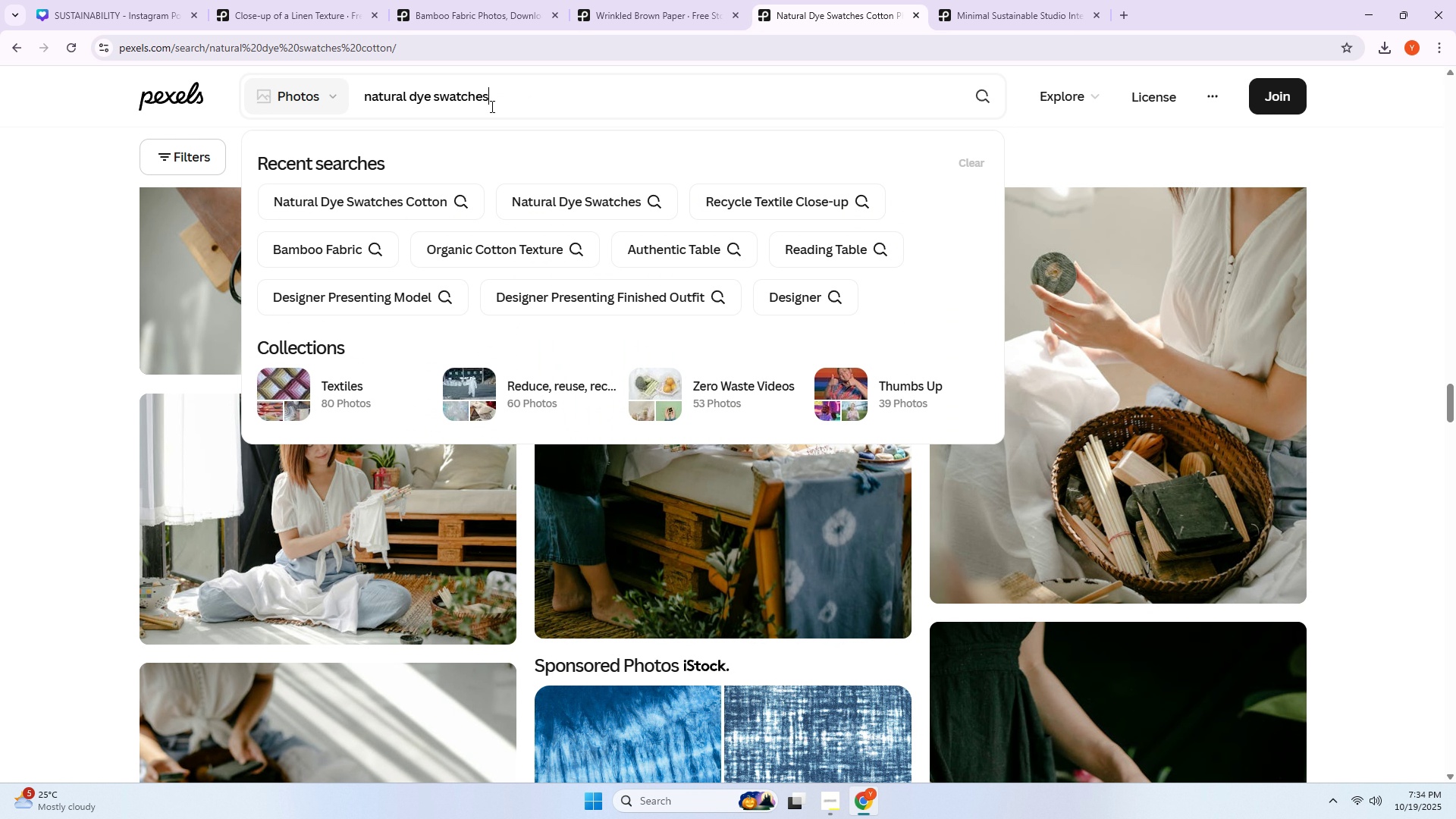 
key(Backspace)
 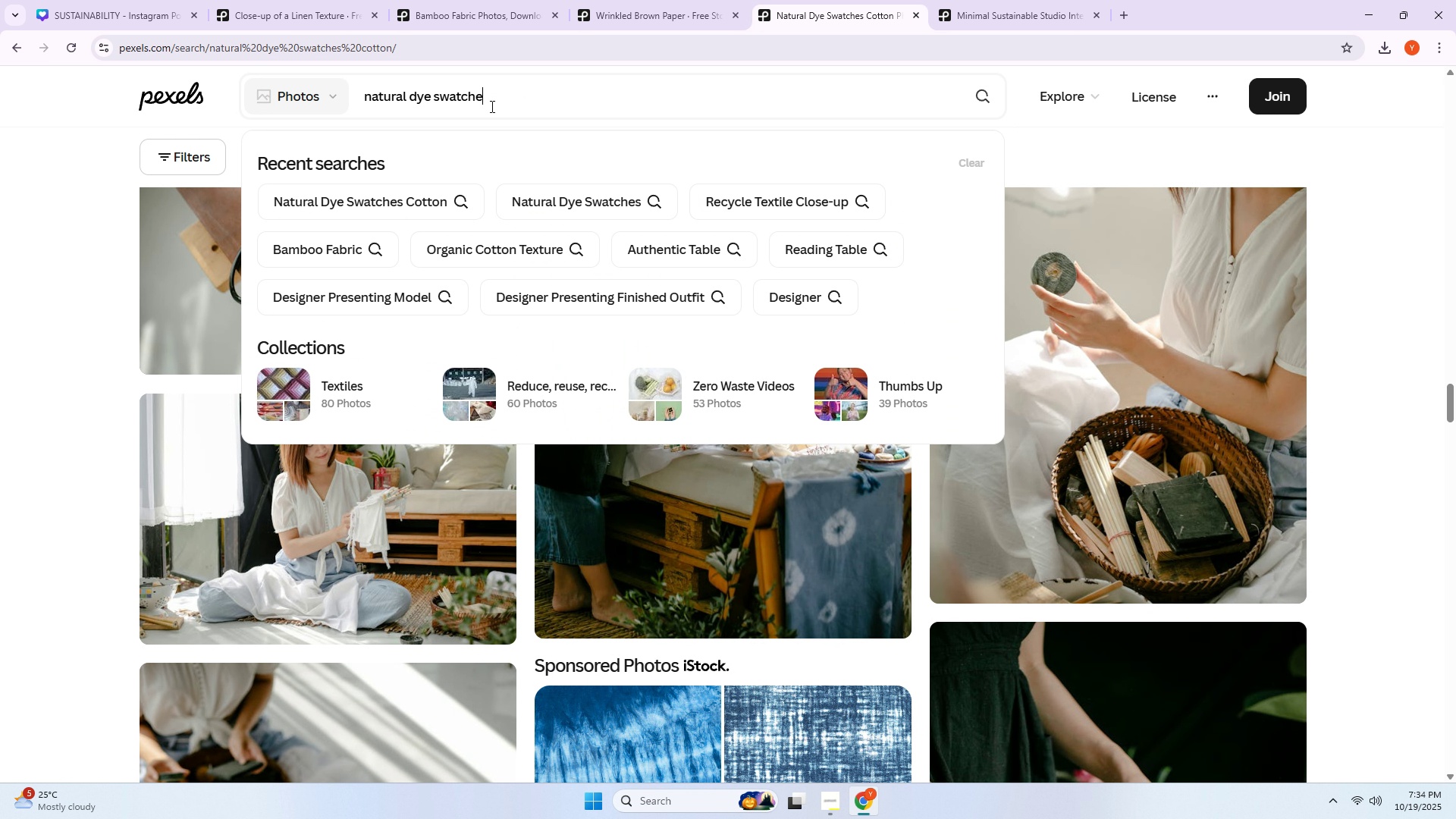 
key(Backspace)
 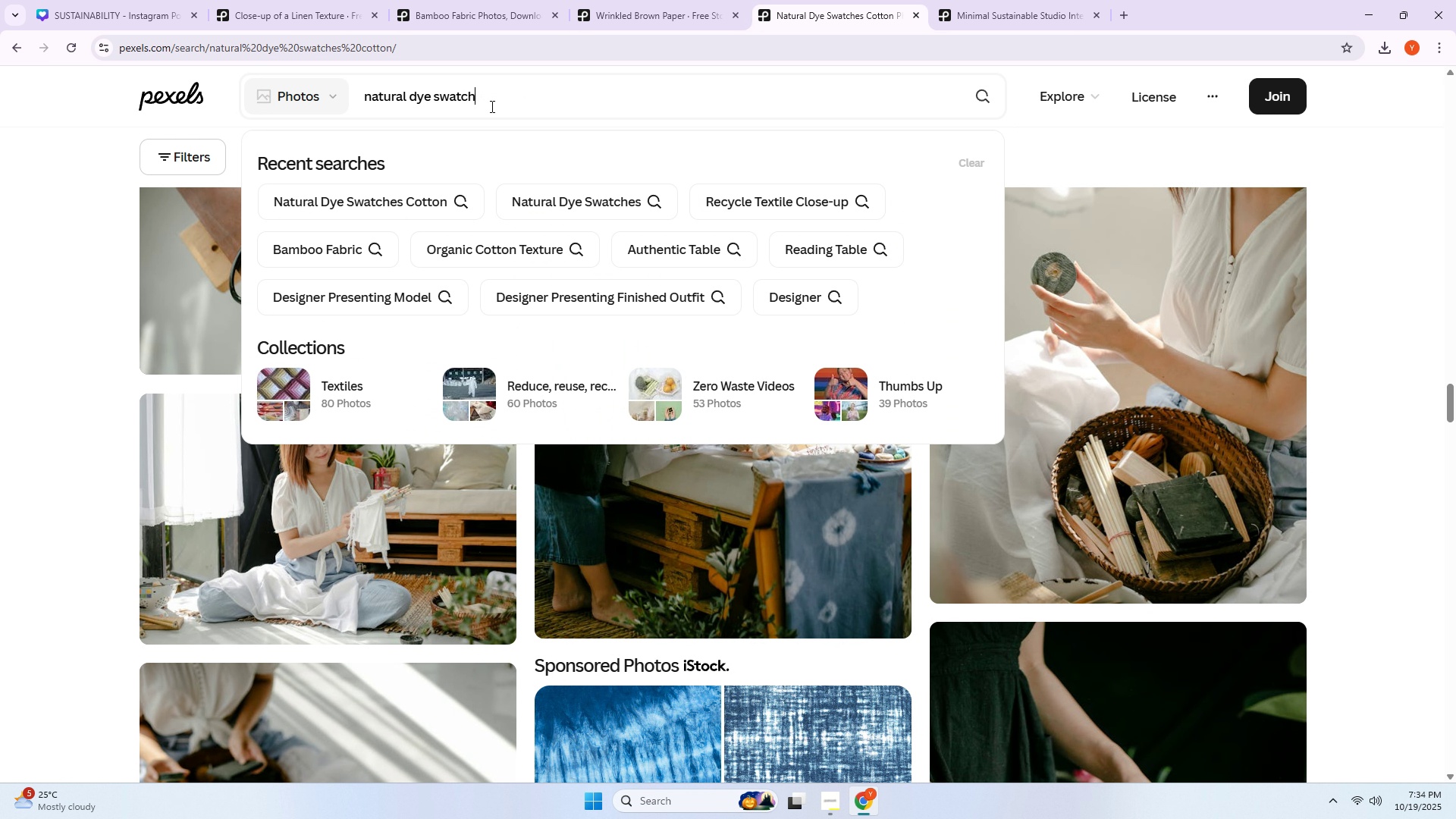 
key(Backspace)
 